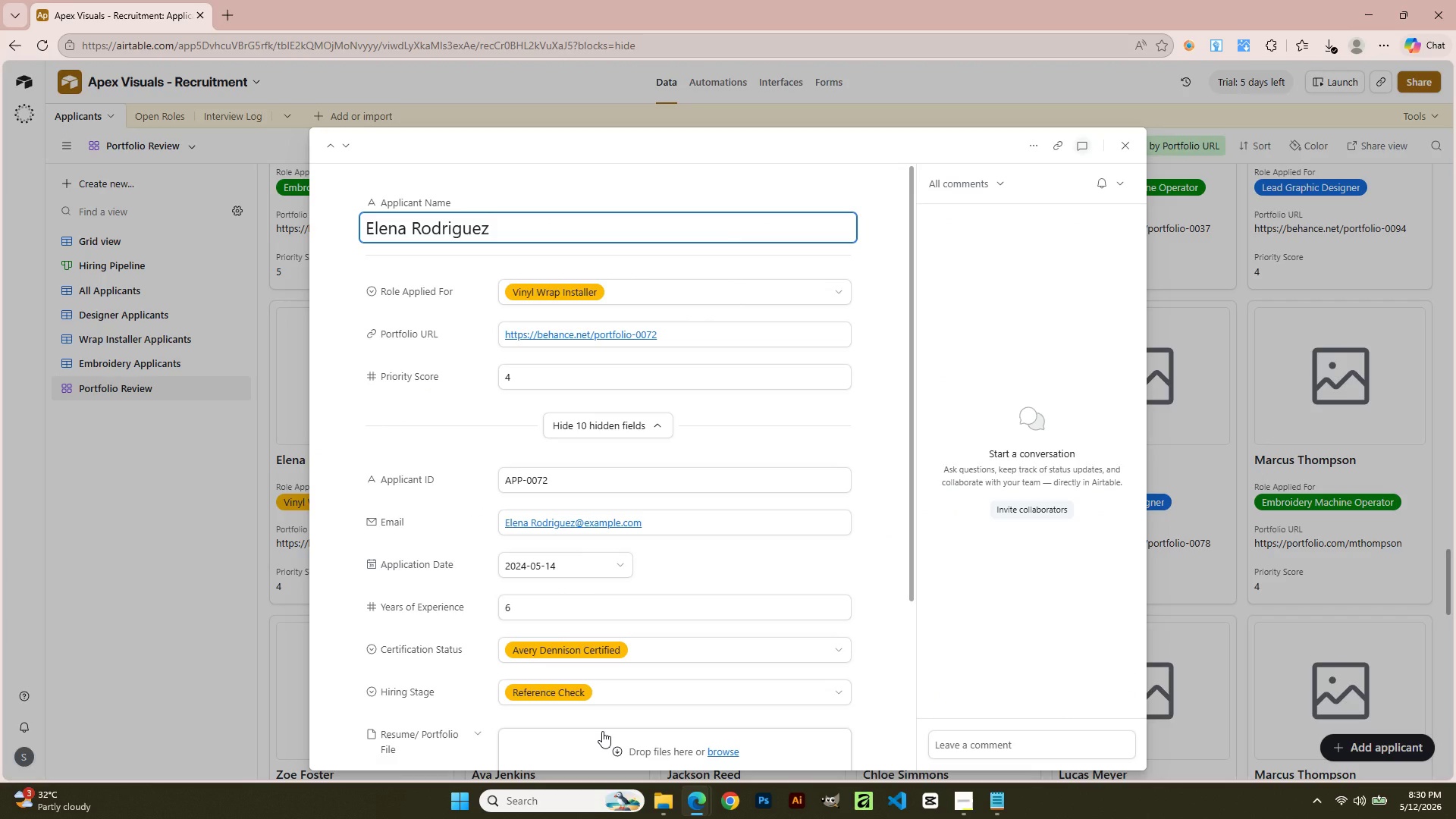 
left_click([602, 731])
 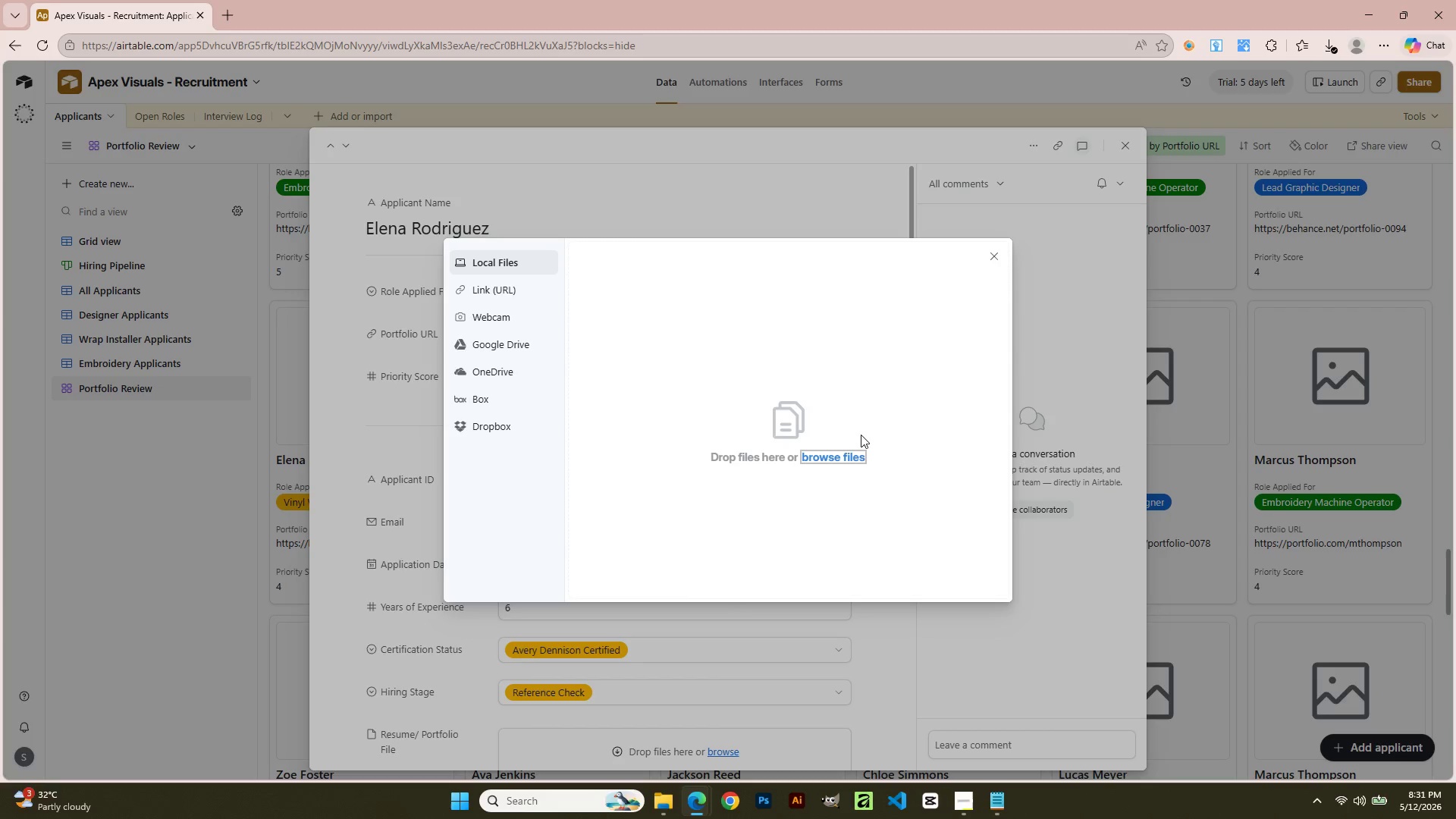 
left_click([851, 450])
 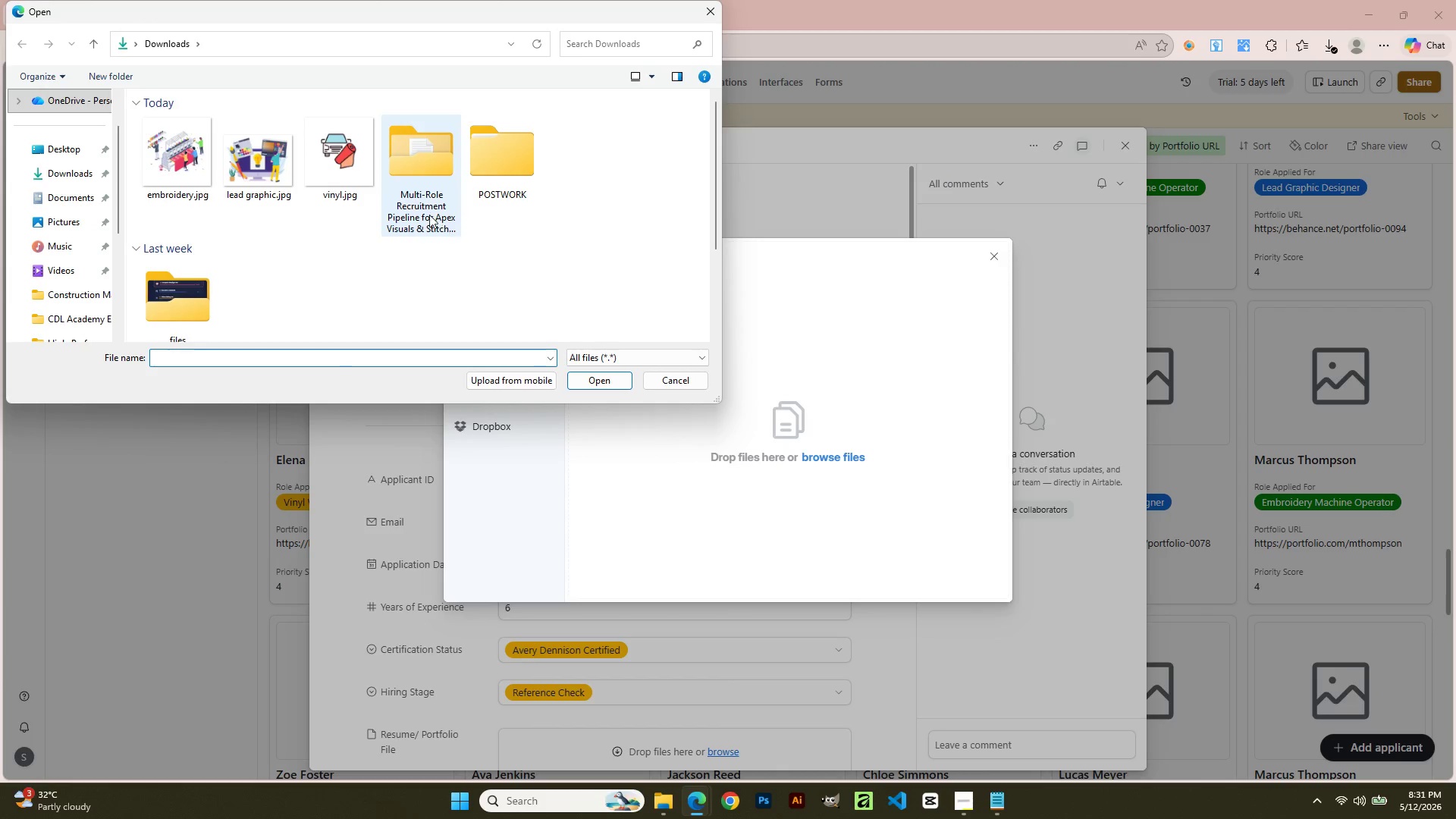 
wait(6.52)
 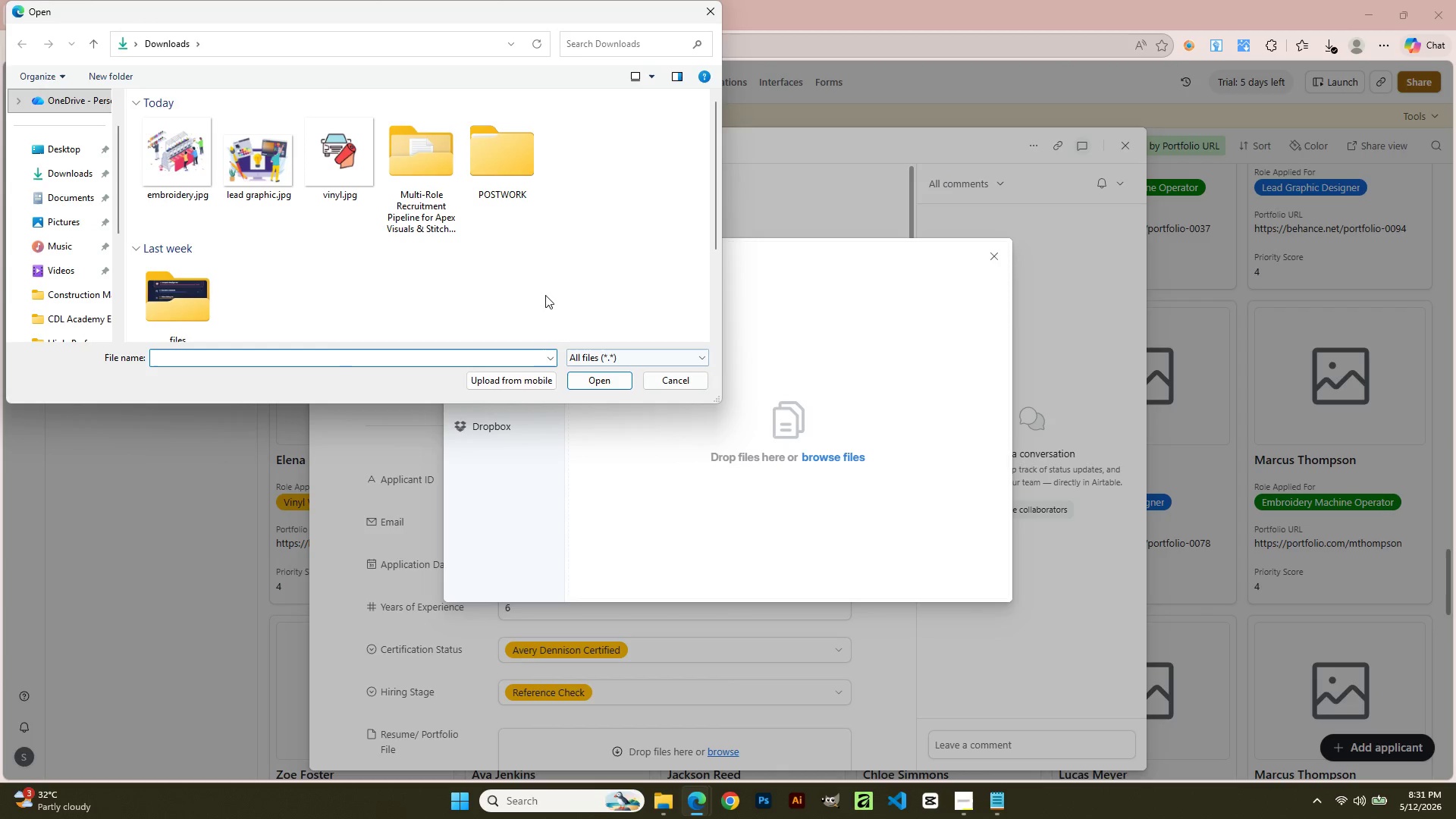 
left_click([323, 144])
 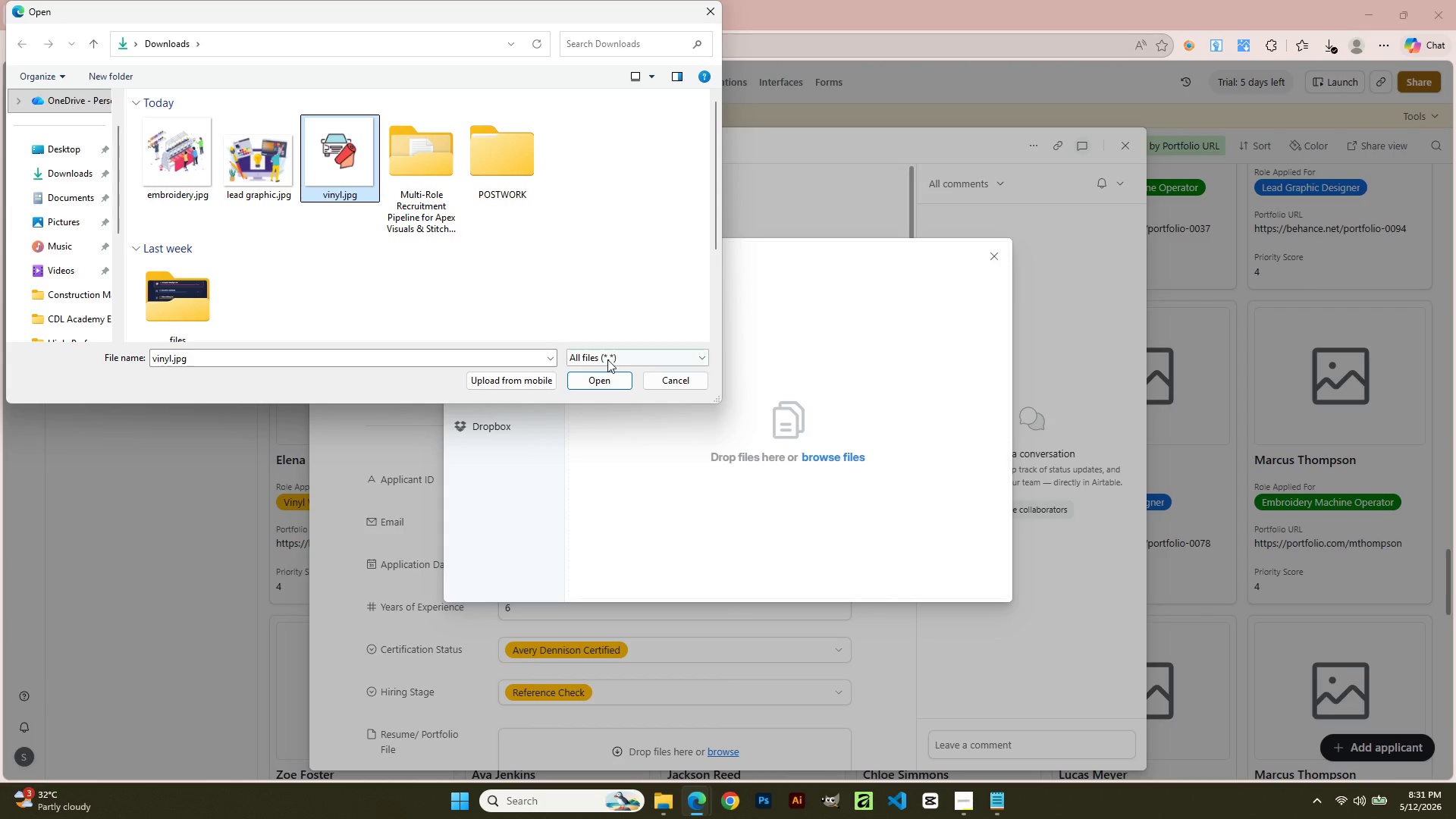 
wait(5.94)
 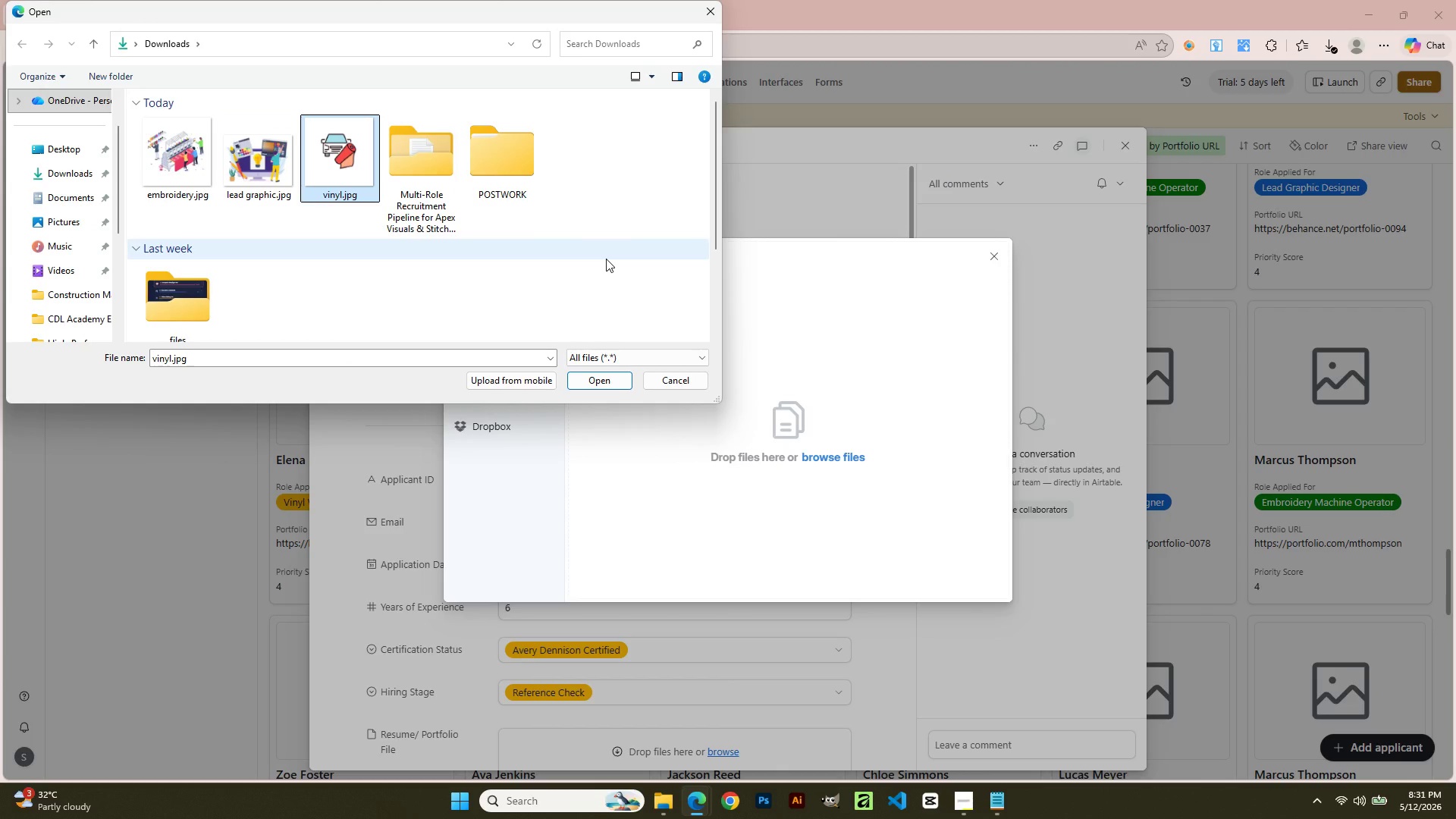 
left_click([606, 379])
 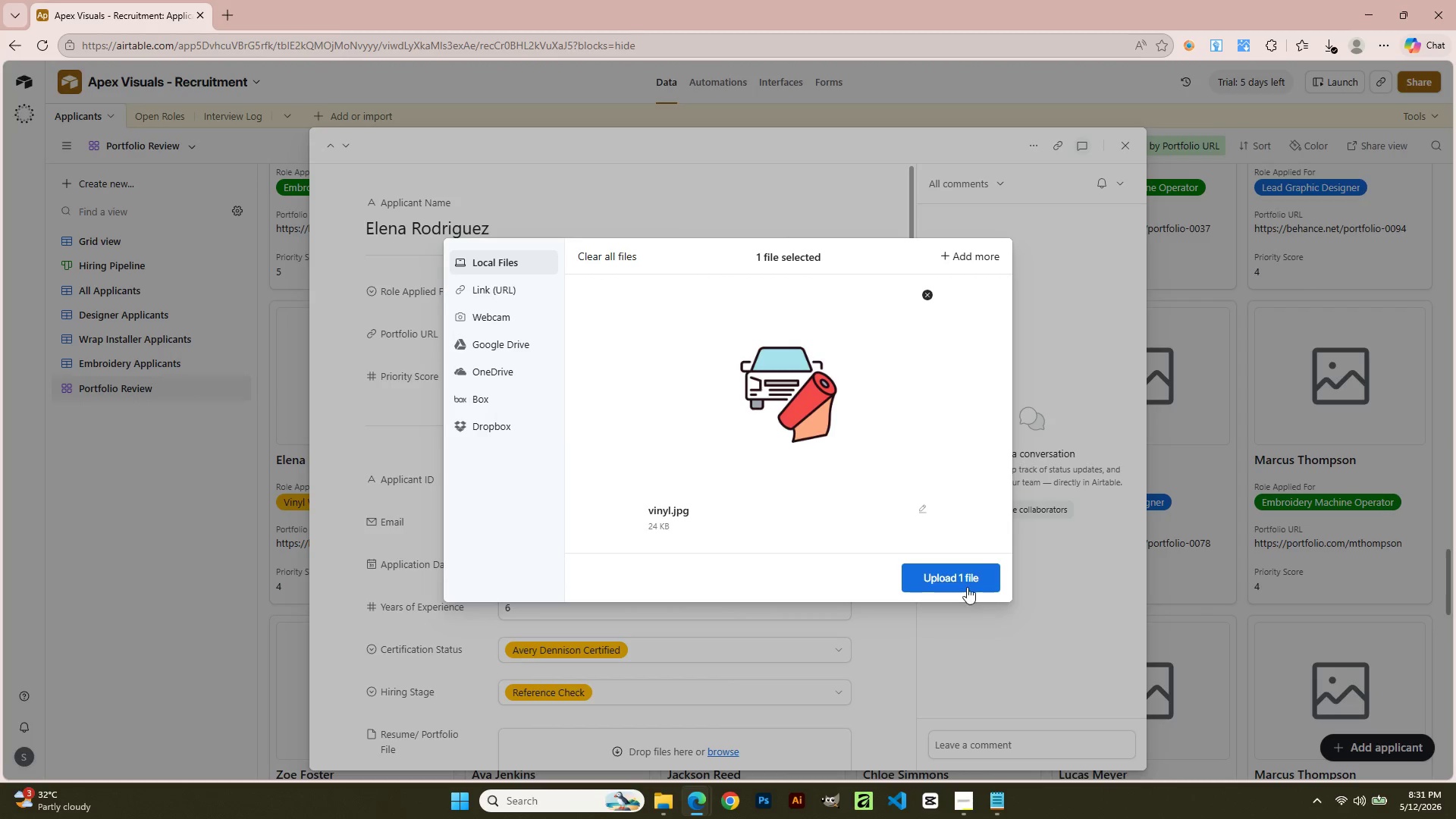 
left_click([966, 573])
 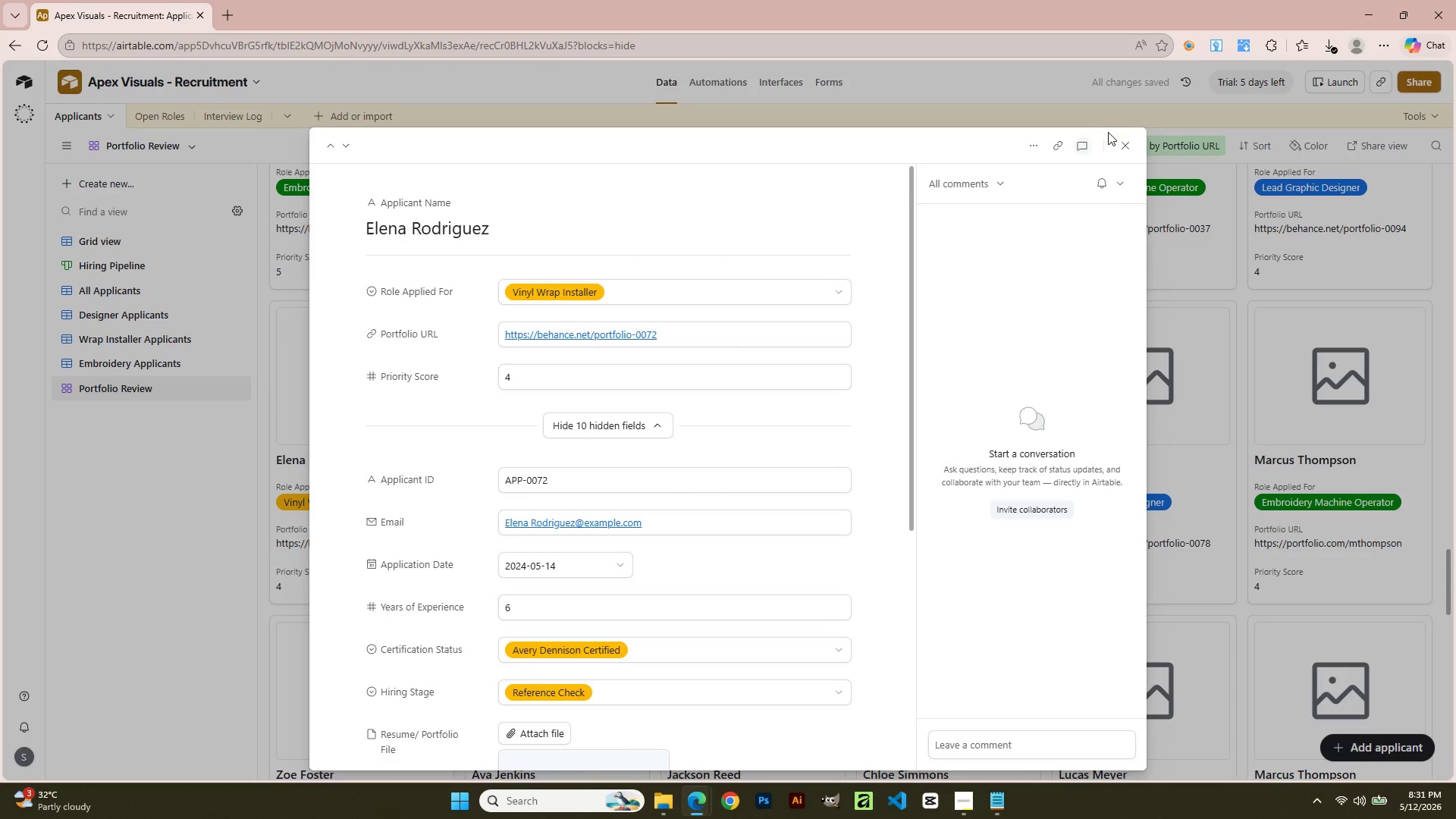 
wait(6.05)
 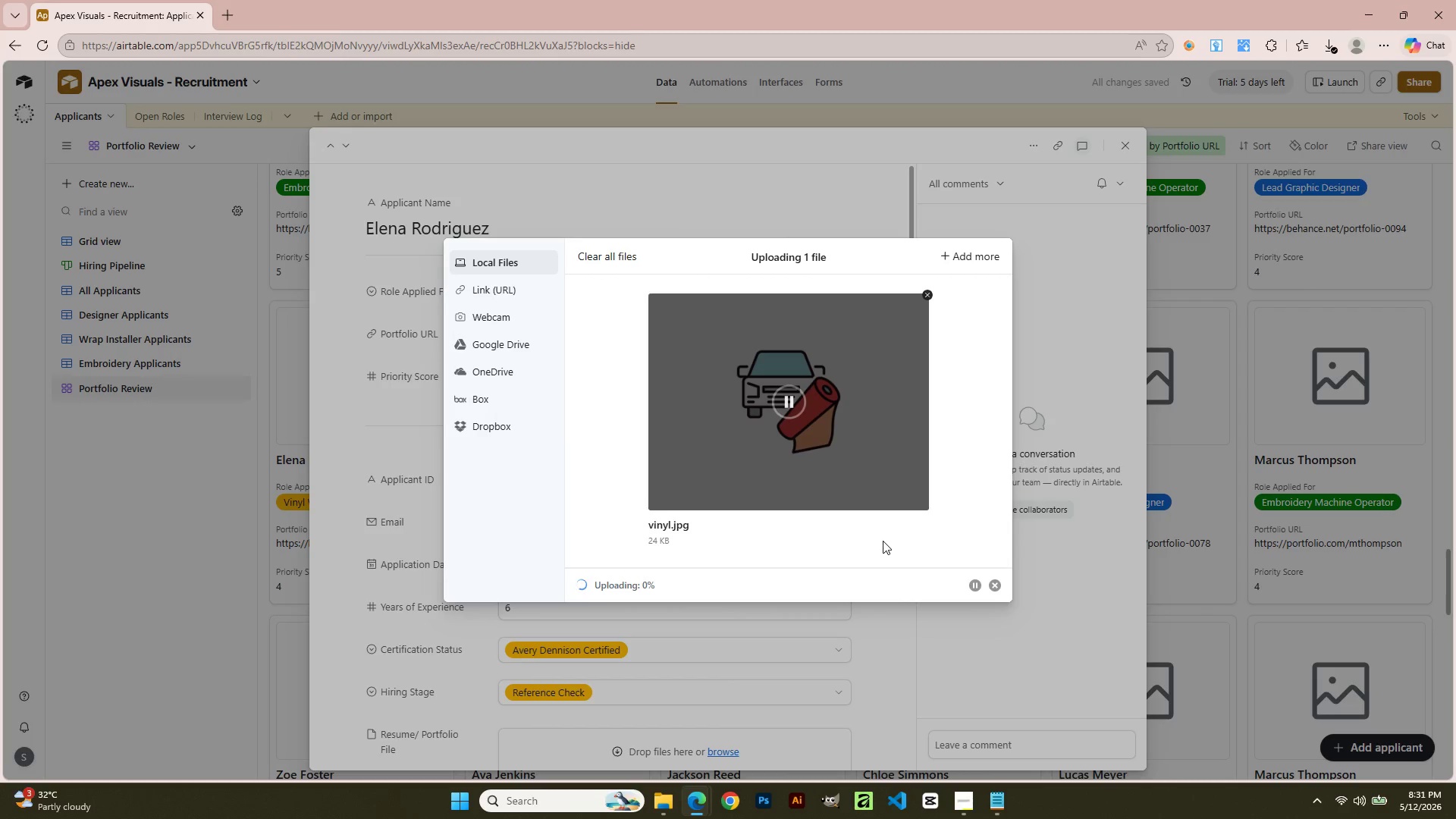 
left_click([1121, 132])
 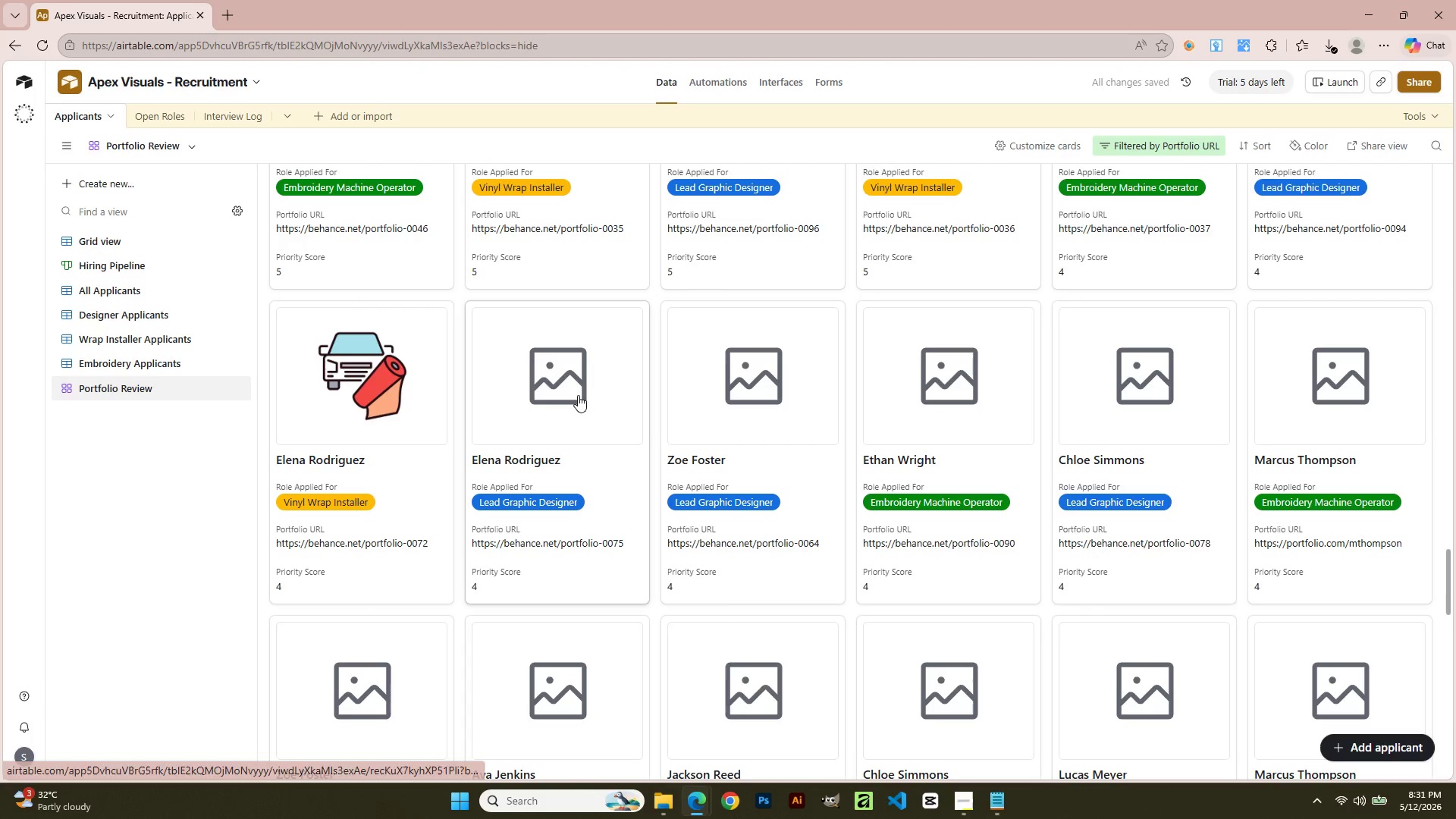 
left_click([578, 395])
 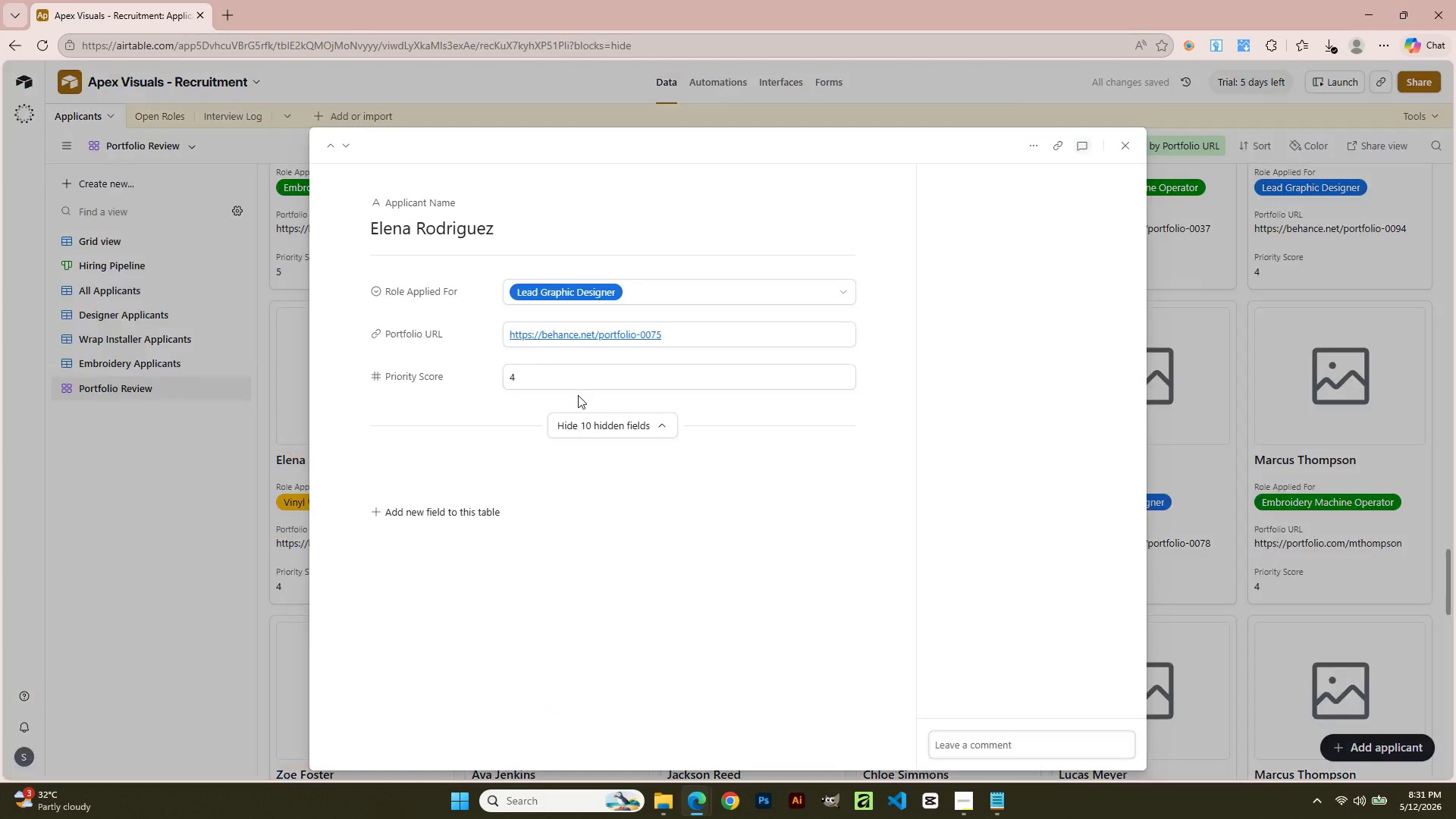 
mouse_move([579, 407])
 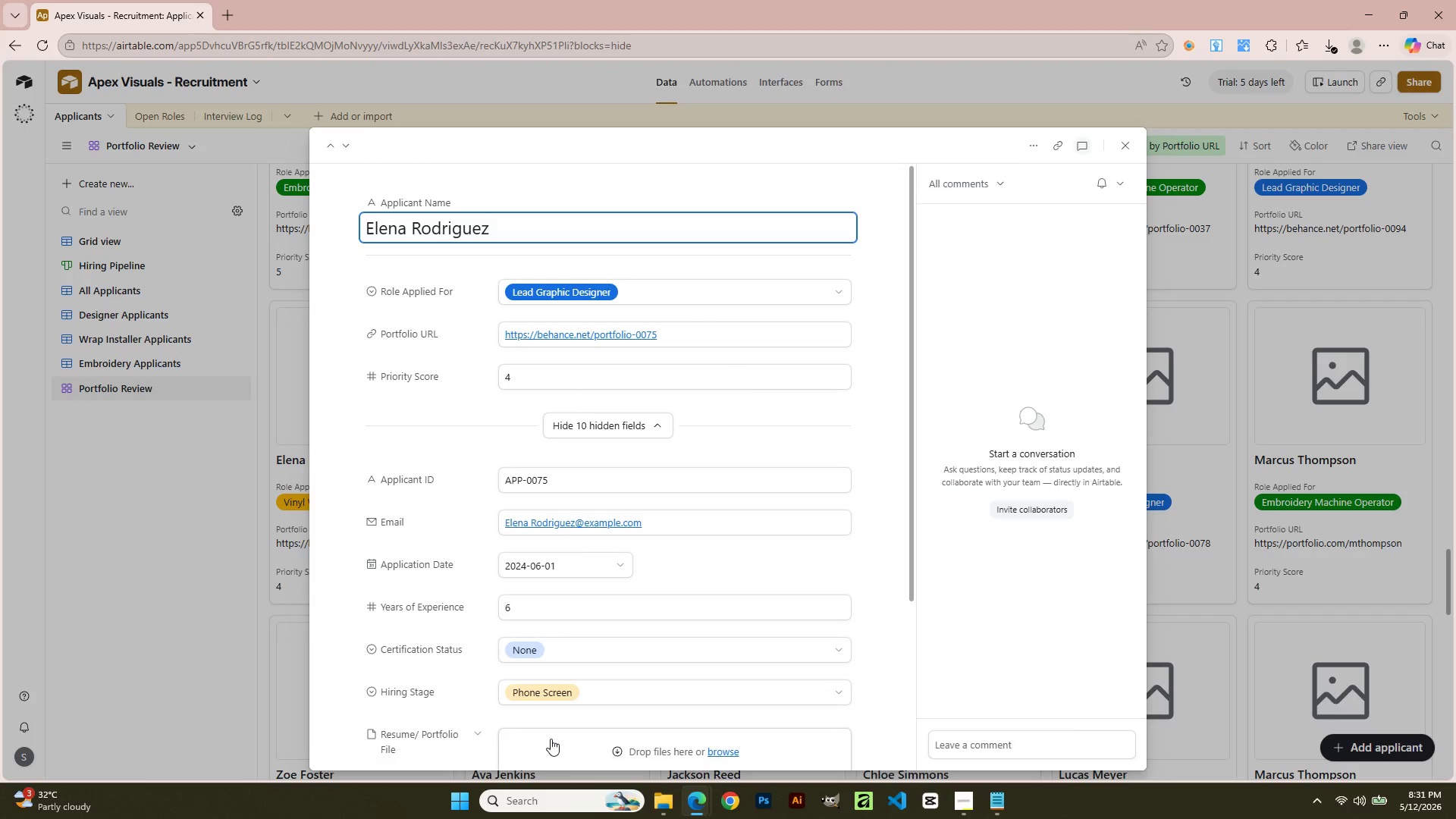 
left_click([551, 739])
 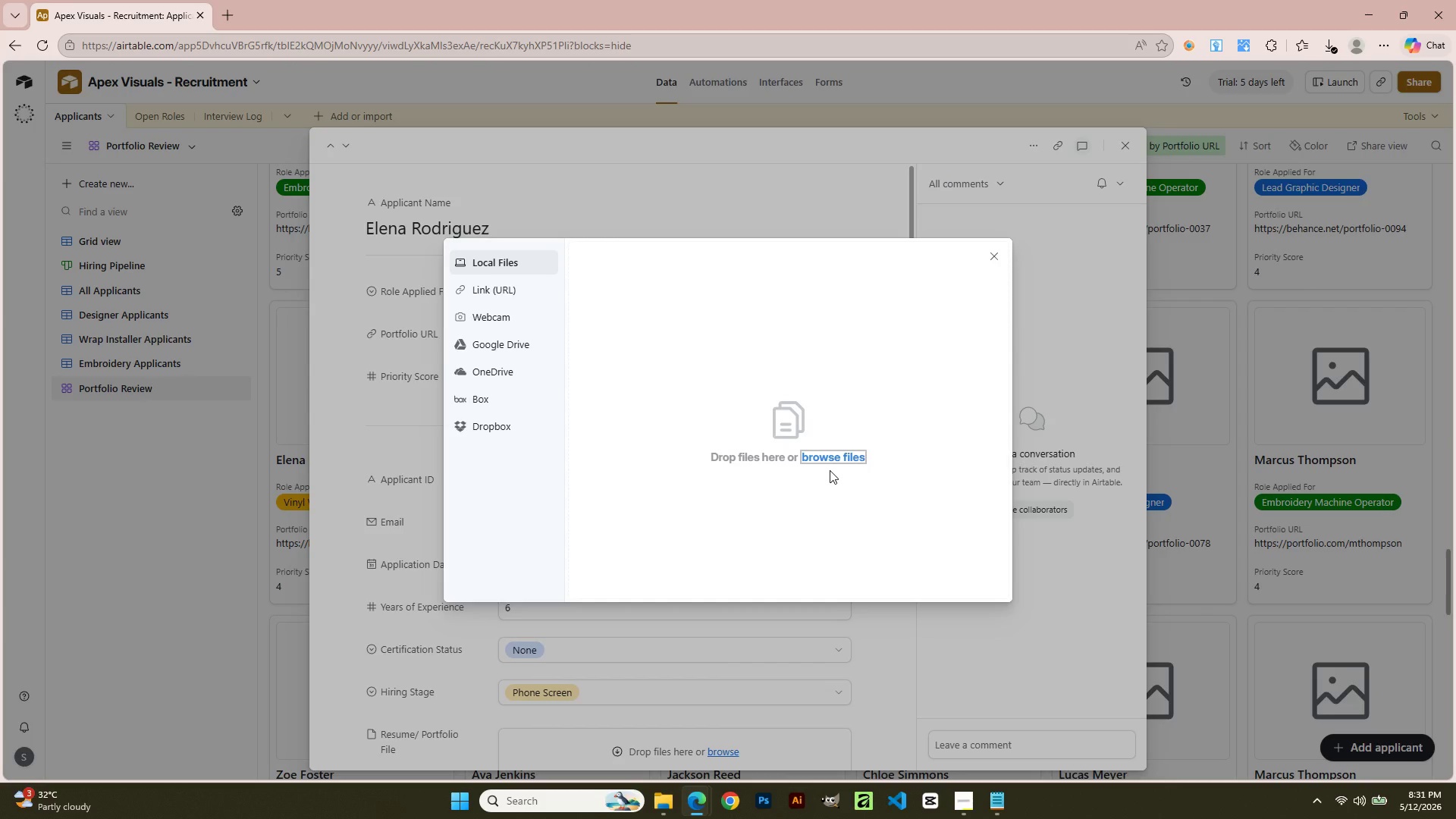 
left_click([836, 461])
 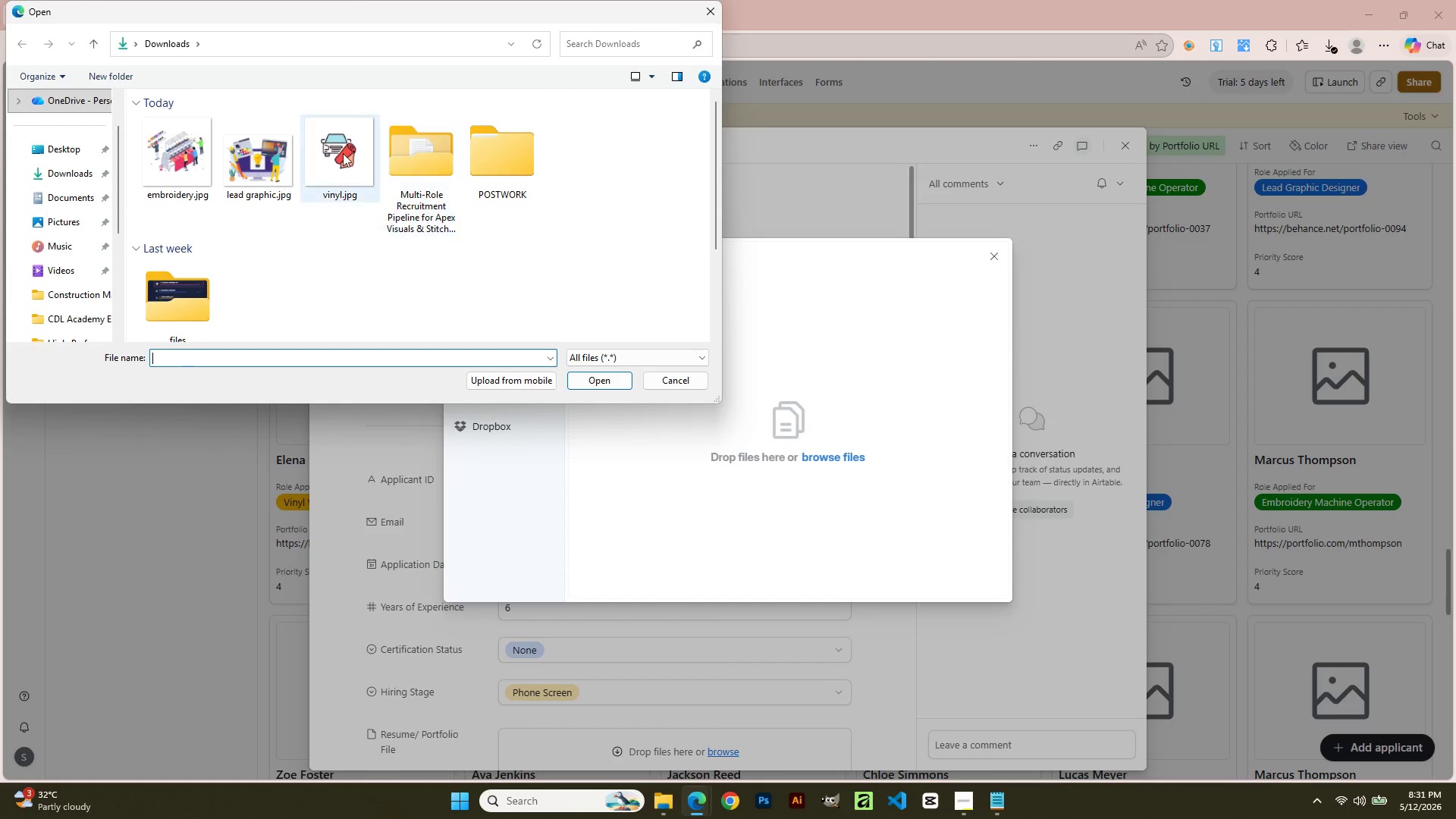 
left_click([262, 127])
 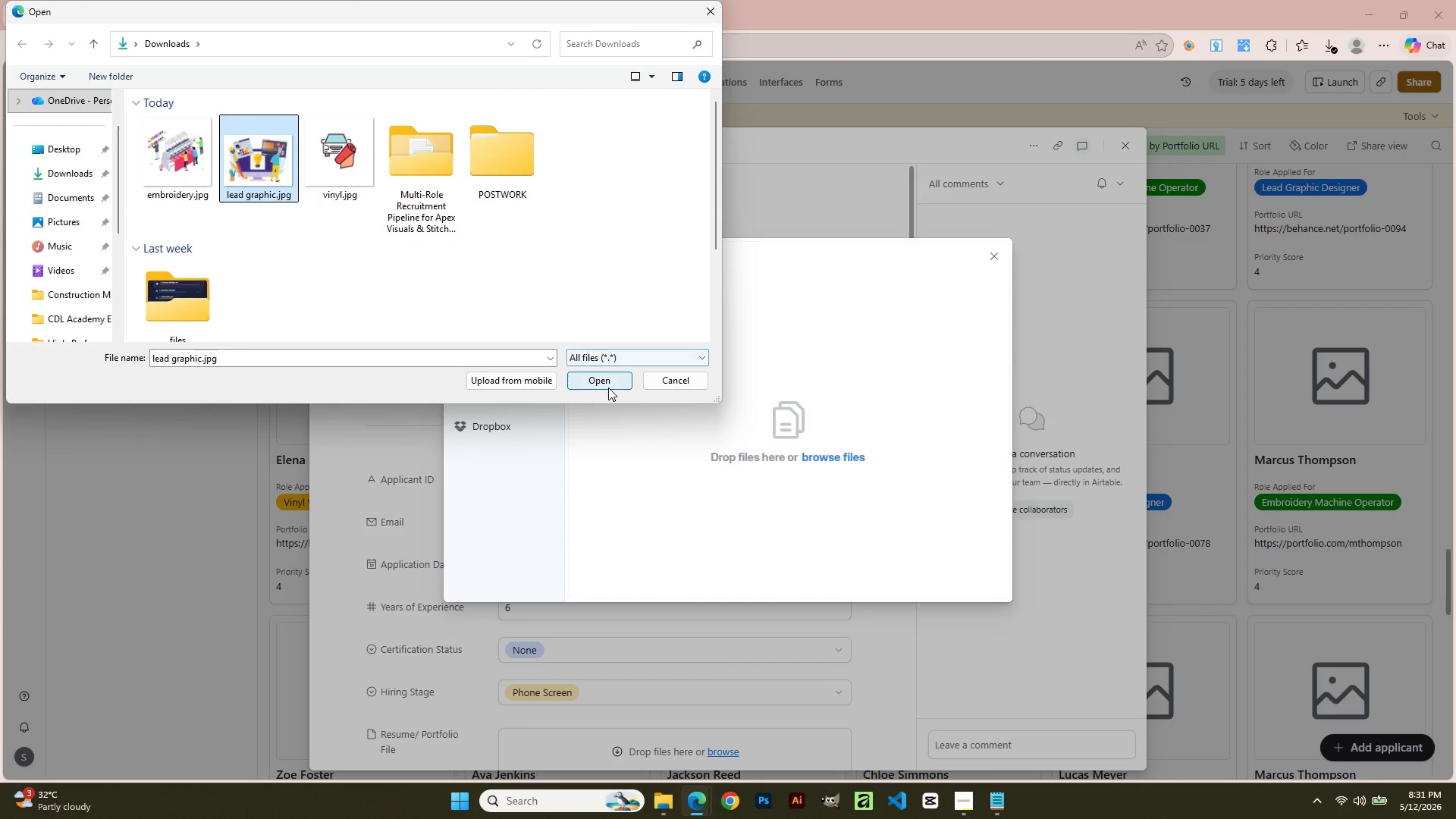 
left_click([610, 383])
 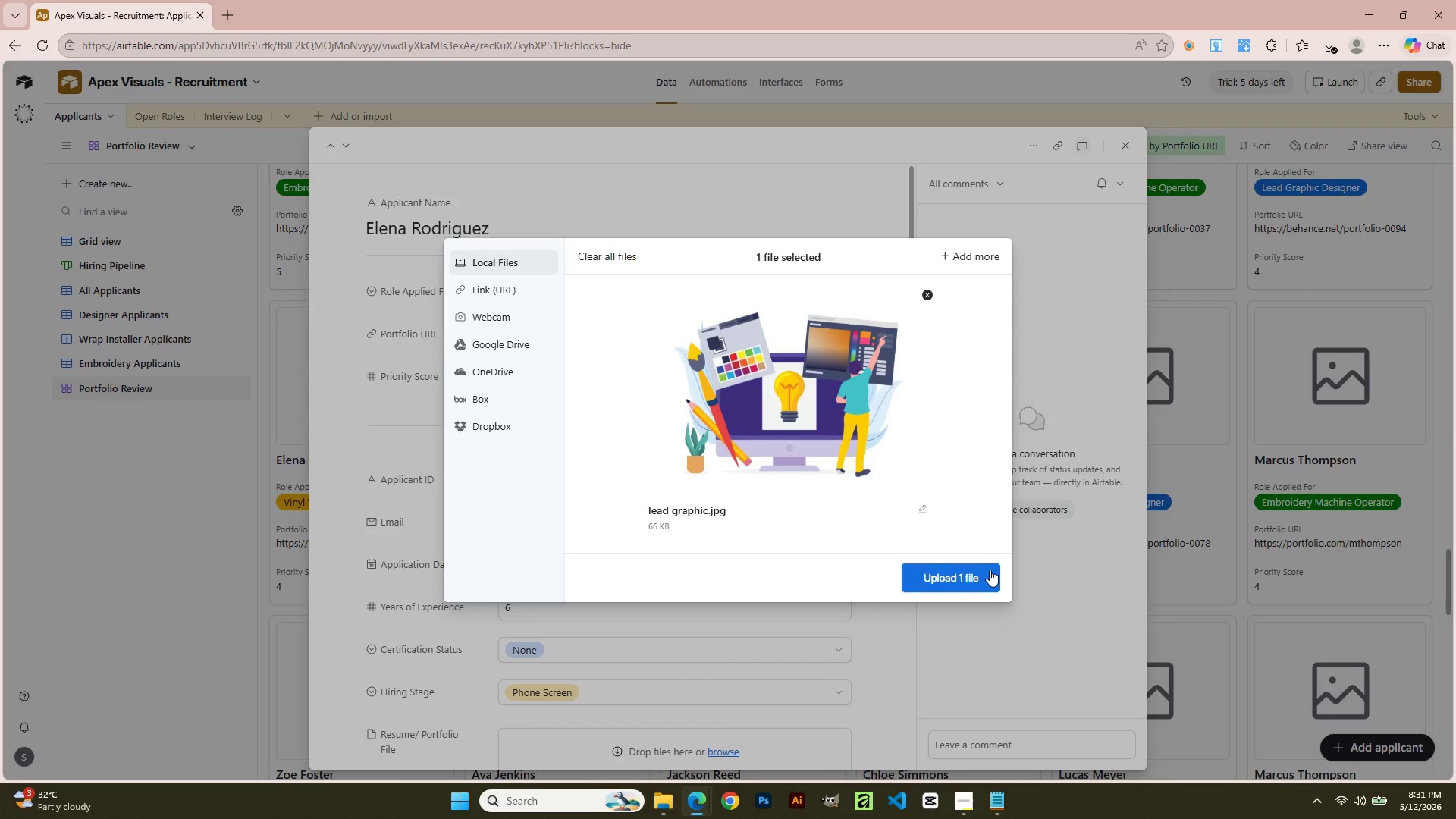 
left_click([990, 570])
 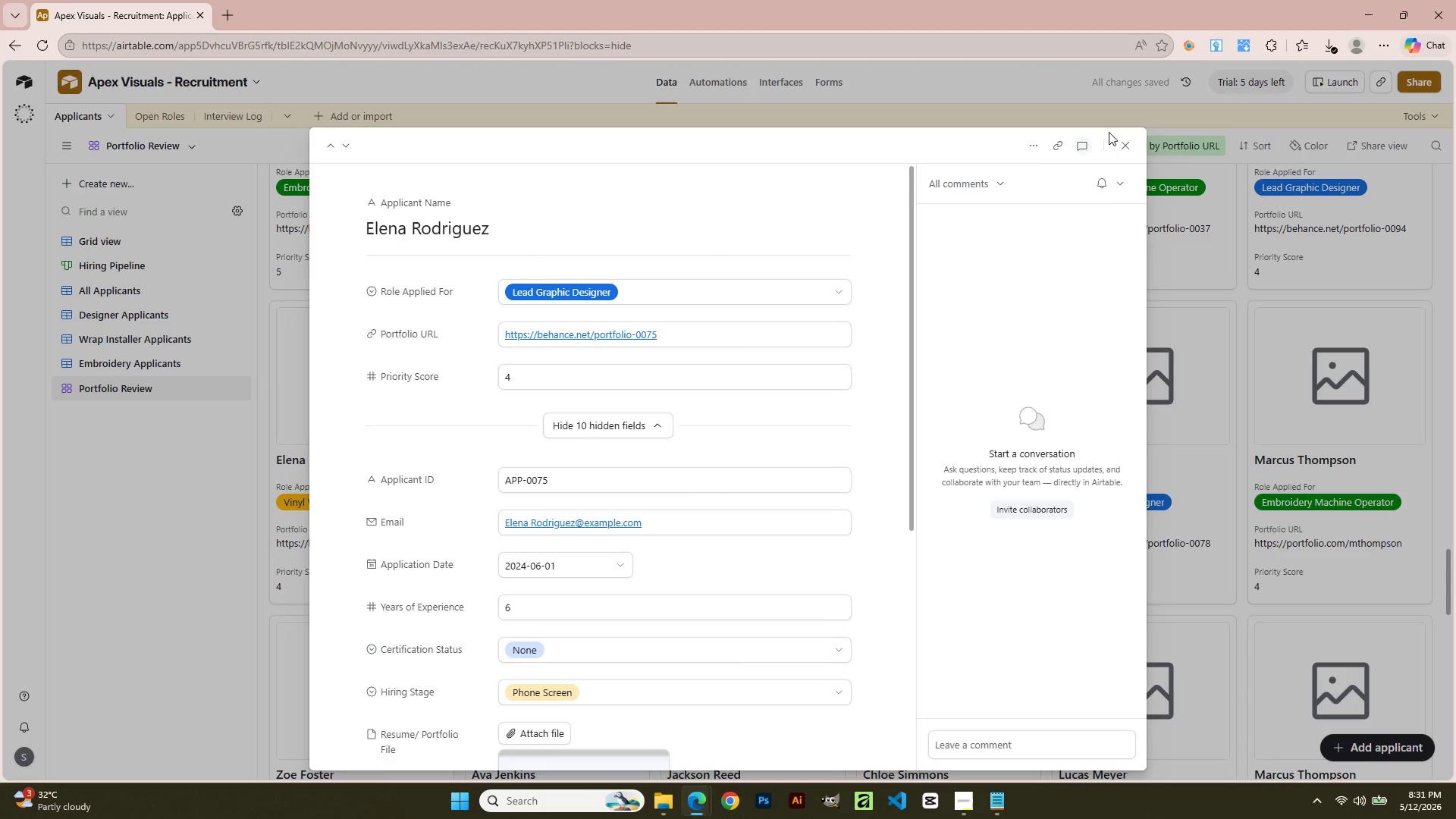 
wait(7.19)
 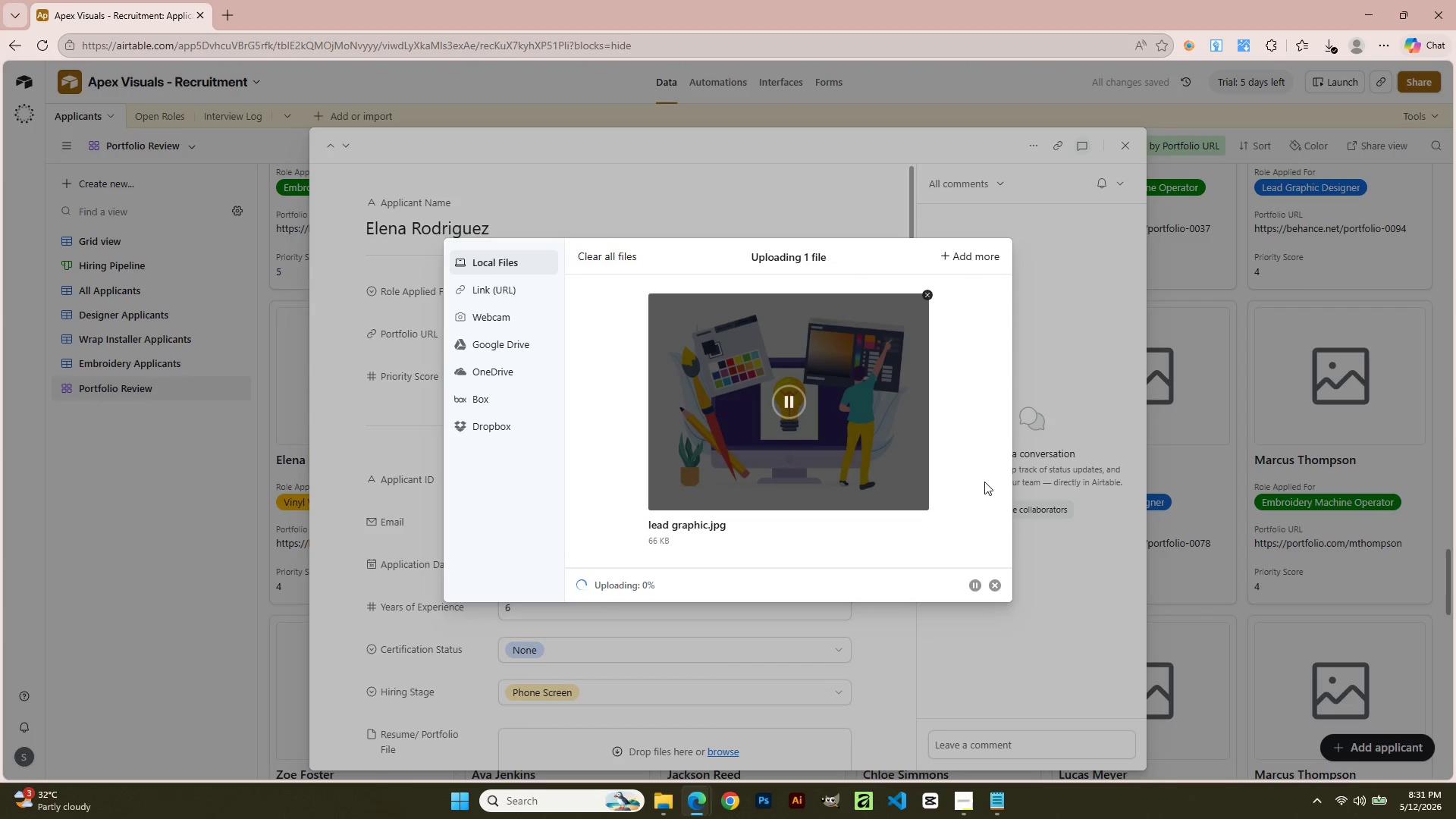 
left_click([1131, 131])
 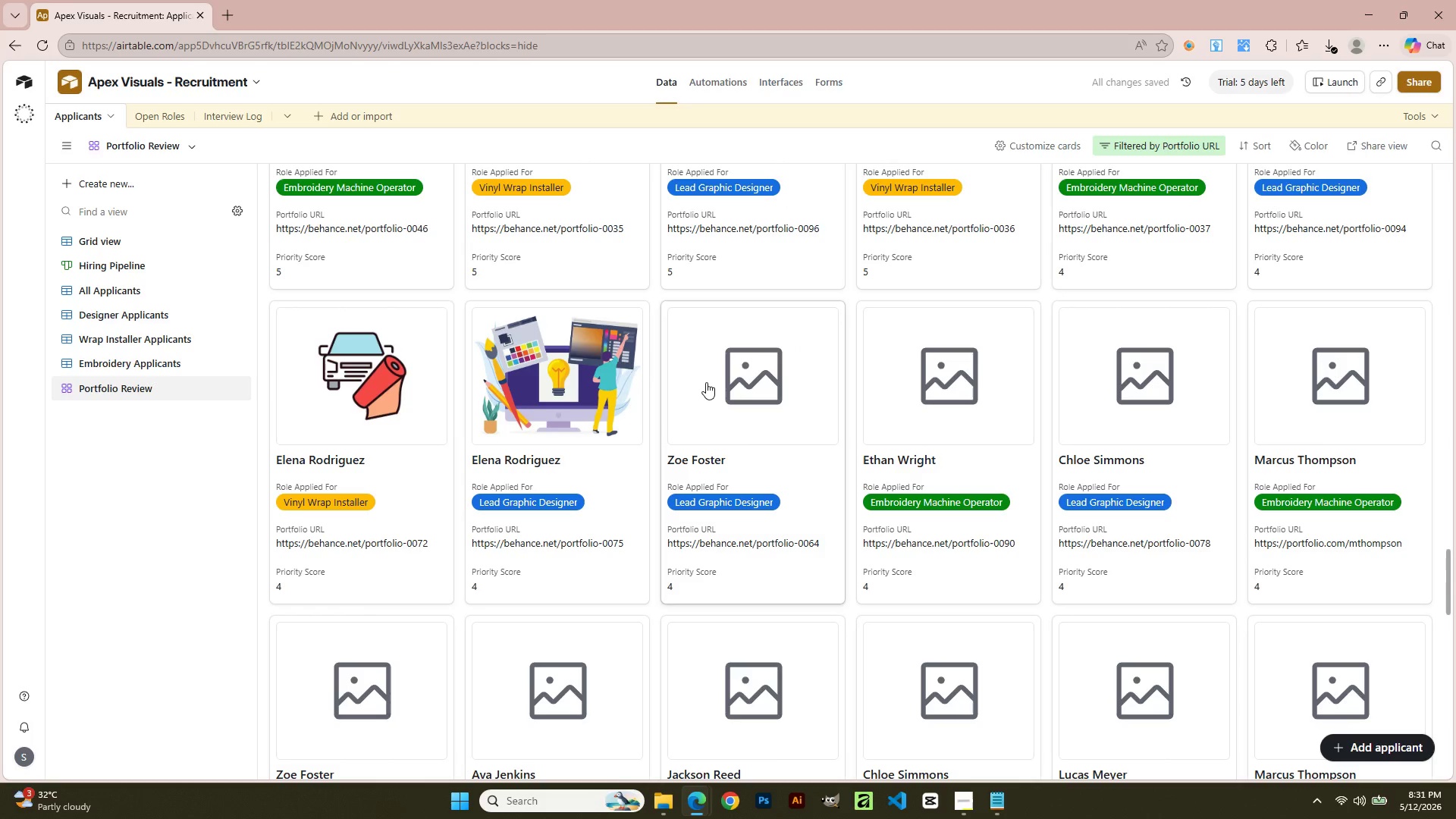 
left_click([706, 382])
 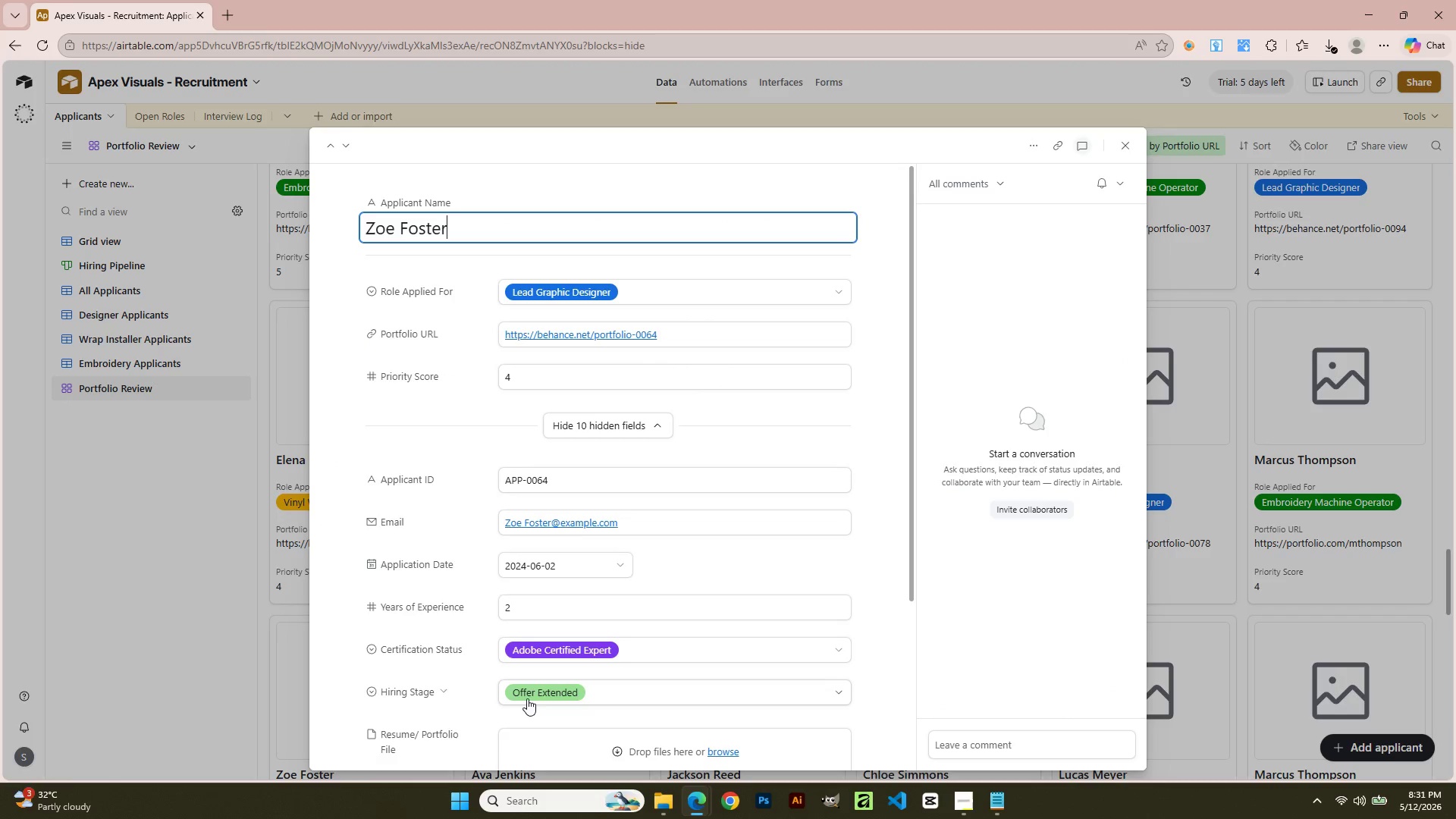 
left_click([534, 752])
 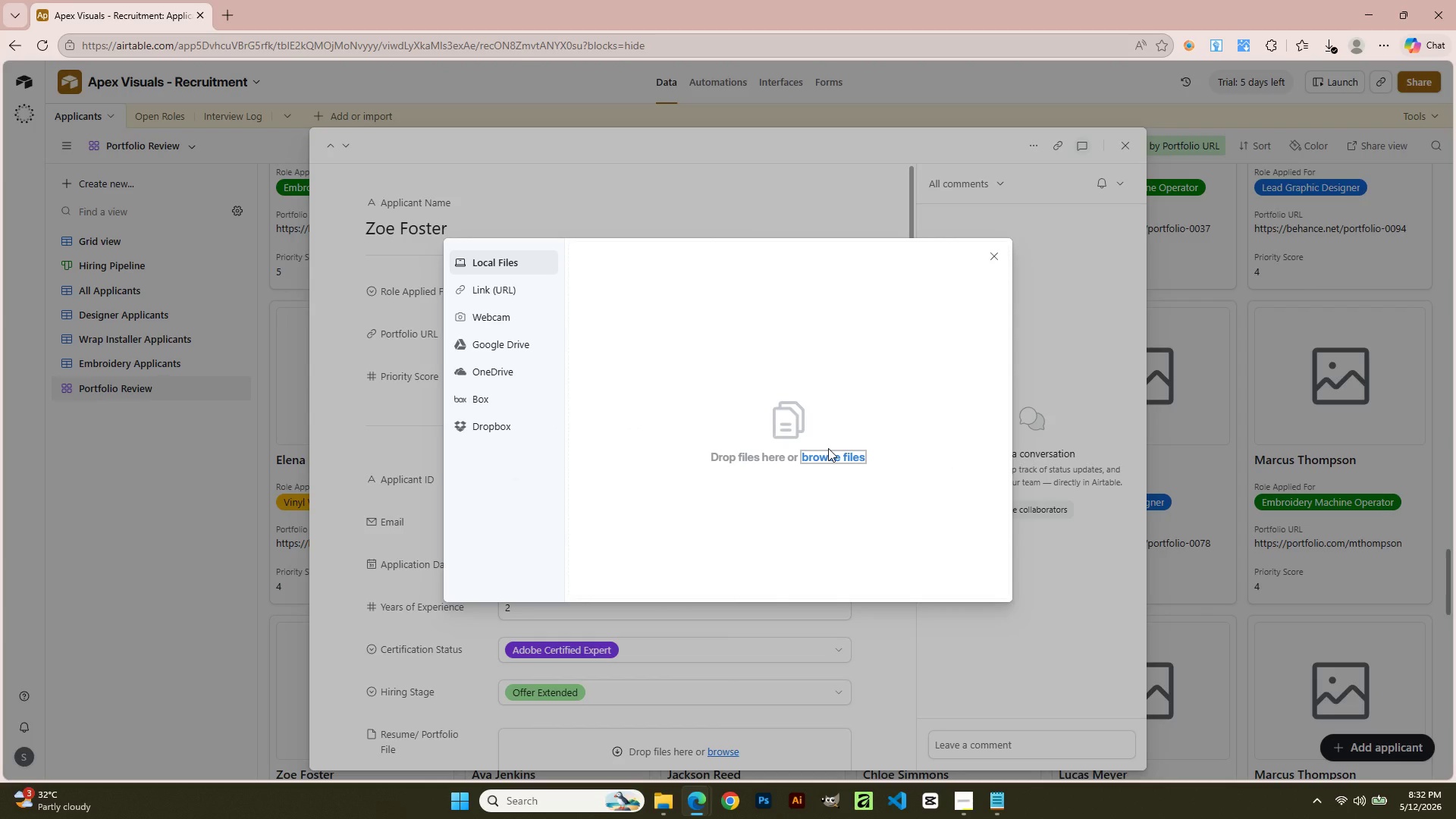 
left_click([827, 453])
 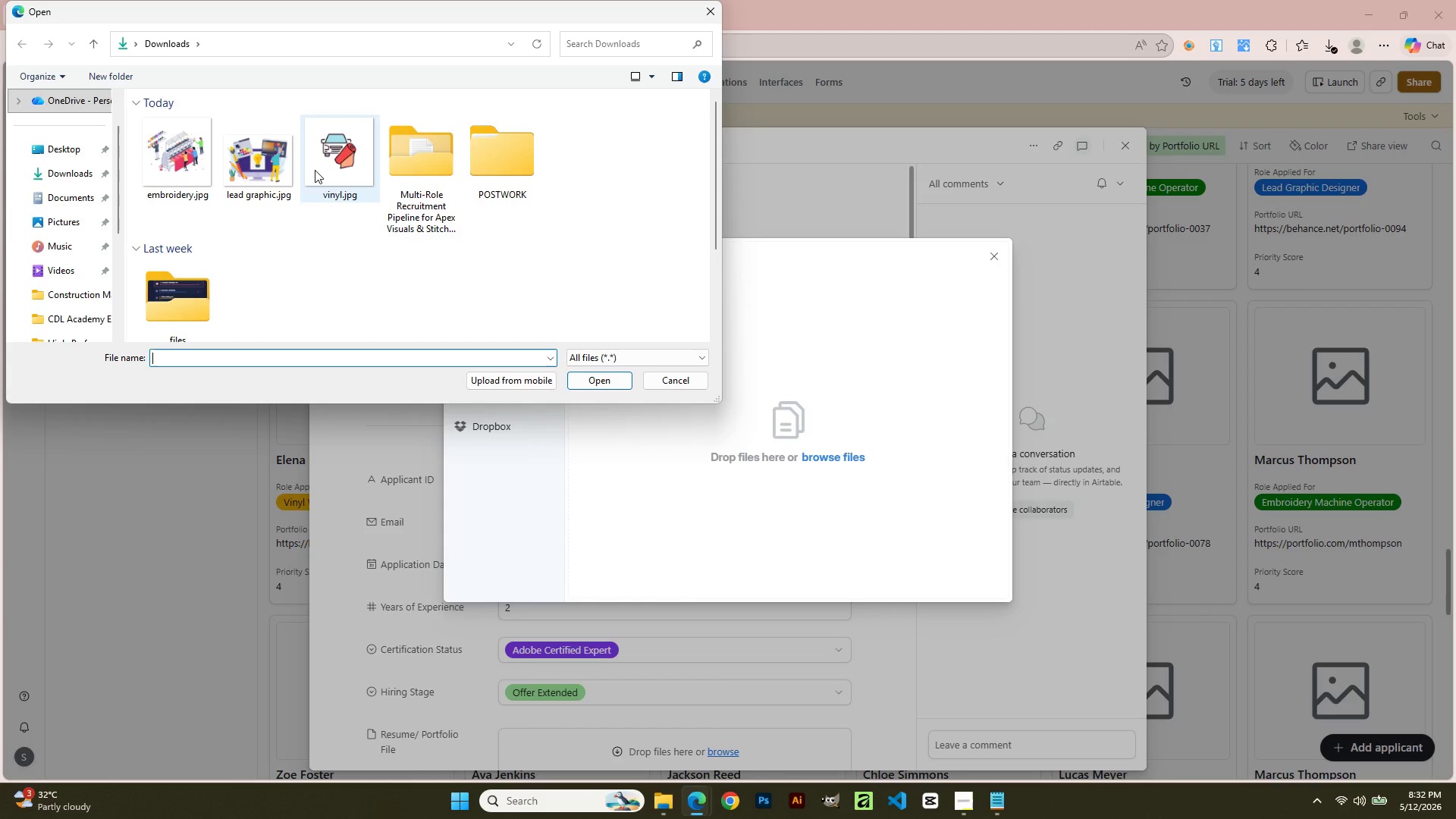 
left_click([279, 158])
 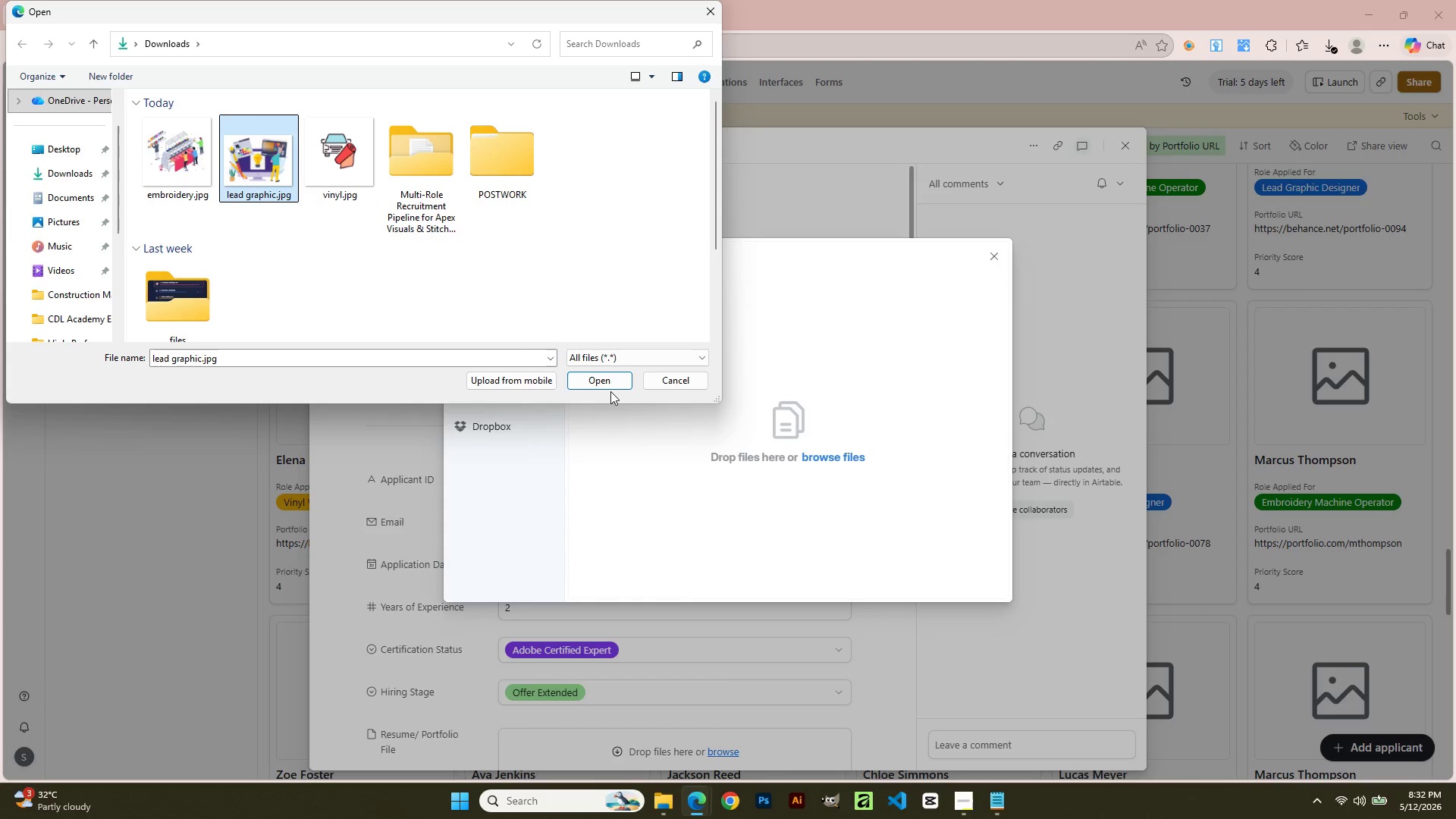 
left_click([611, 379])
 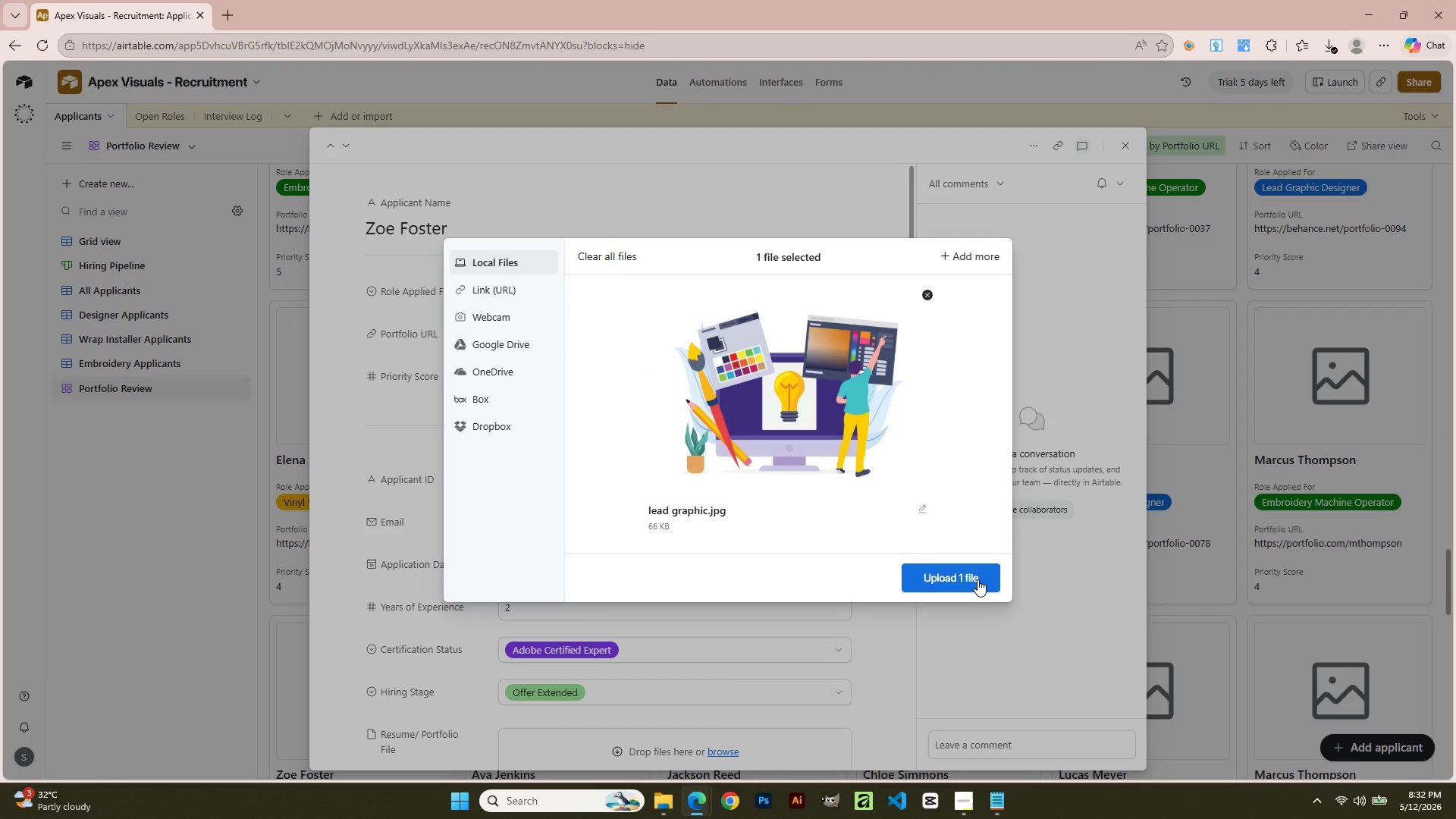 
left_click([977, 574])
 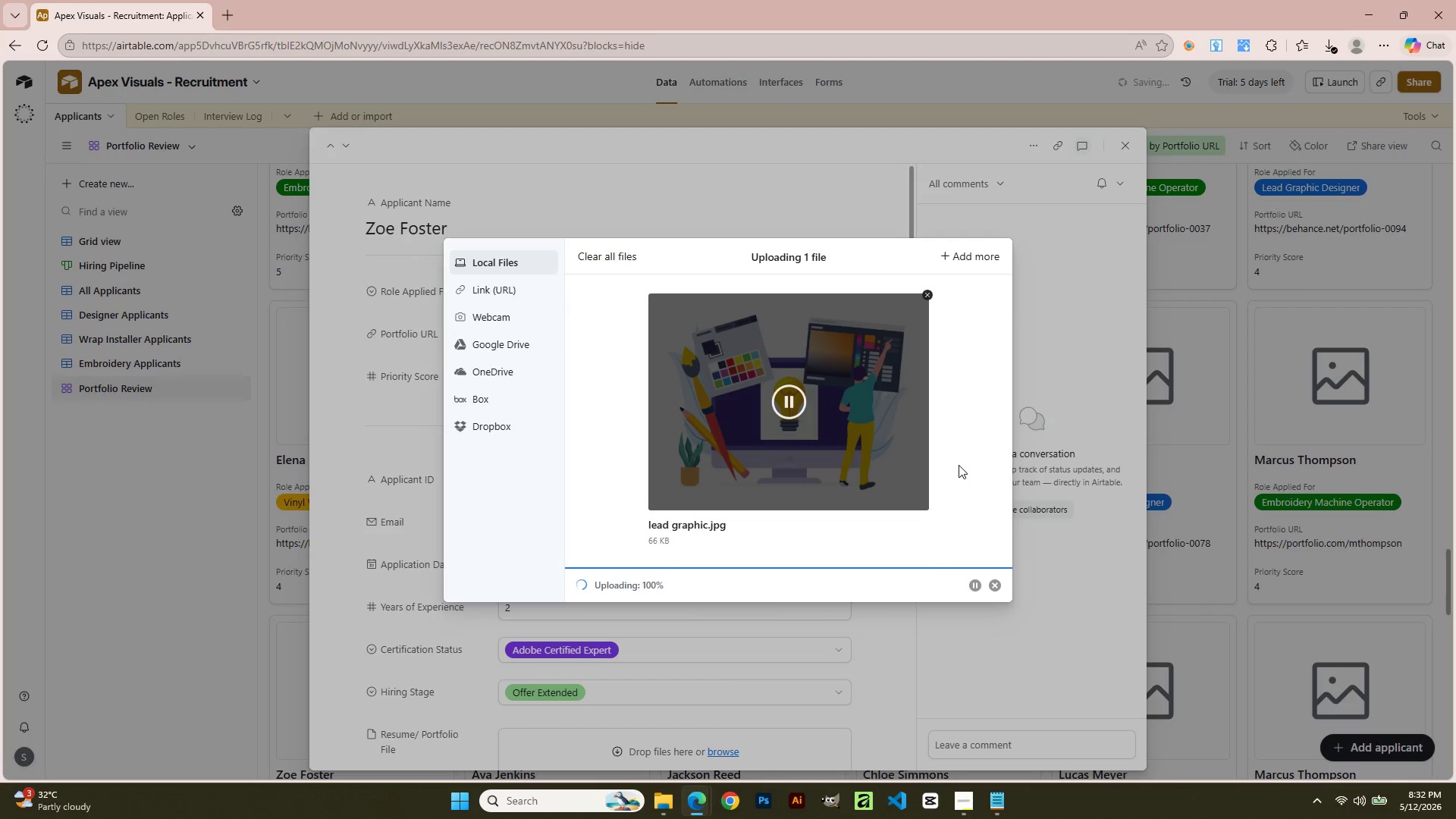 
wait(8.38)
 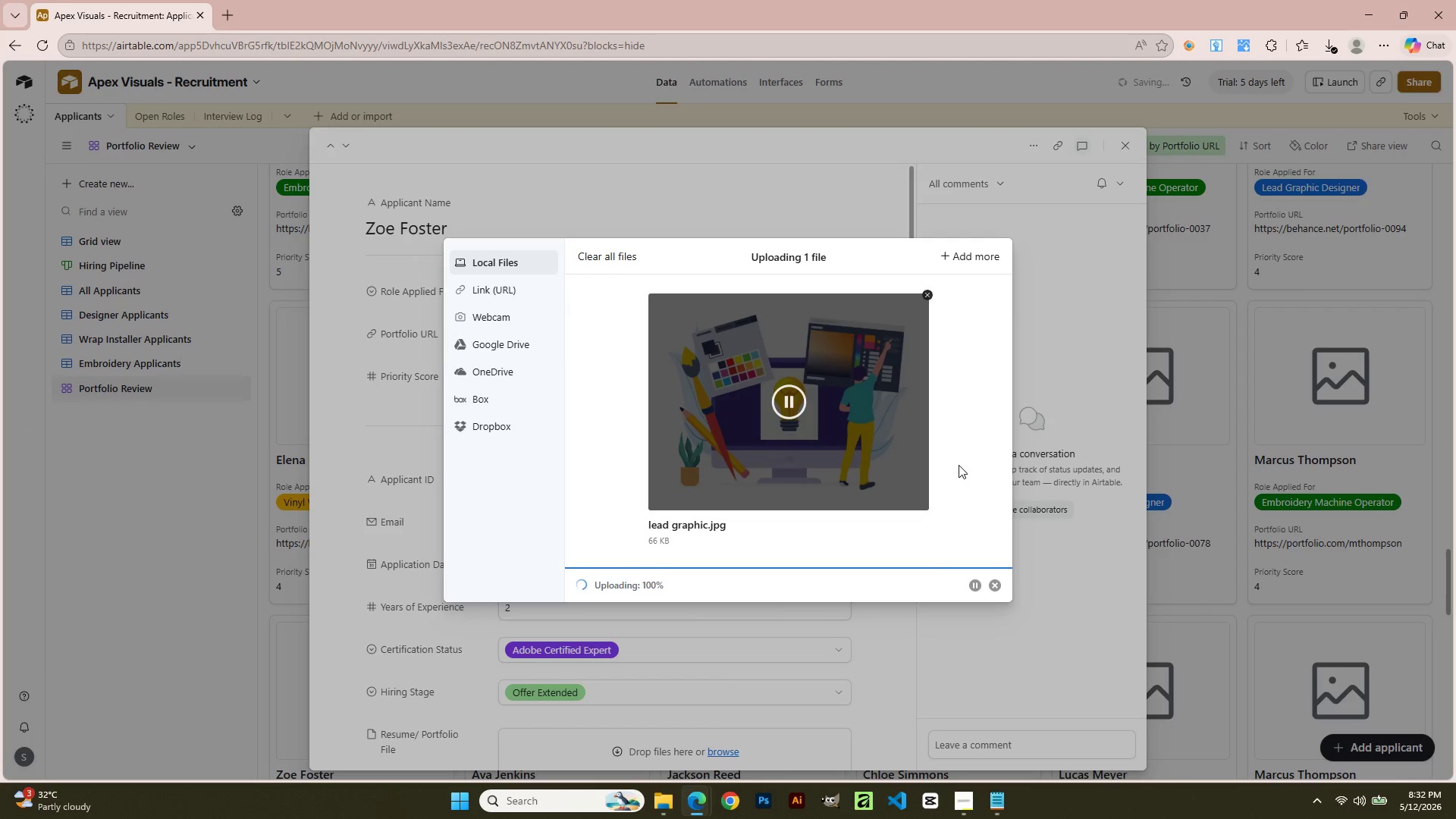 
left_click([1126, 139])
 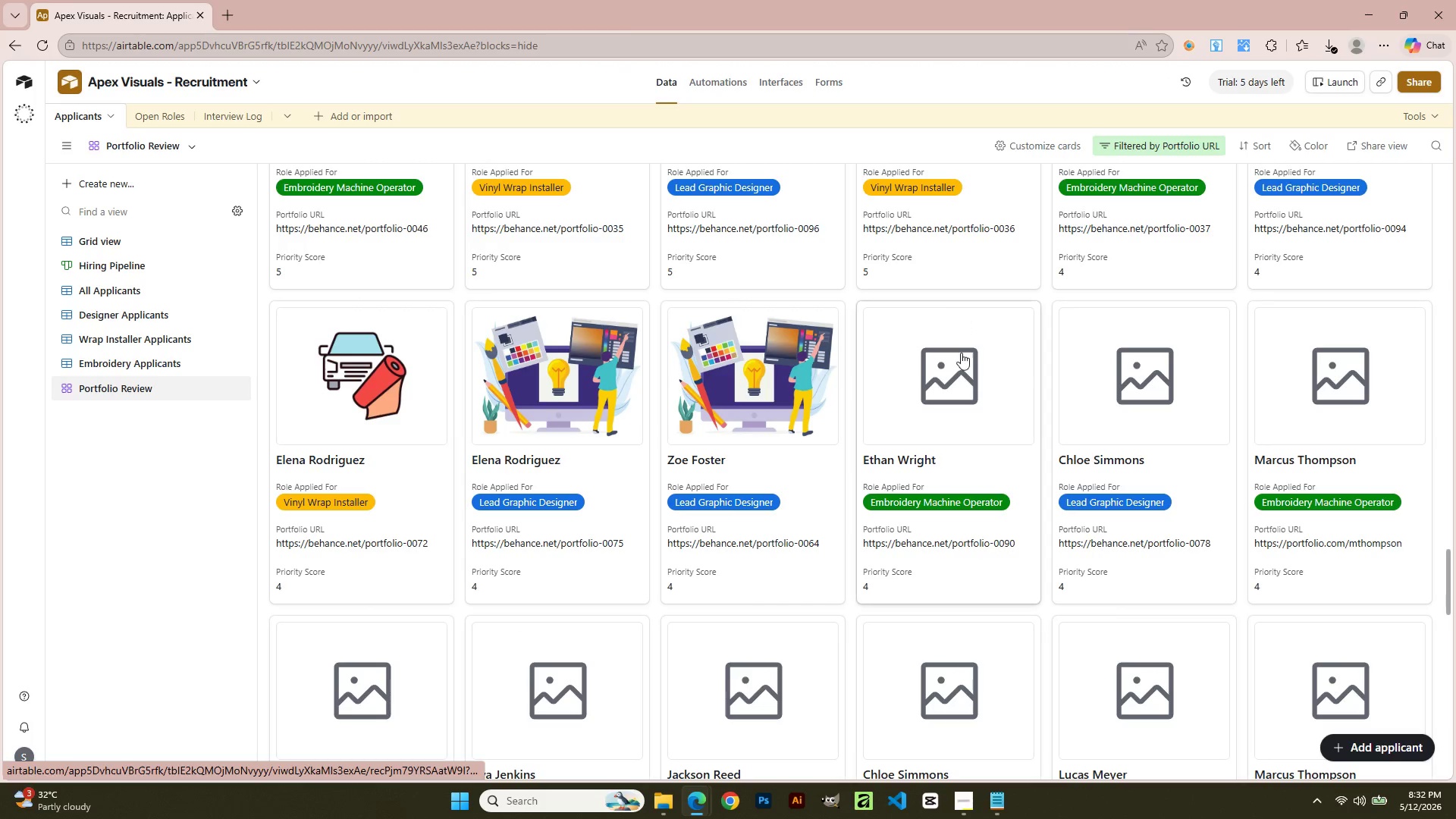 
left_click([952, 391])
 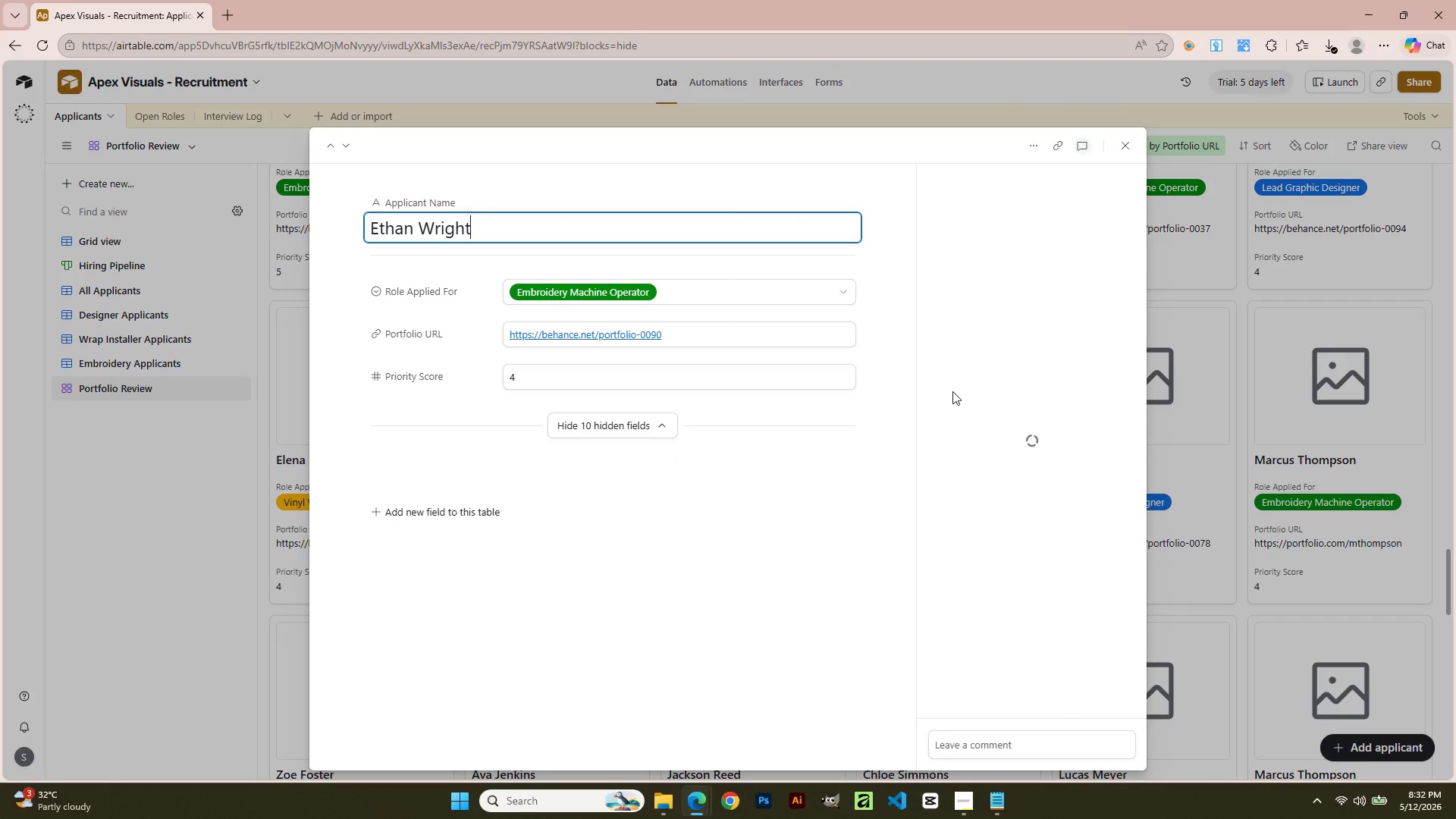 
mouse_move([936, 375])
 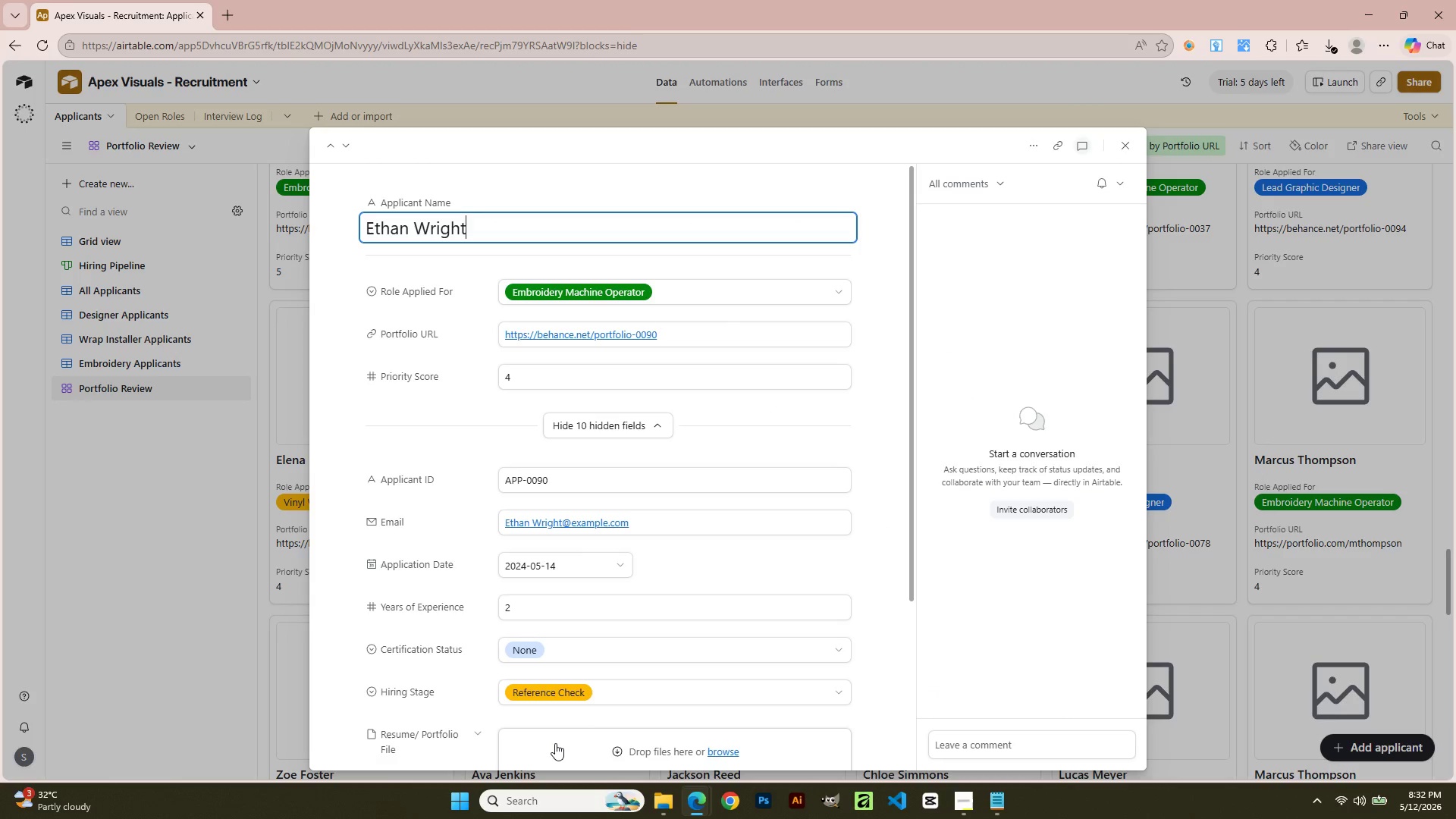 
left_click([555, 743])
 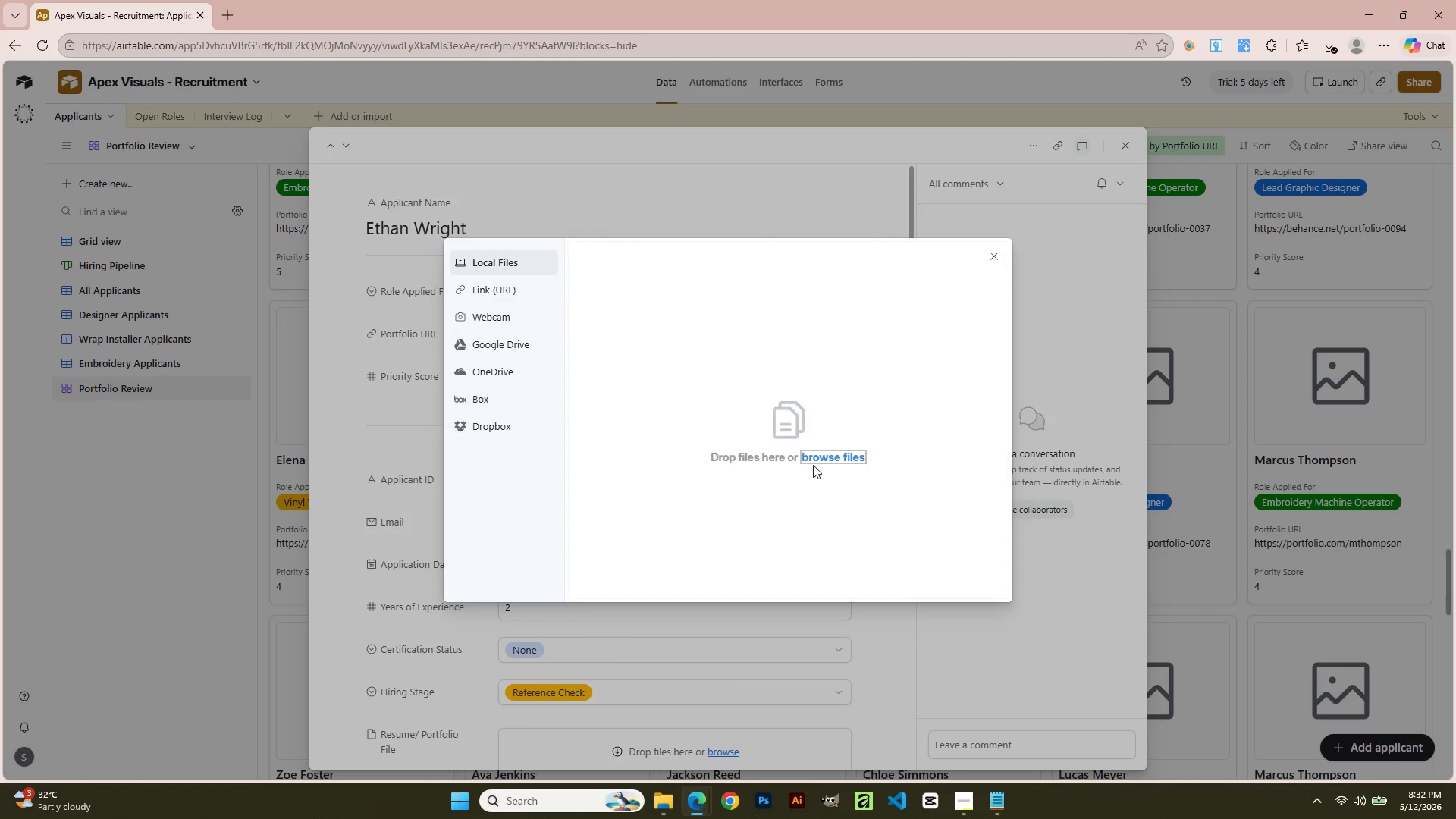 
left_click([824, 457])
 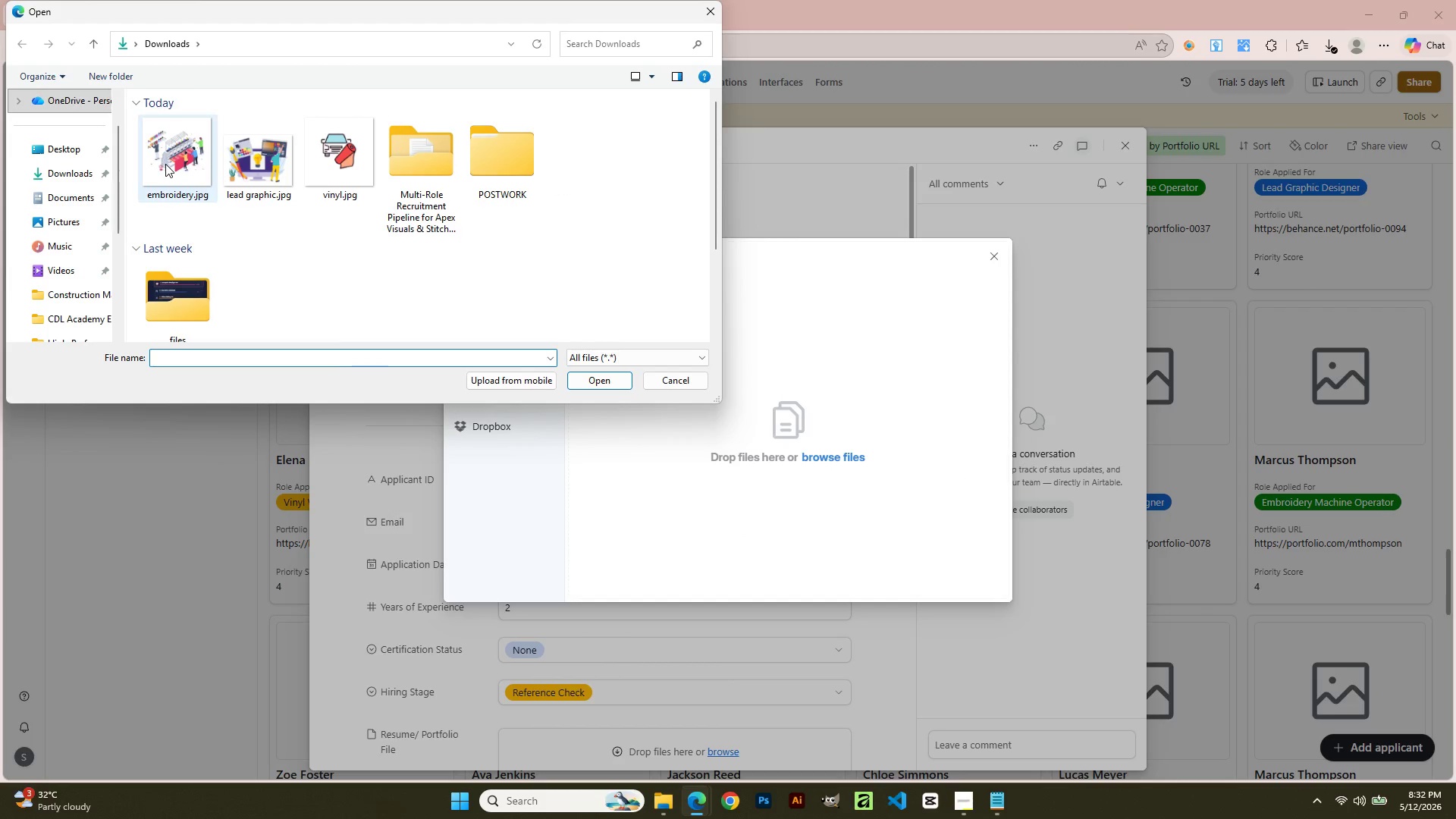 
wait(12.02)
 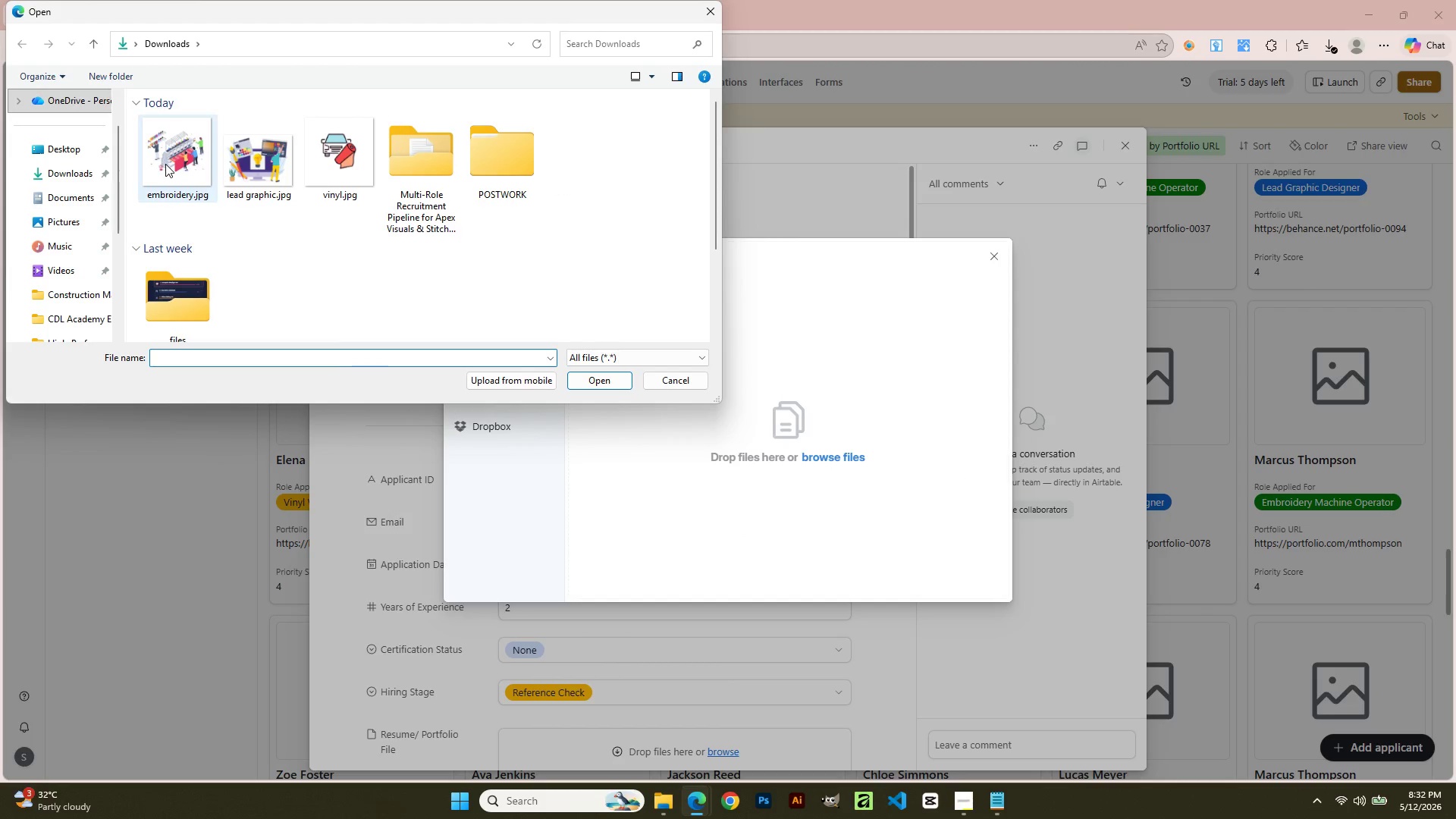 
left_click([325, 155])
 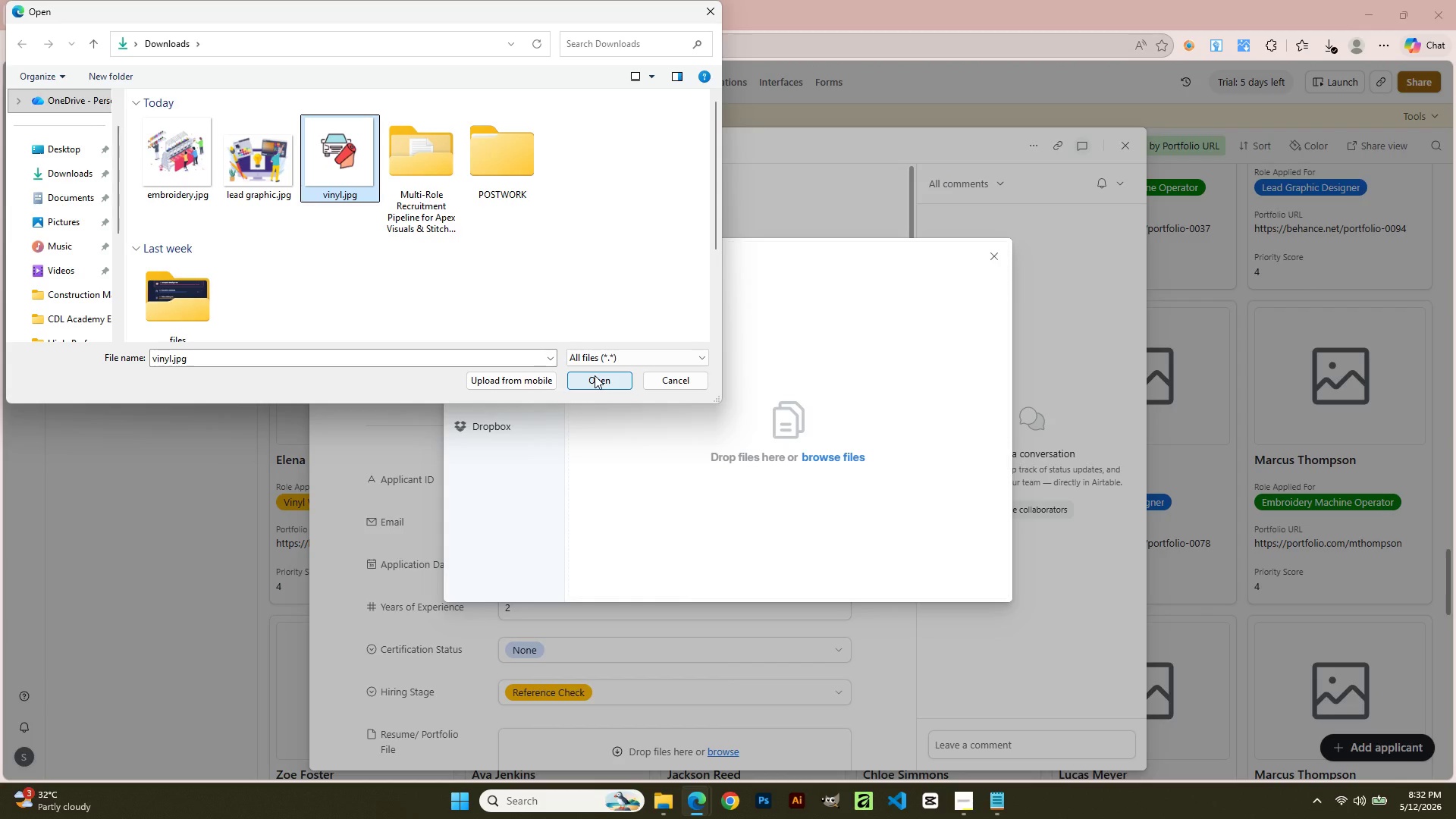 
left_click([595, 375])
 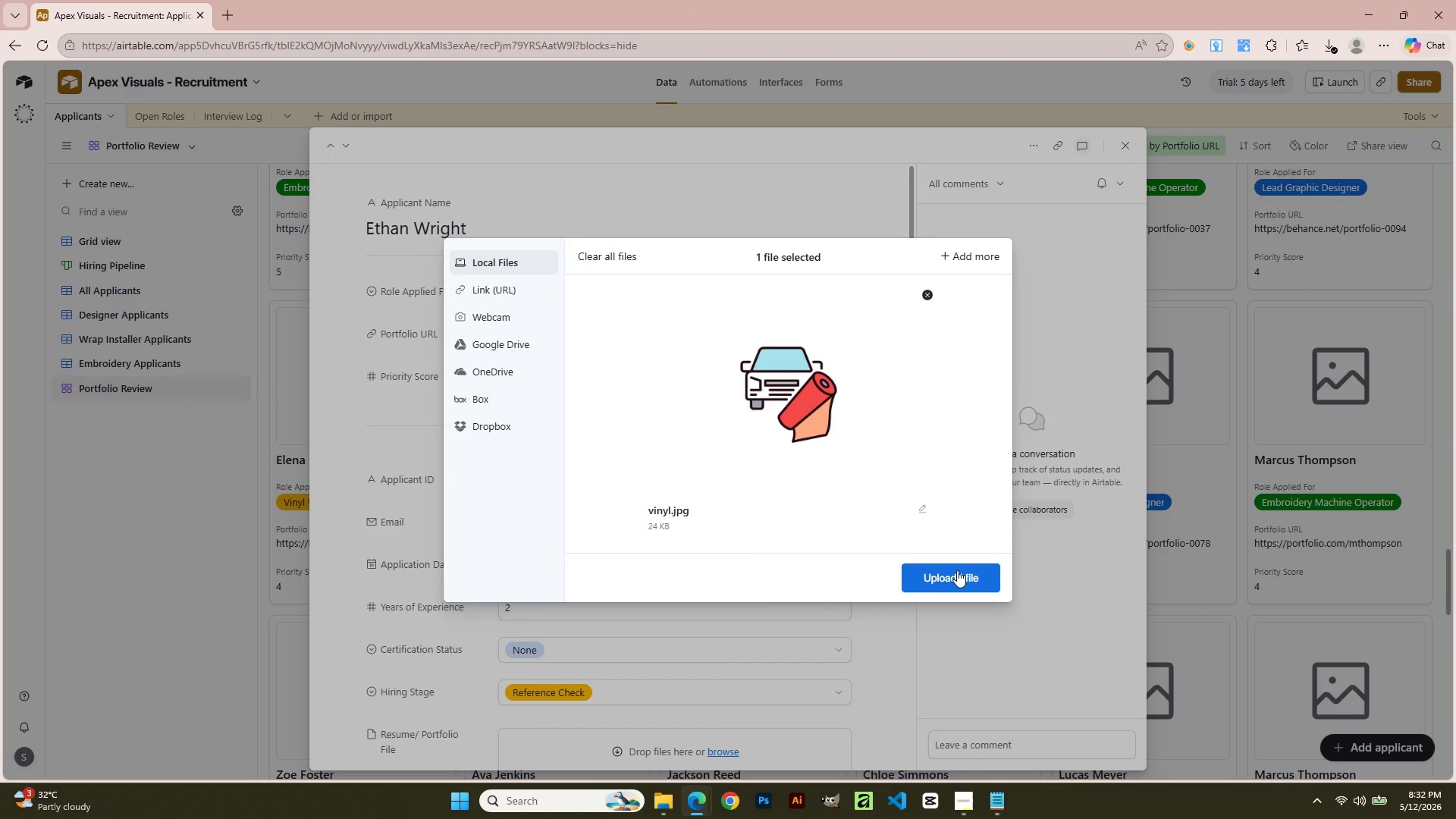 
left_click([957, 570])
 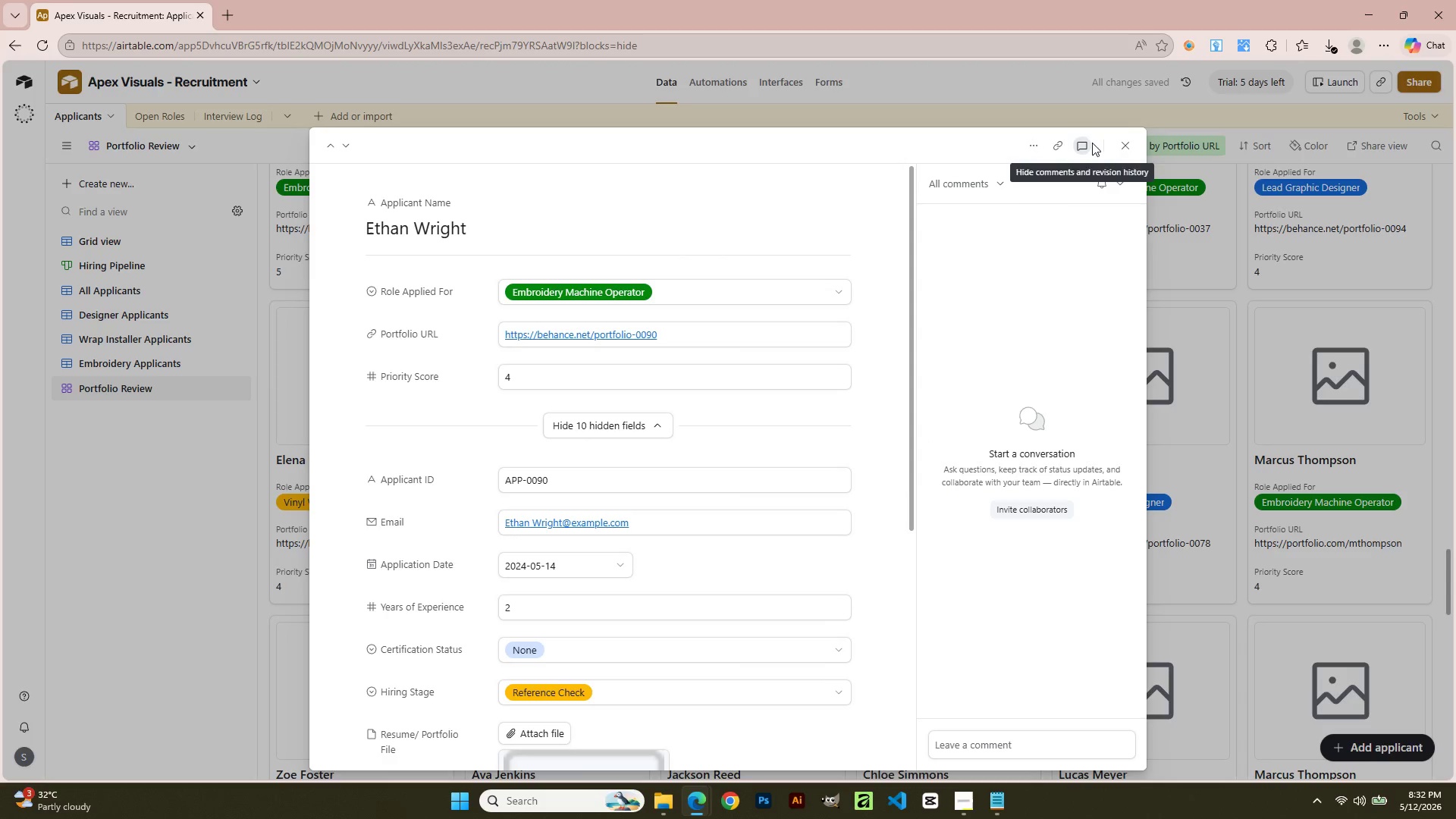 
wait(6.52)
 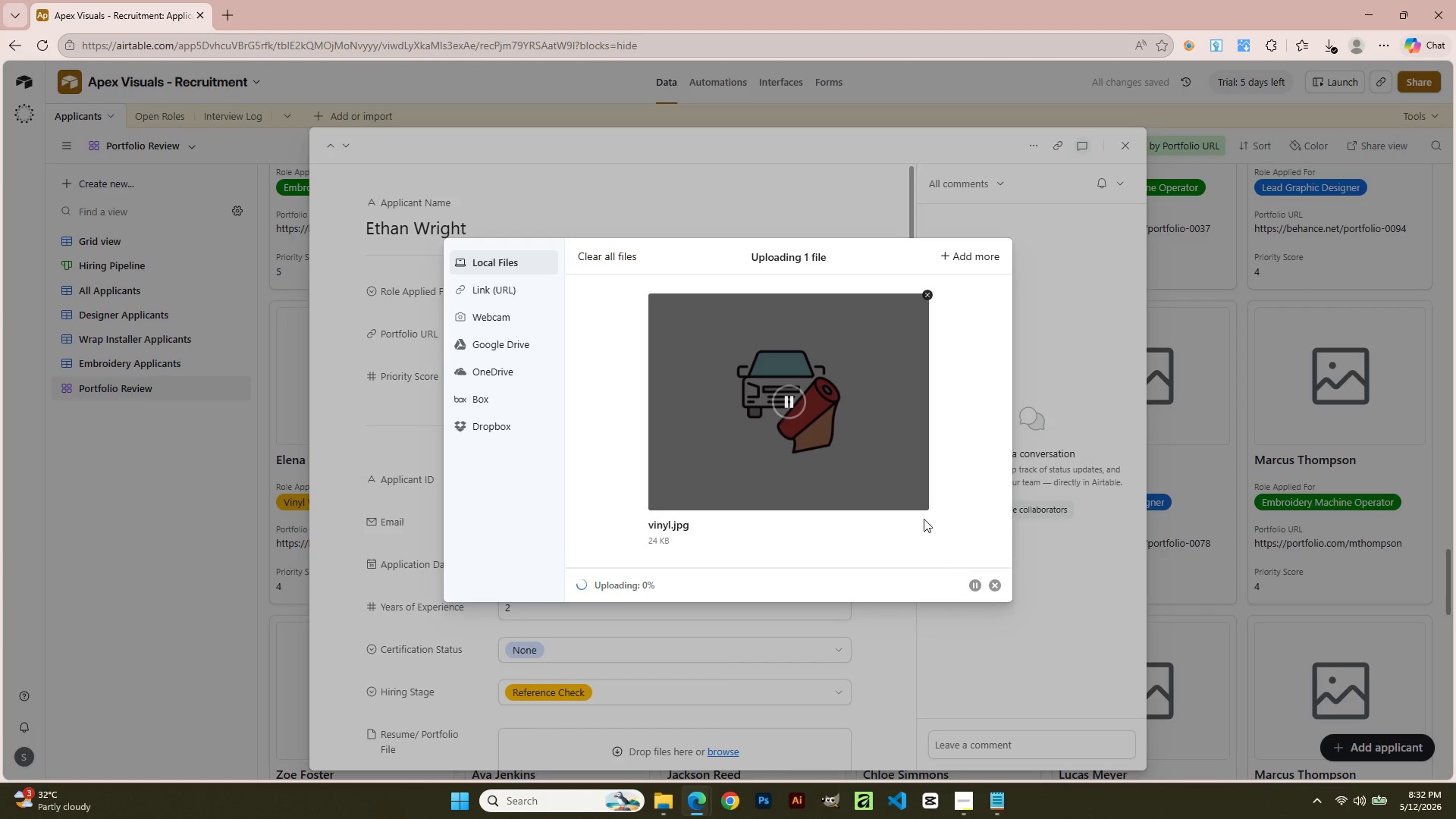 
left_click_drag(start_coordinate=[1116, 138], to_coordinate=[1116, 143])
 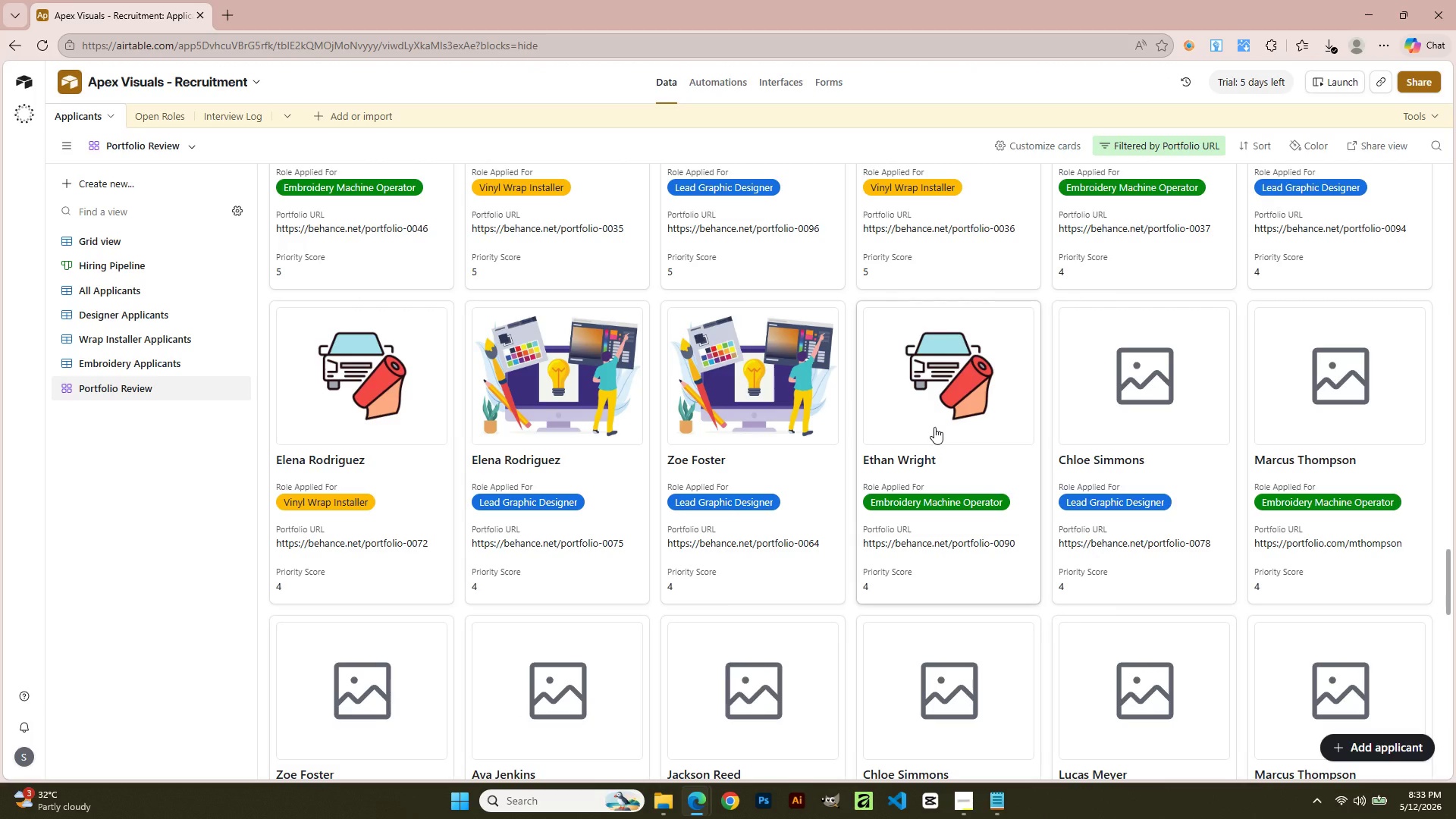 
left_click_drag(start_coordinate=[934, 427], to_coordinate=[928, 422])
 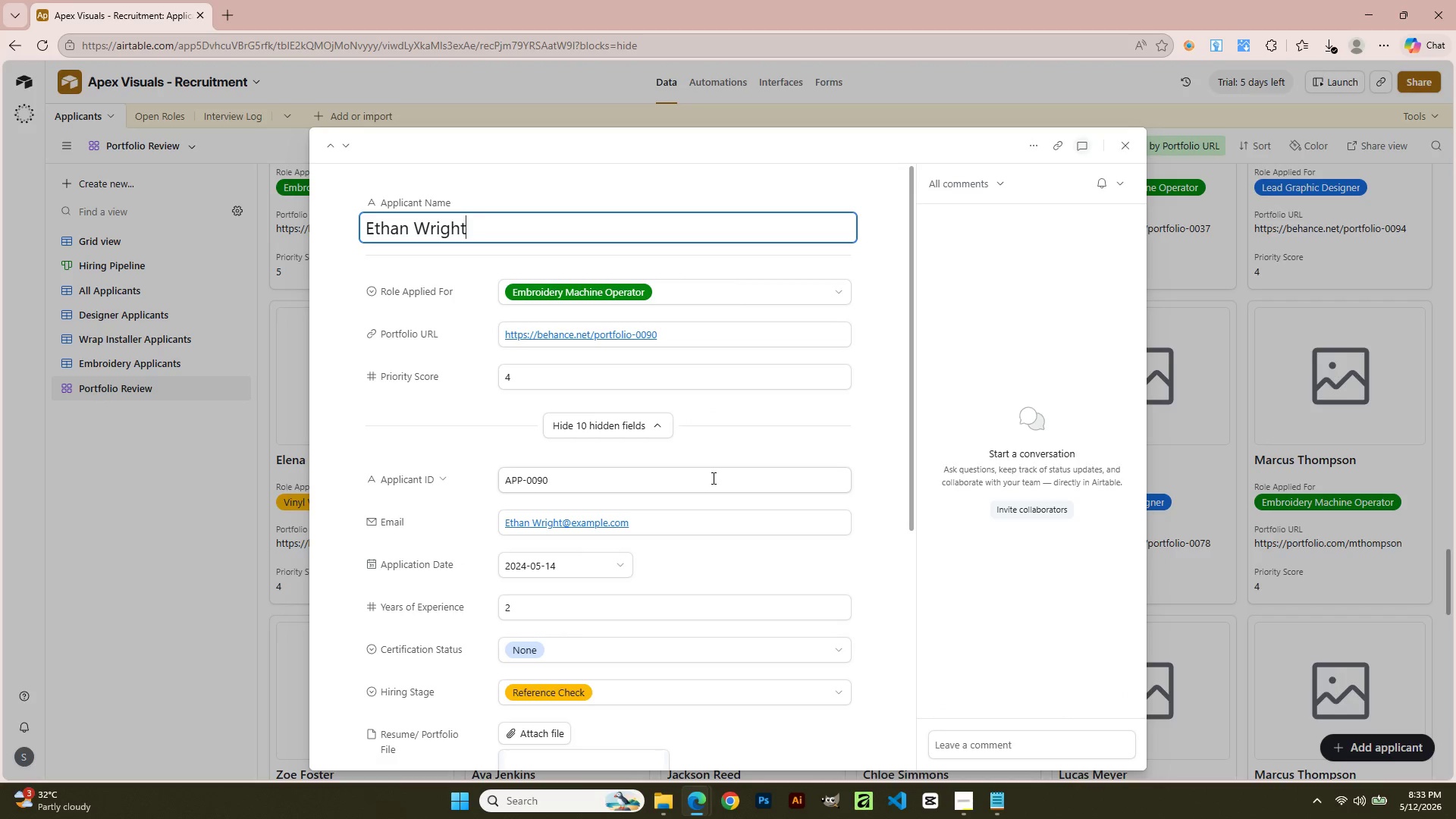 
scroll: coordinate [414, 486], scroll_direction: down, amount: 4.0
 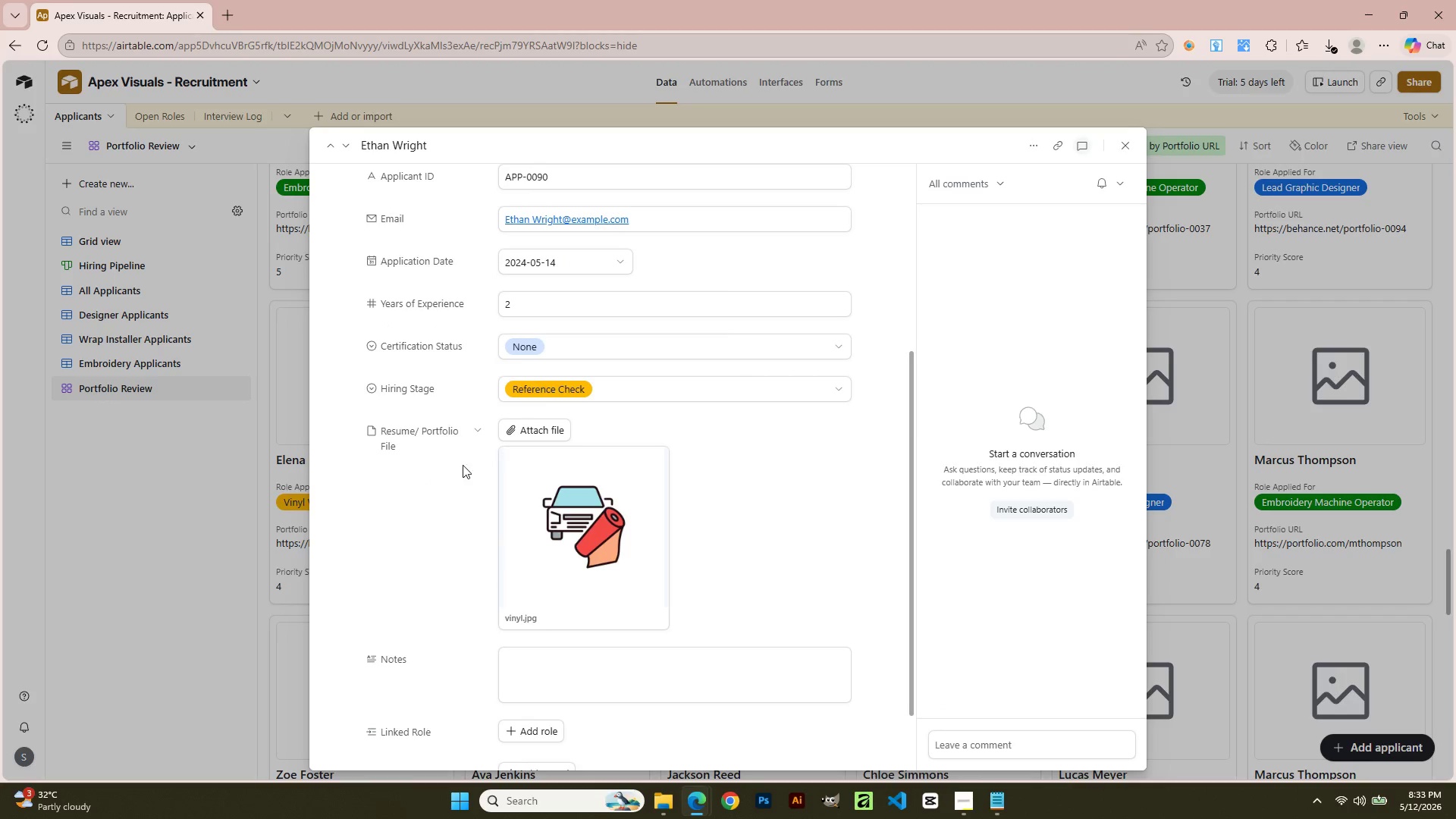 
scroll: coordinate [529, 384], scroll_direction: up, amount: 1.0
 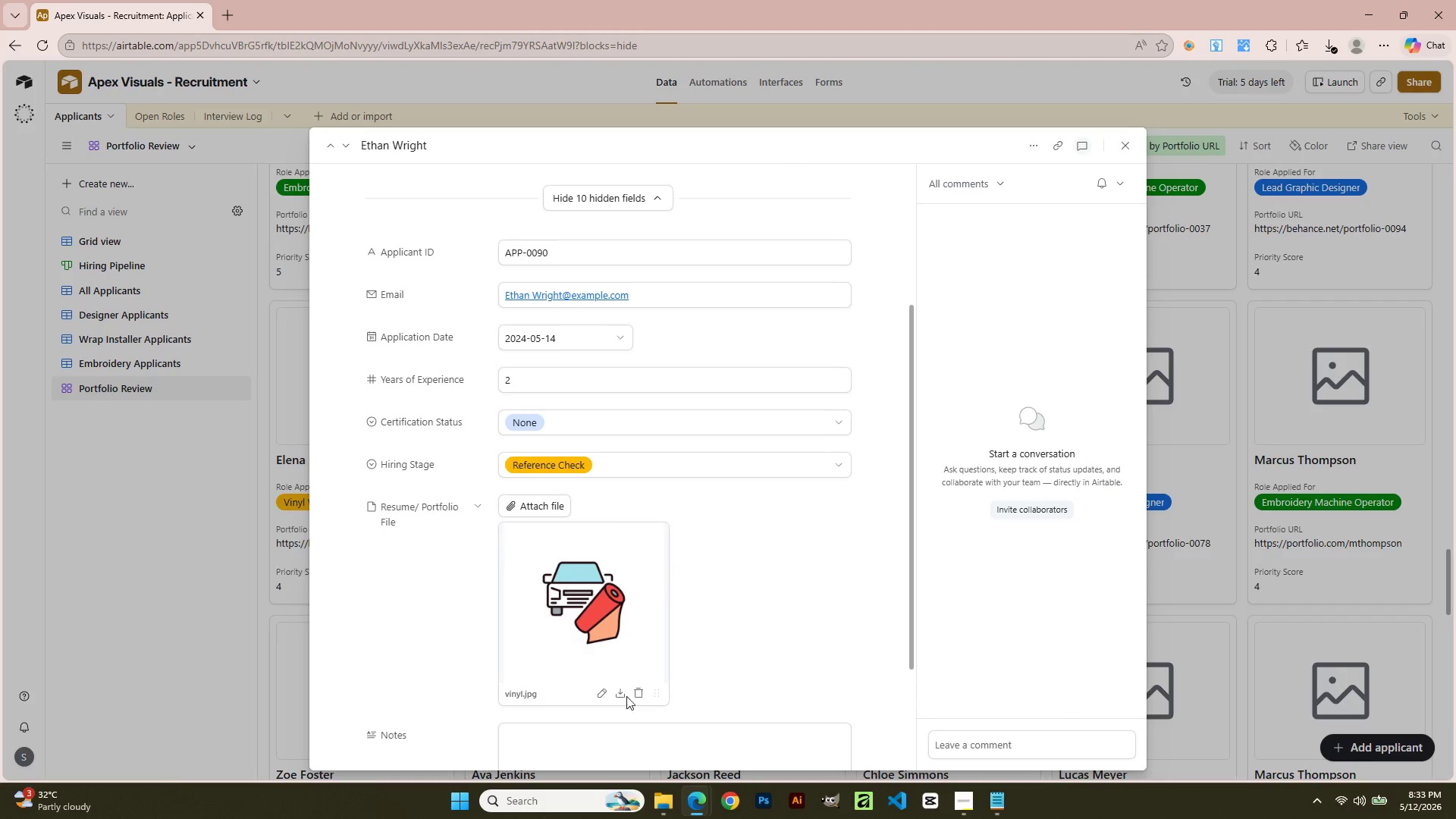 
left_click([640, 688])
 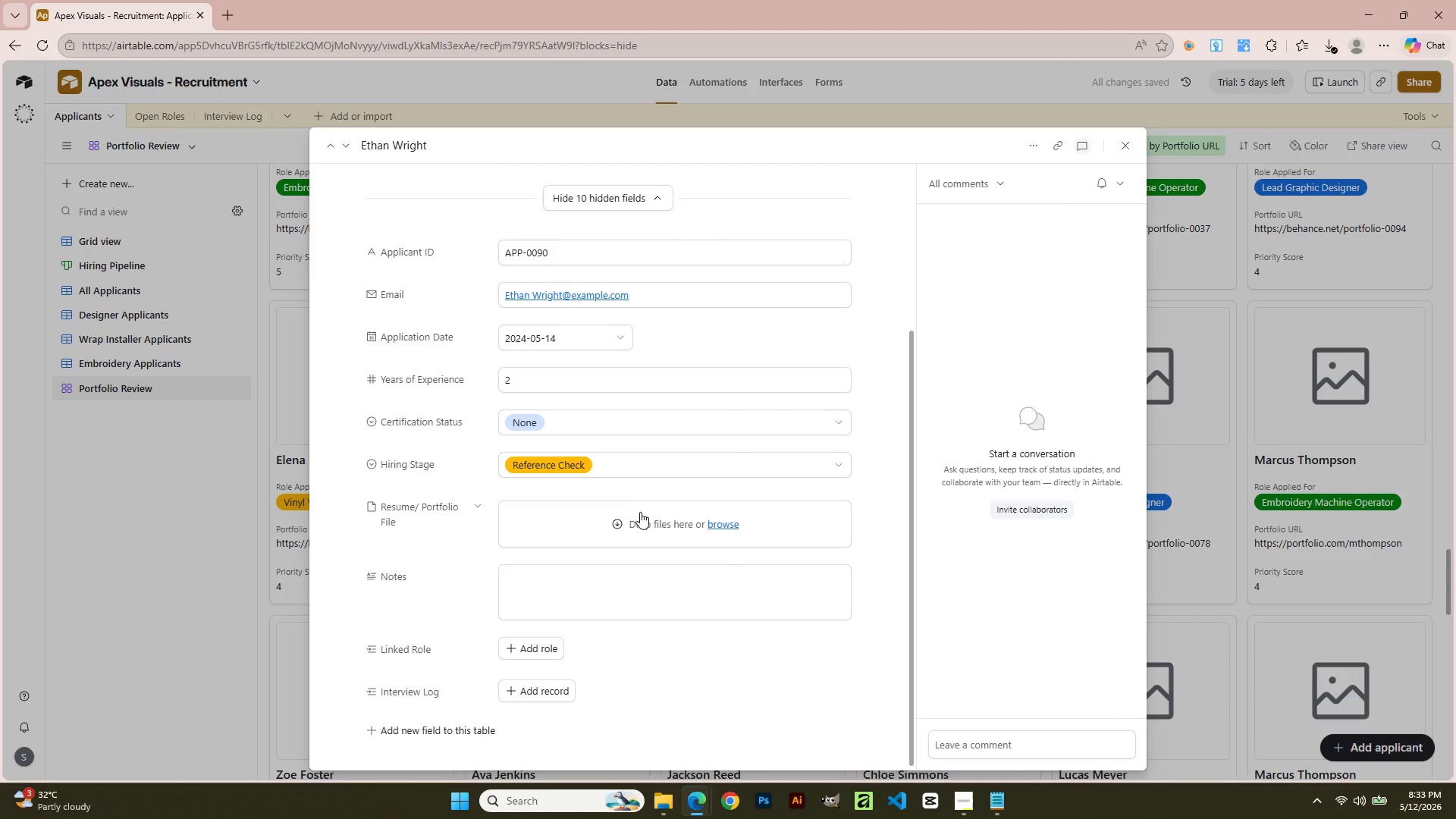 
wait(6.25)
 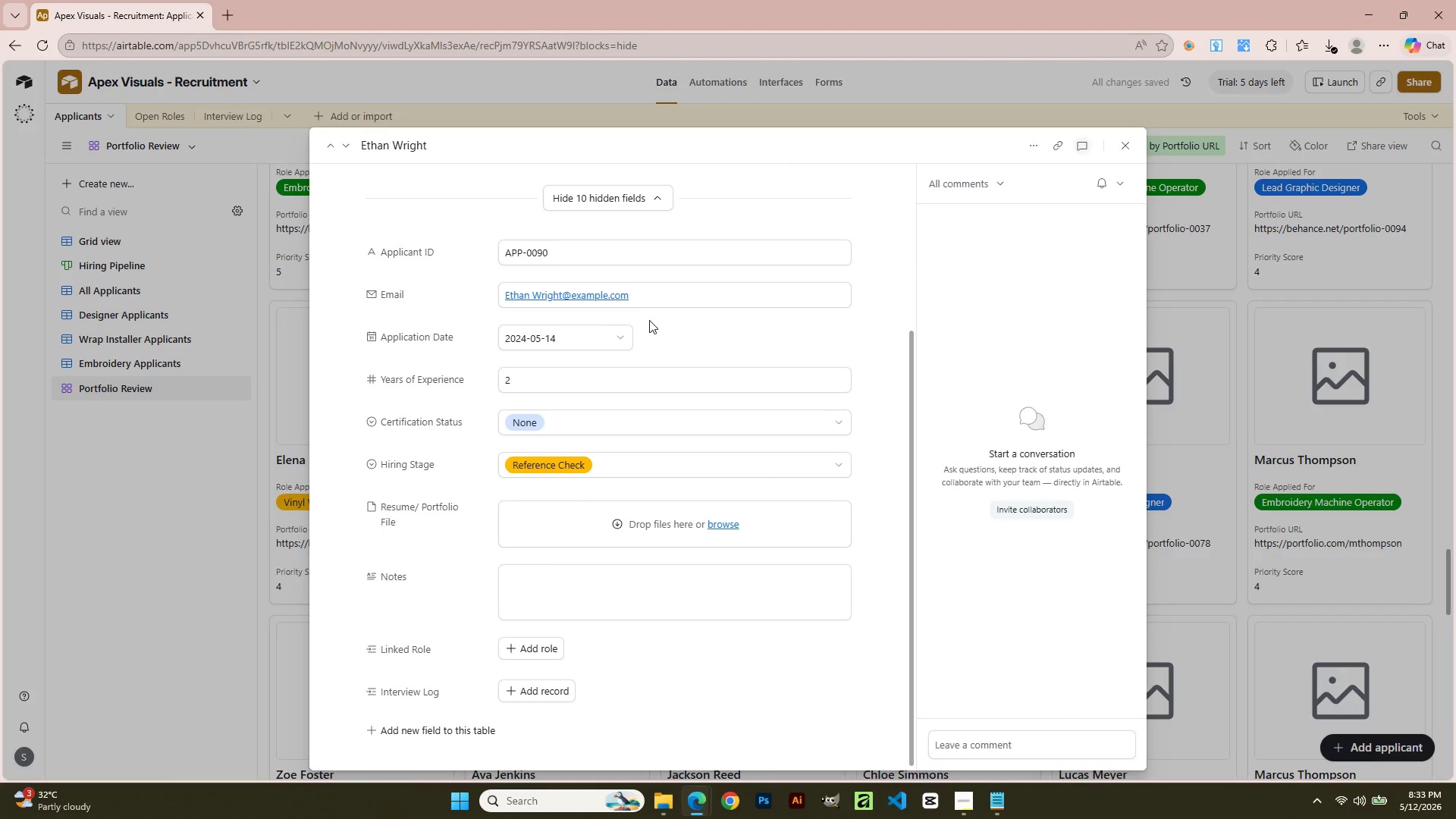 
left_click([639, 517])
 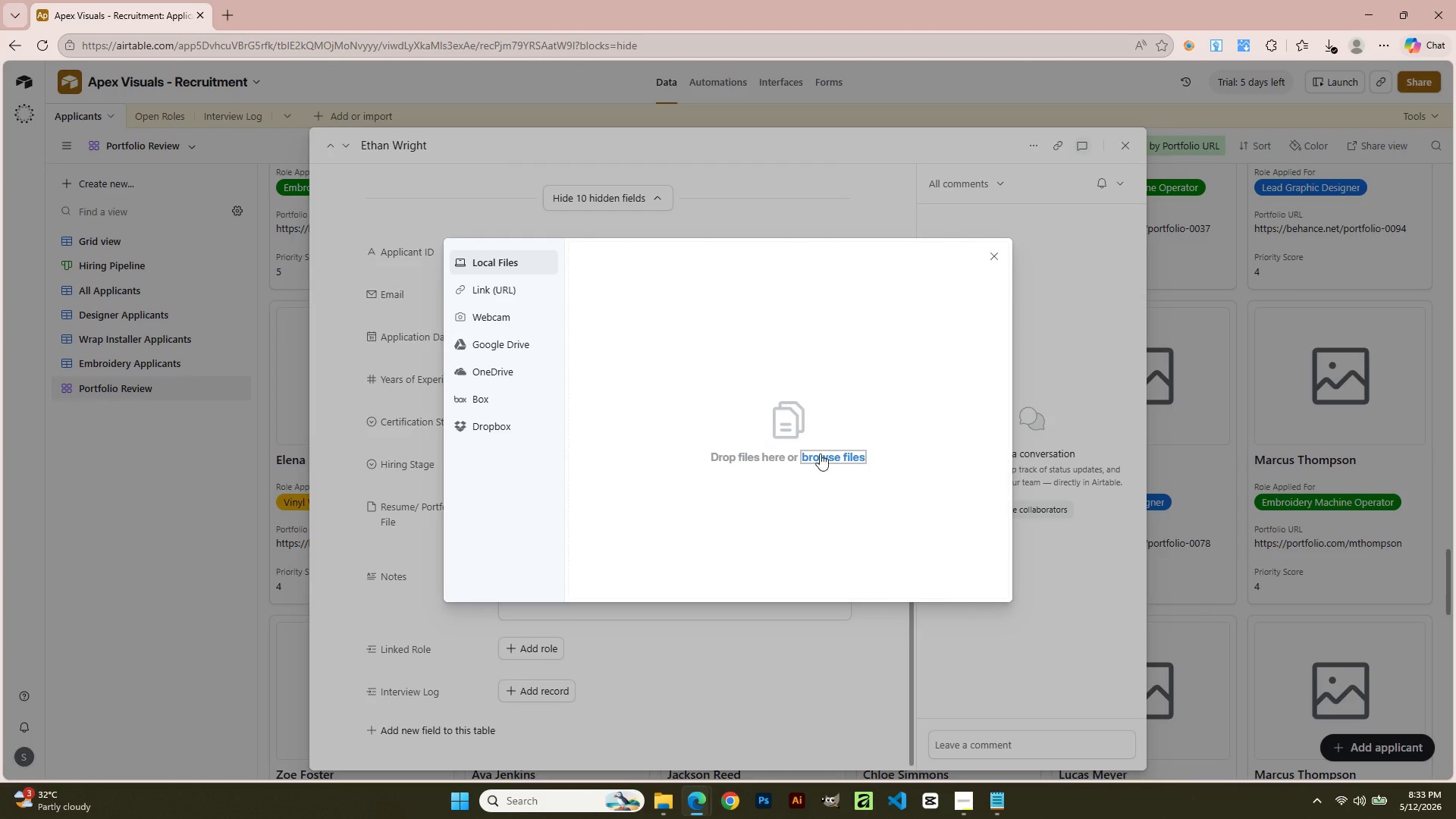 
left_click([820, 453])
 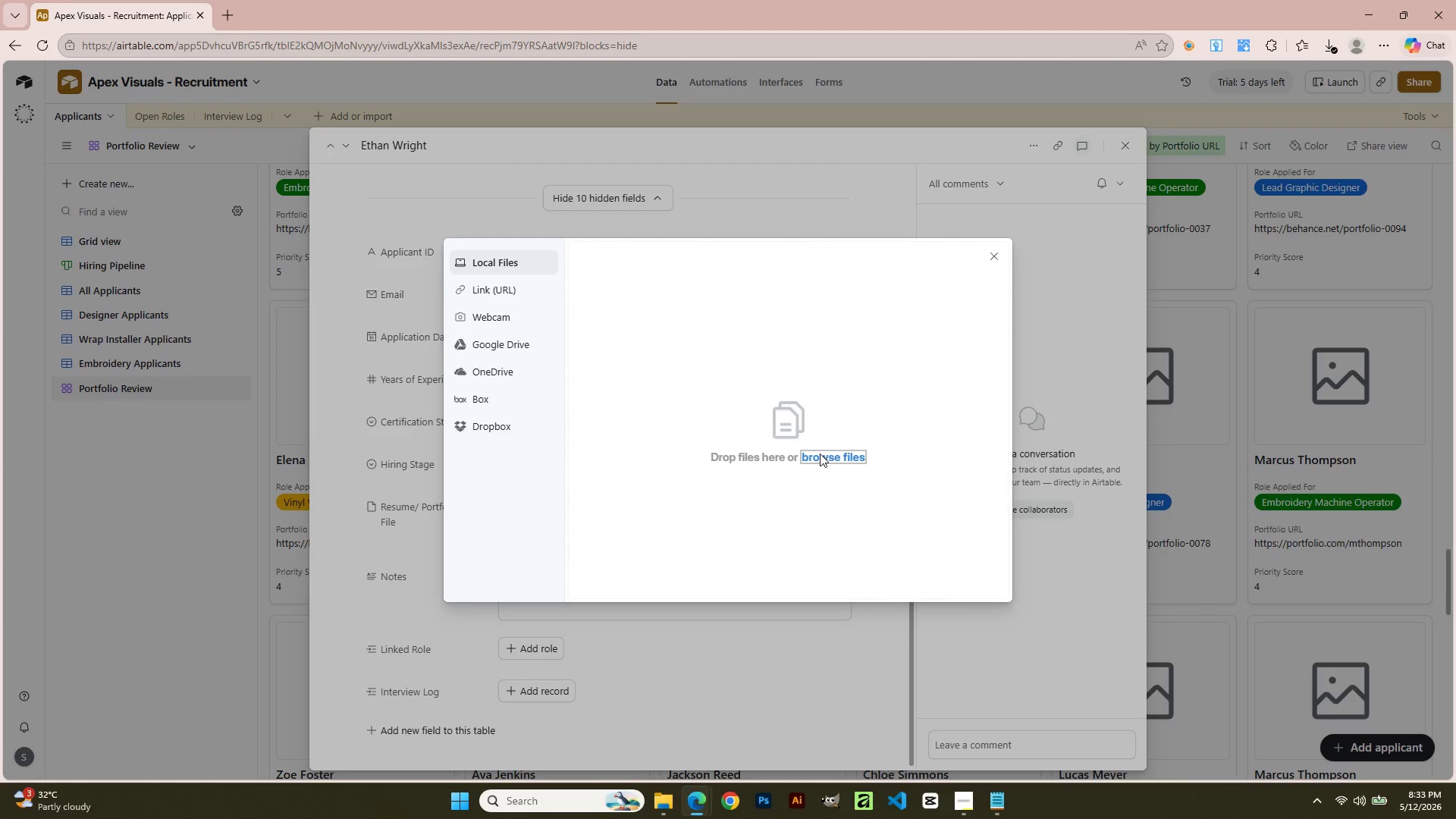 
mouse_move([788, 442])
 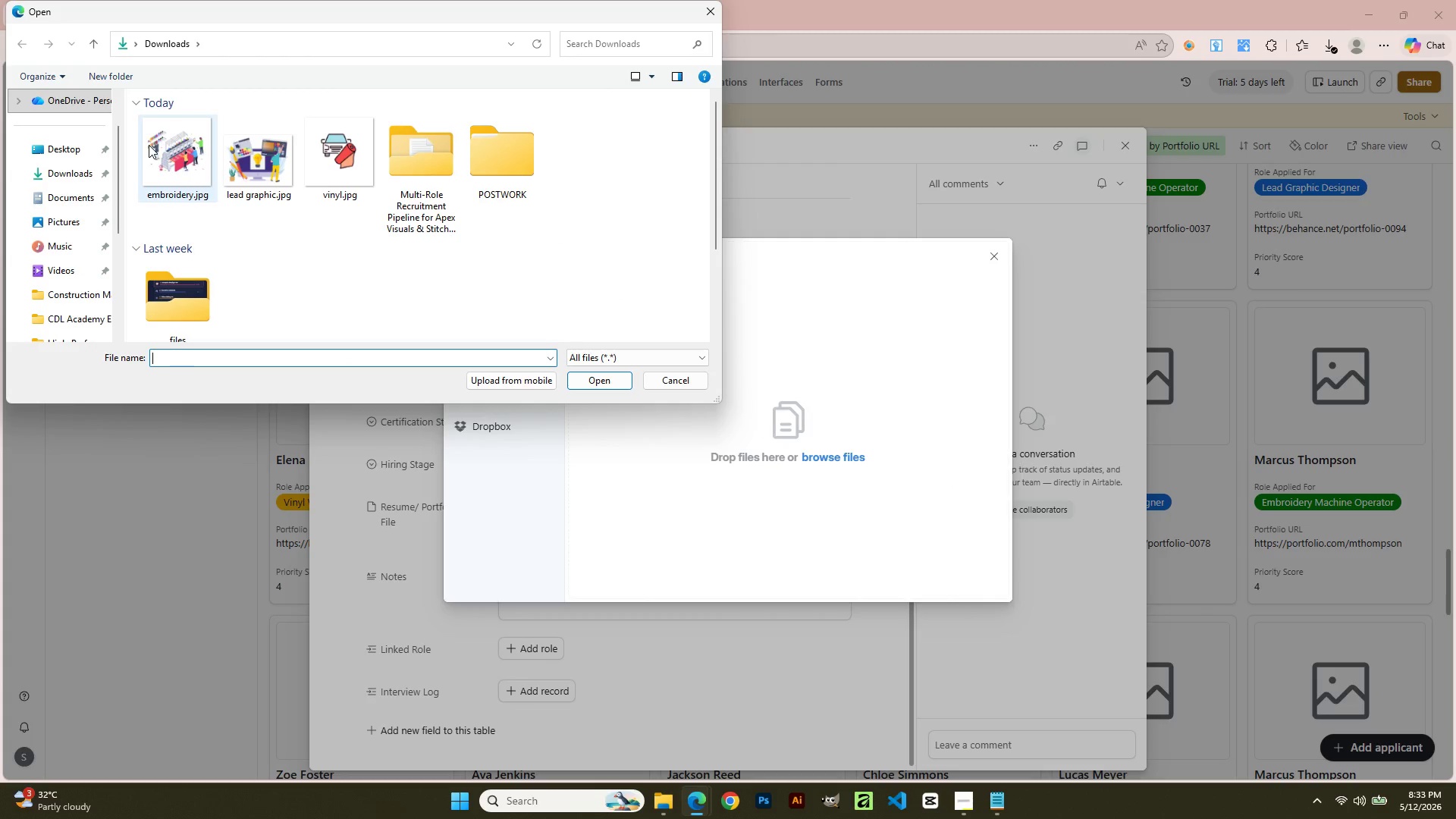 
left_click([149, 145])
 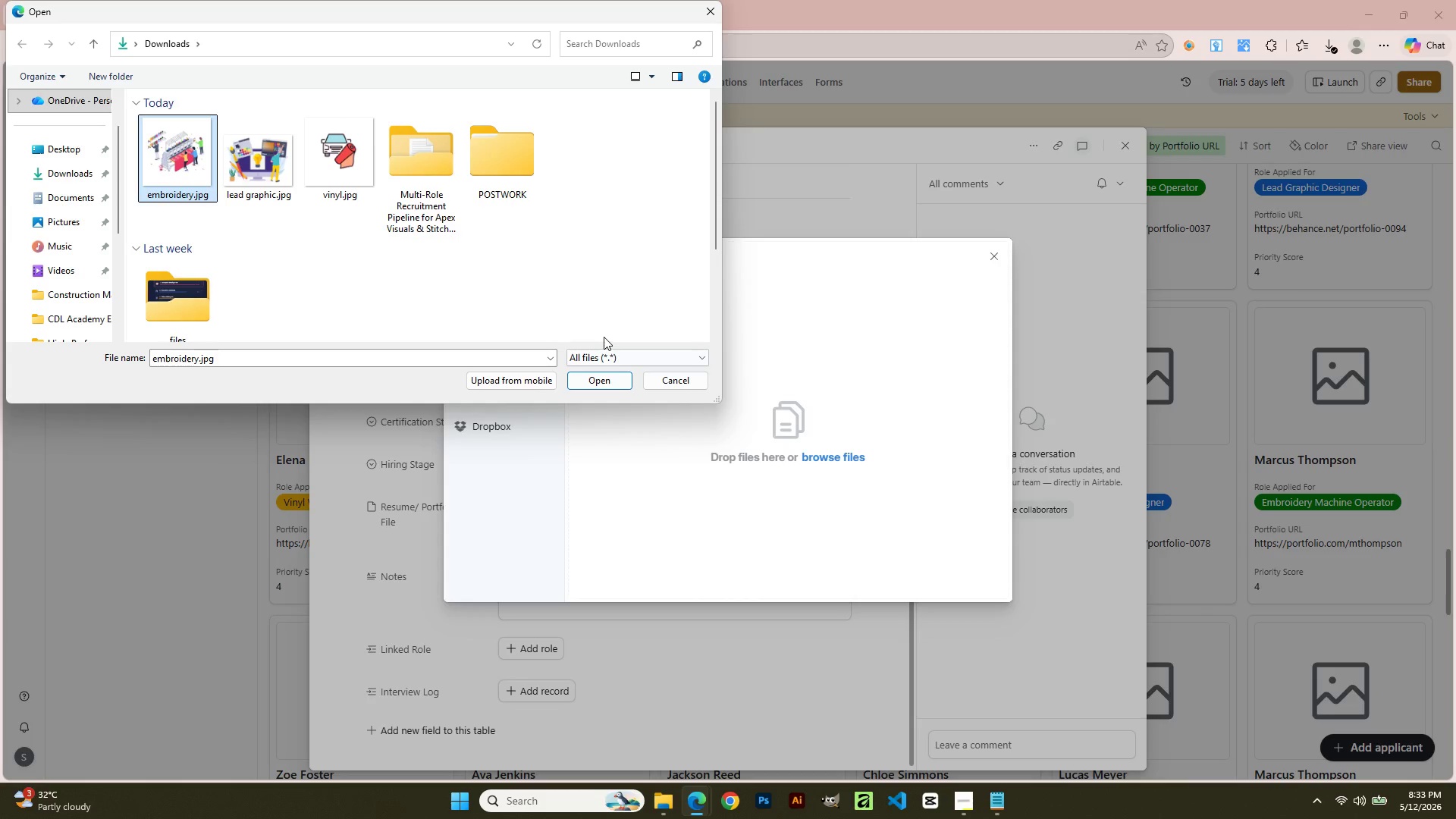 
left_click([592, 377])
 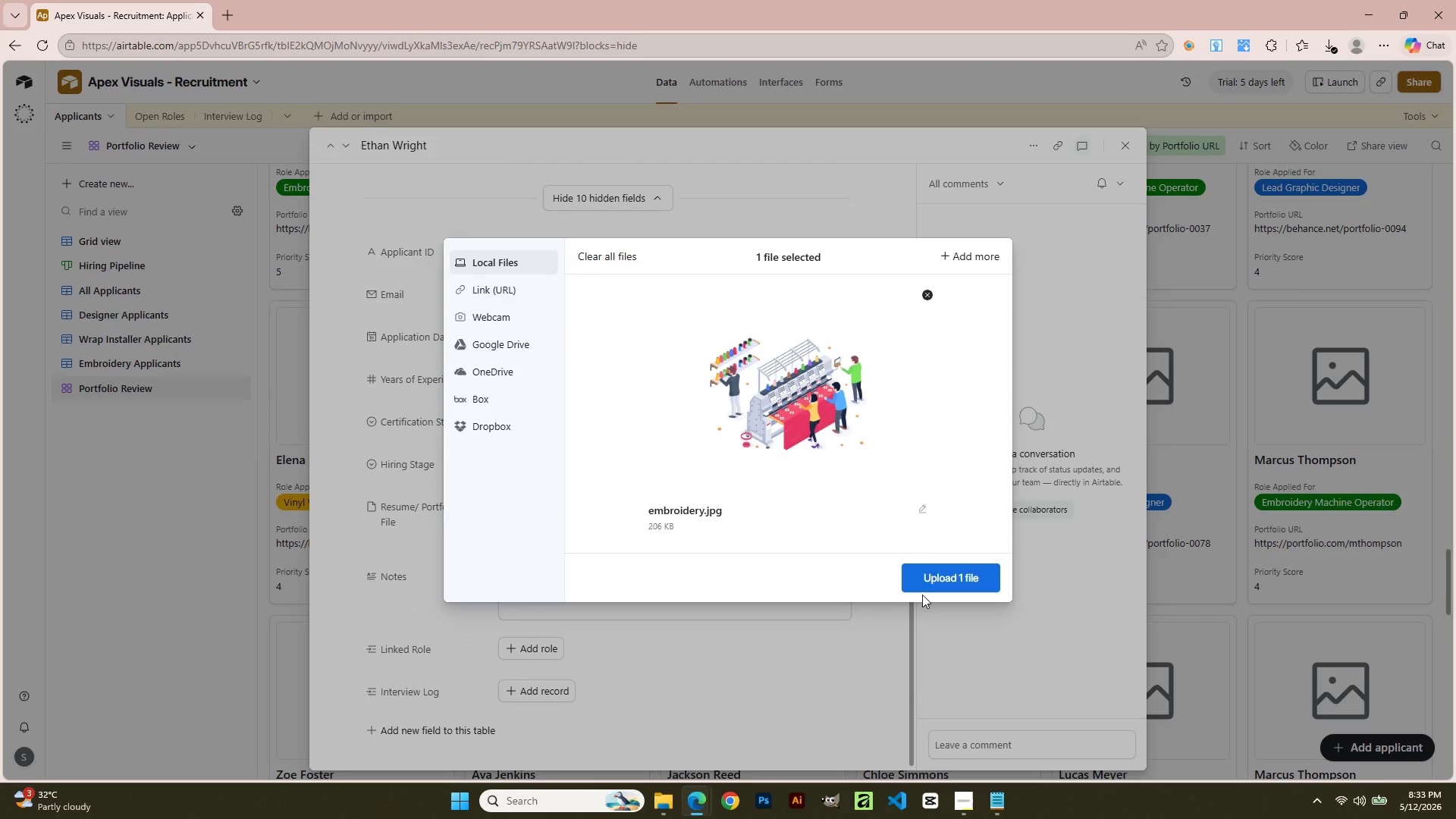 
left_click([931, 573])
 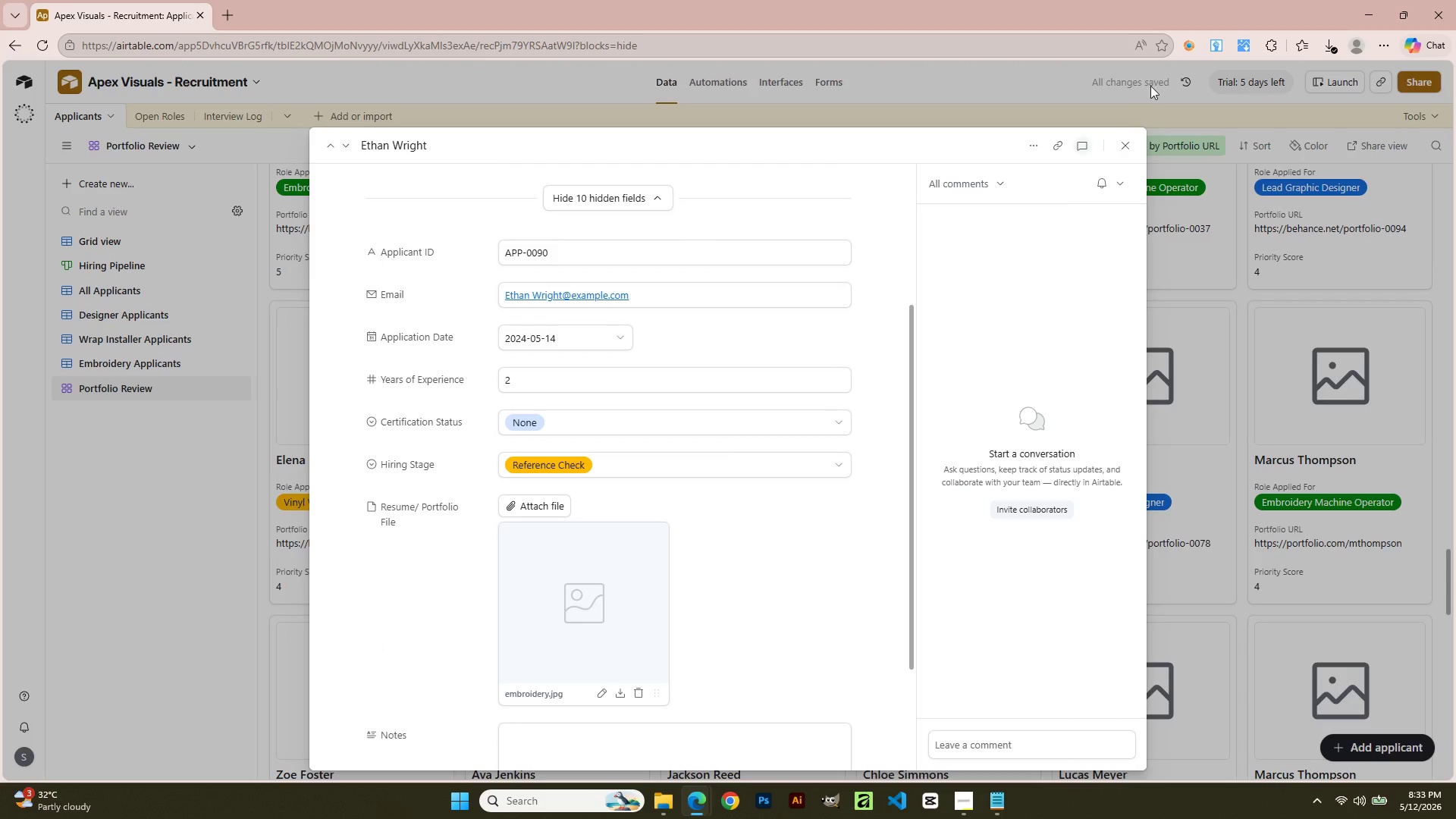 
wait(7.61)
 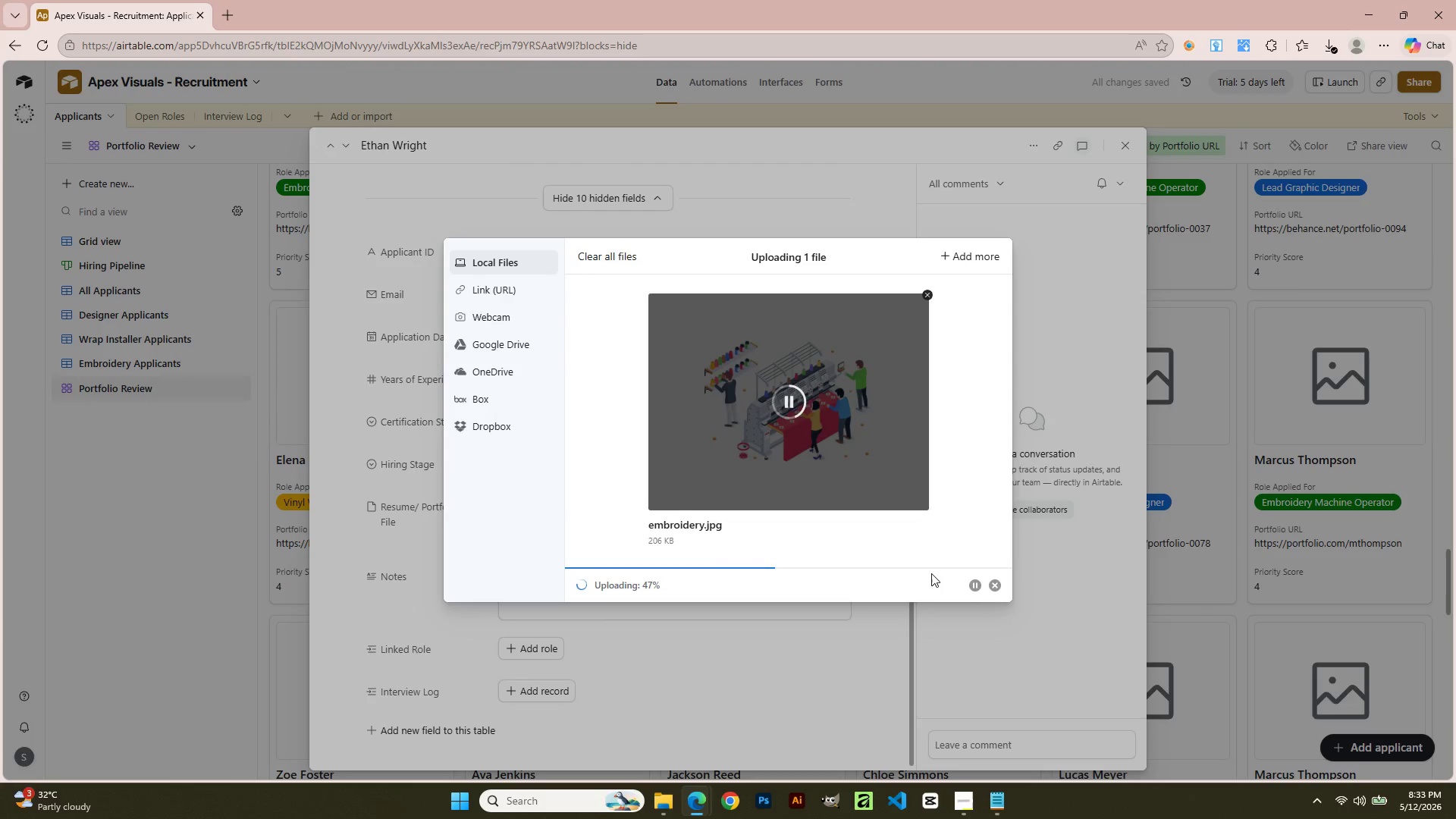 
left_click([1118, 149])
 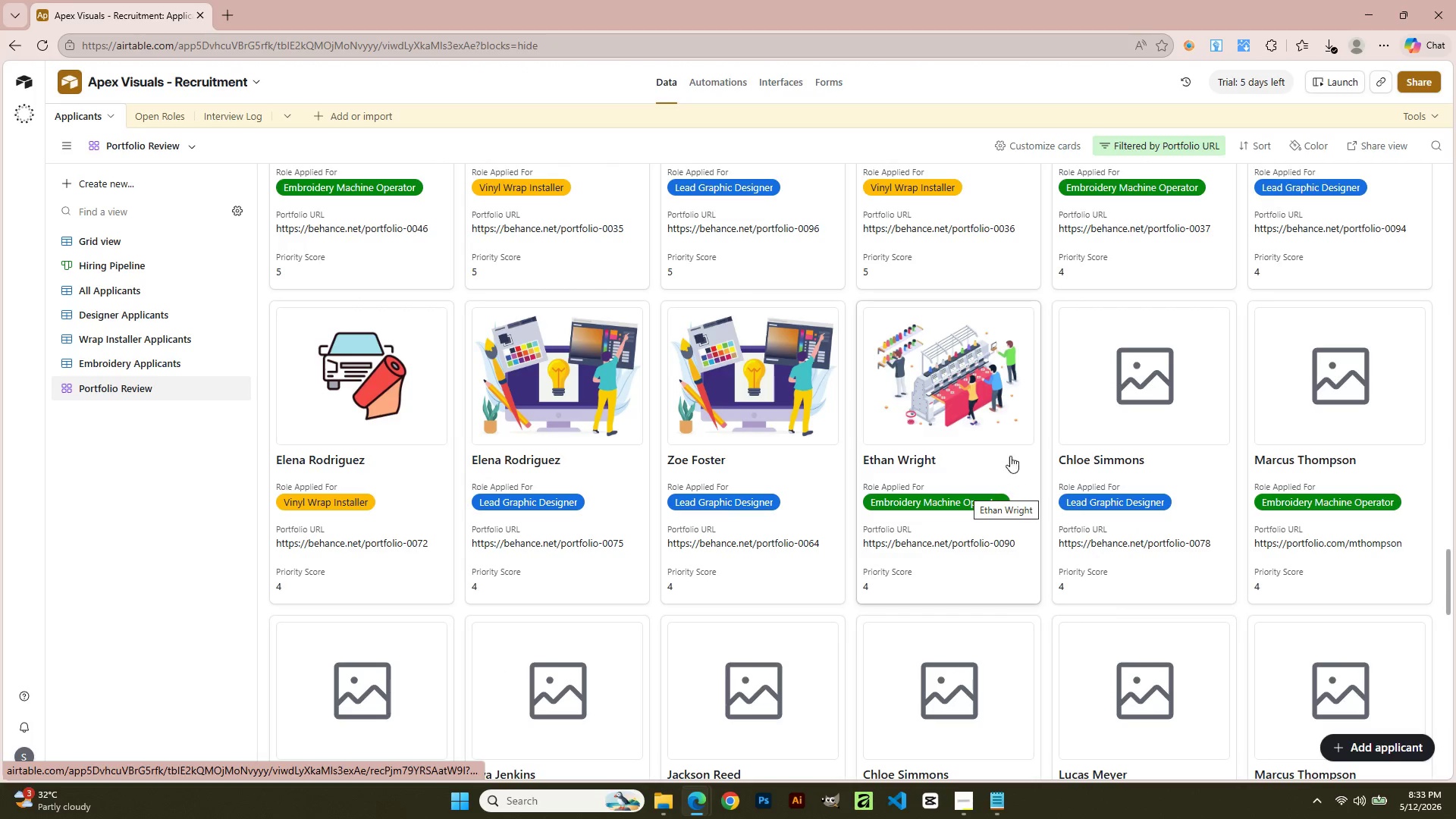 
left_click([1068, 419])
 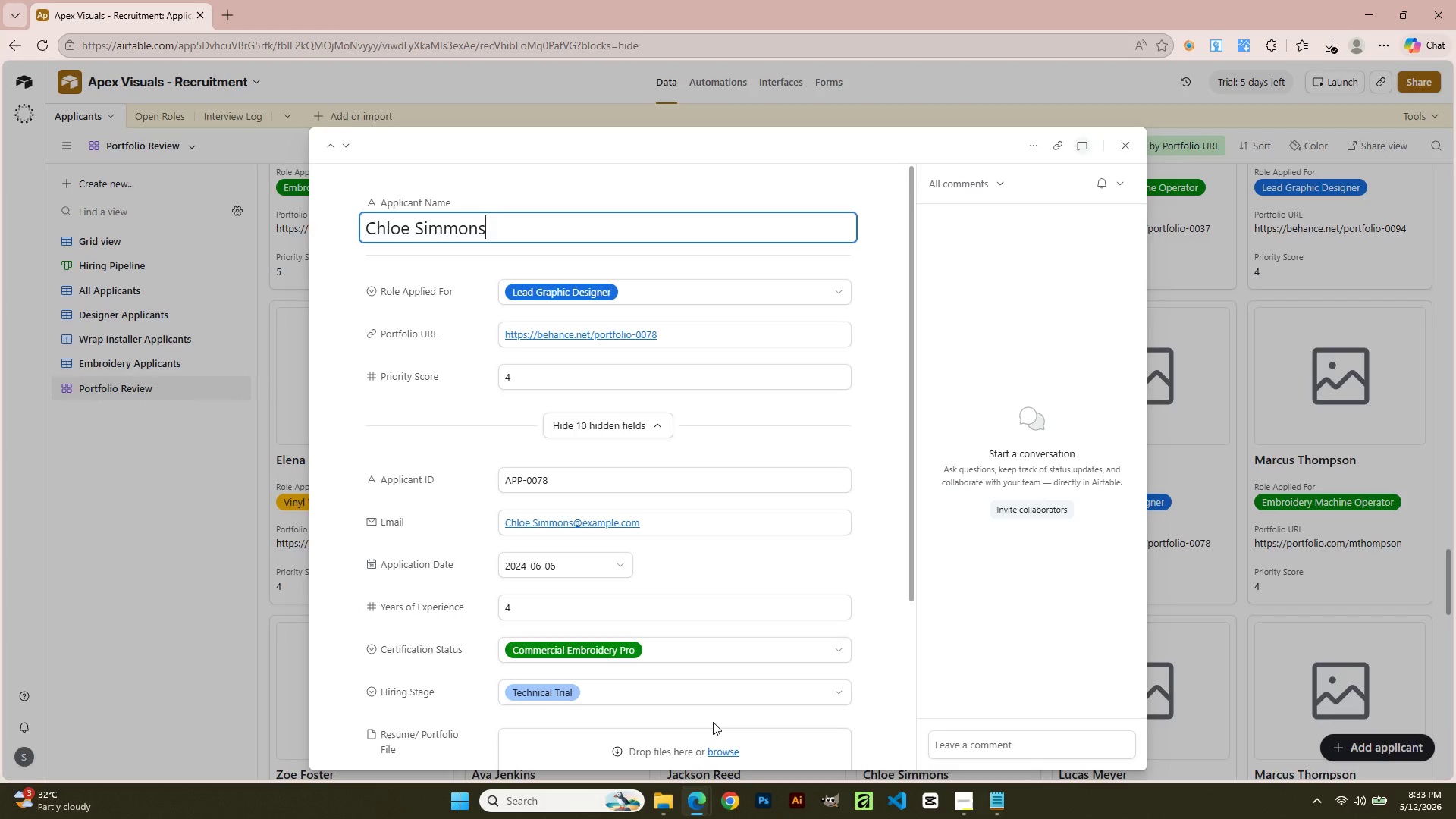 
wait(6.39)
 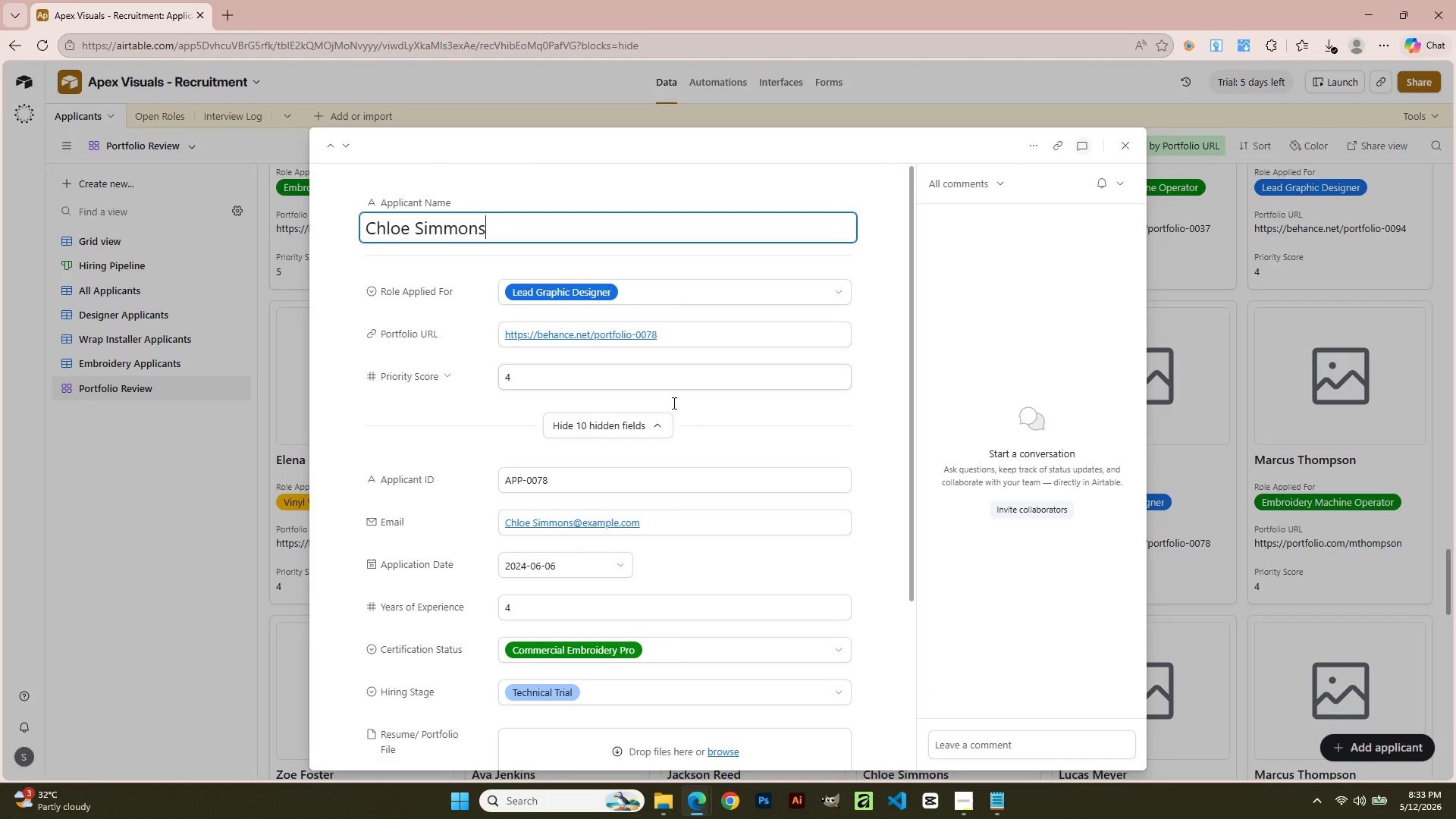 
left_click([705, 748])
 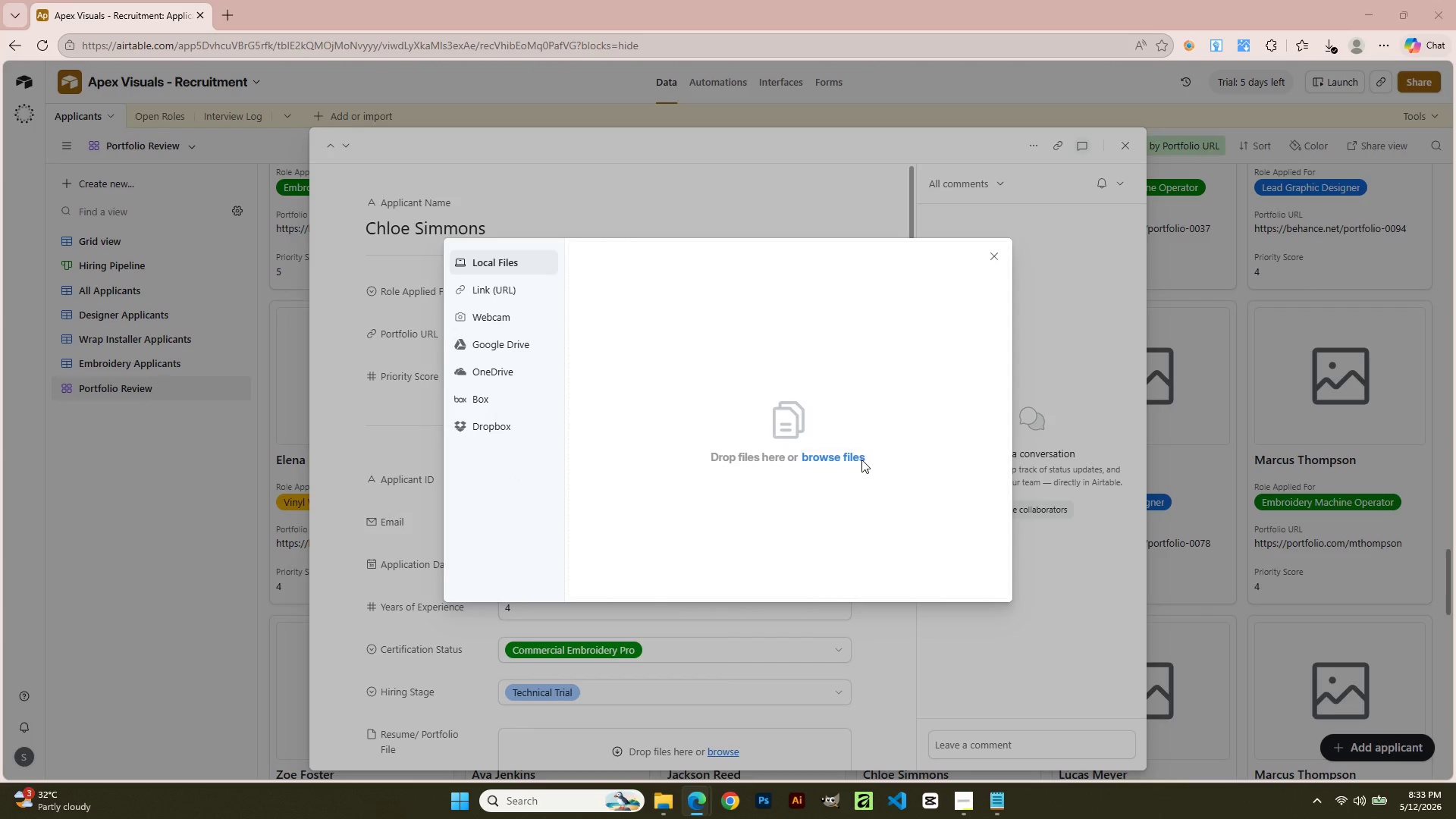 
wait(10.95)
 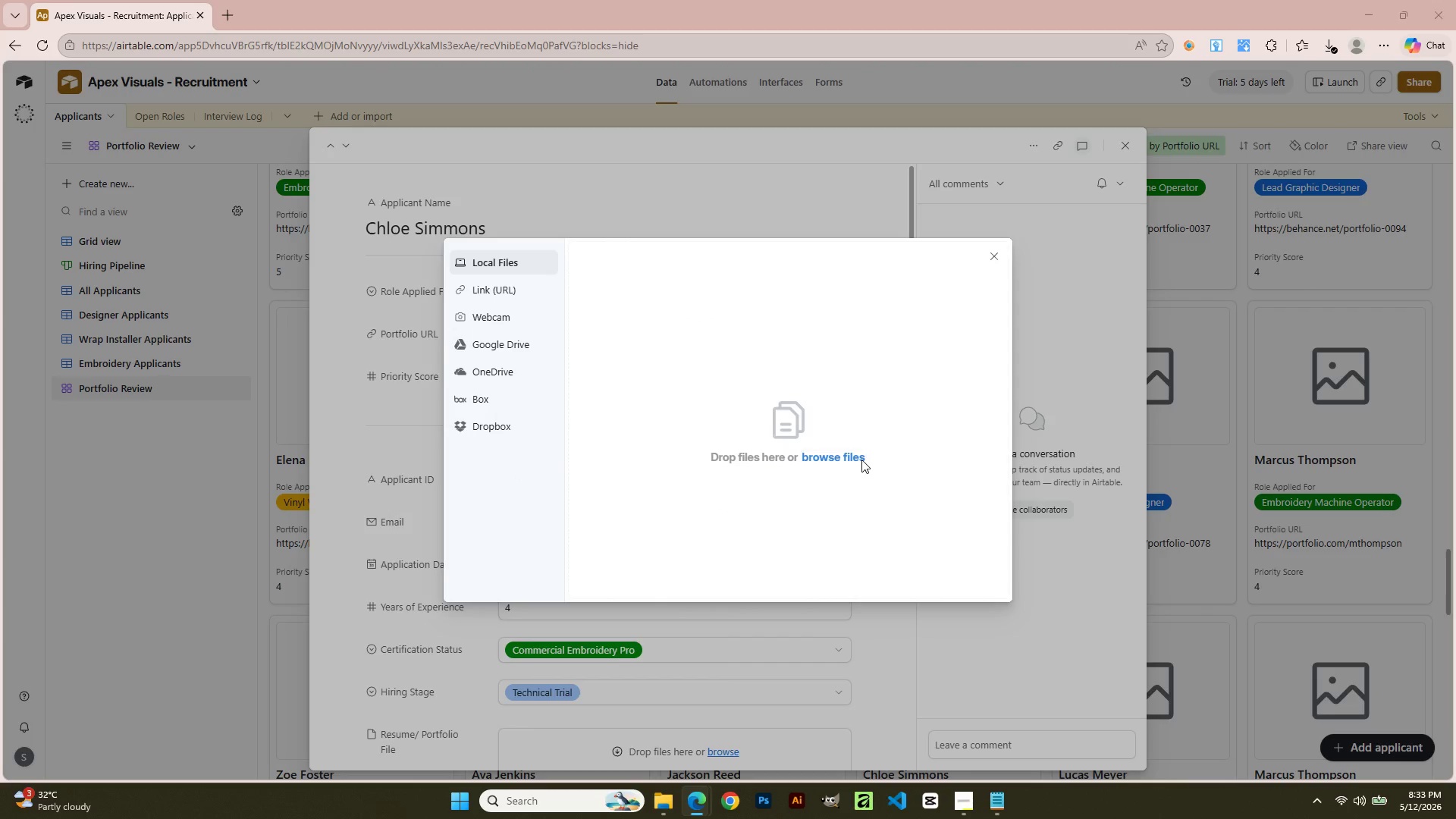 
left_click([241, 141])
 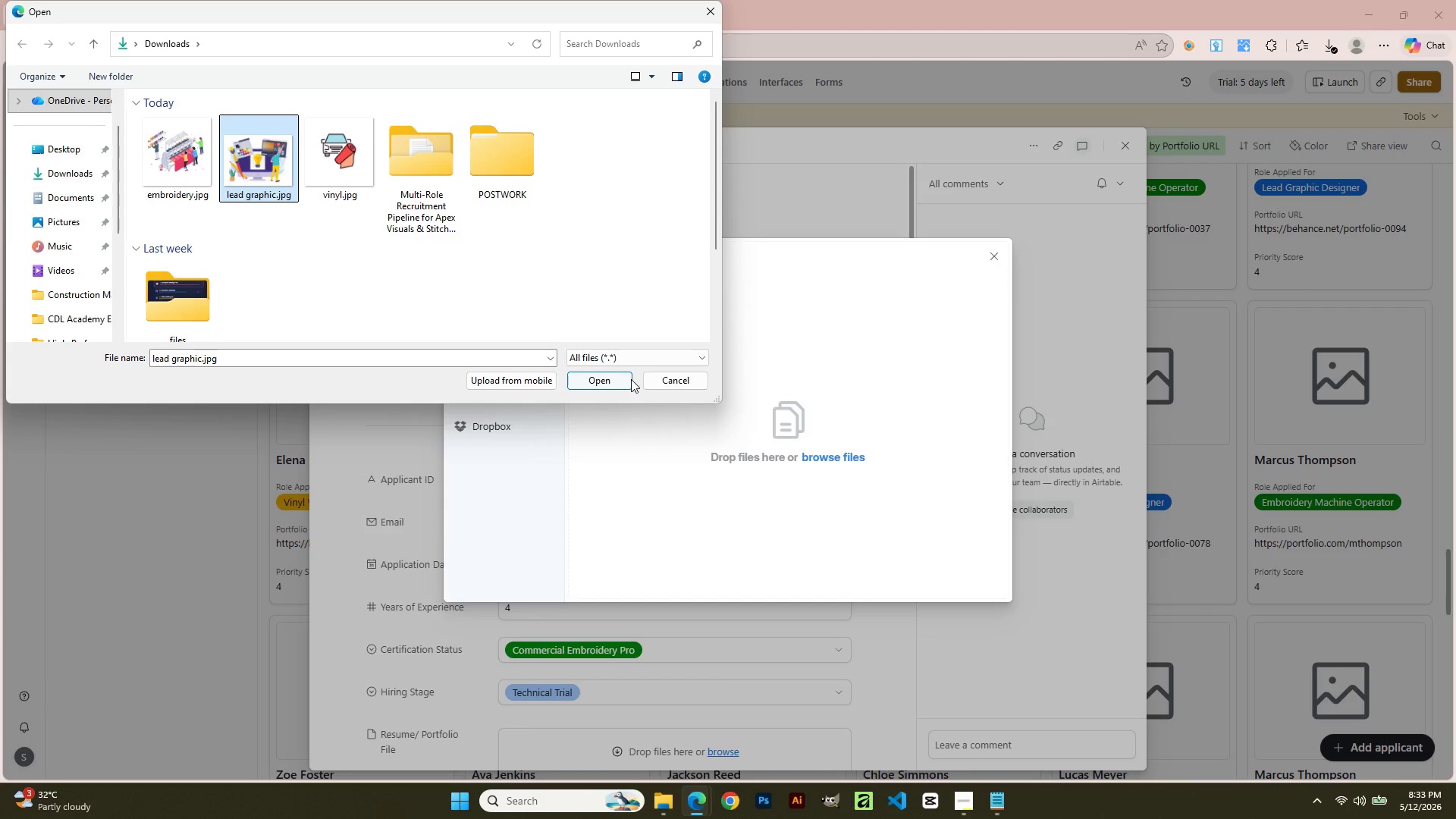 
left_click([620, 374])
 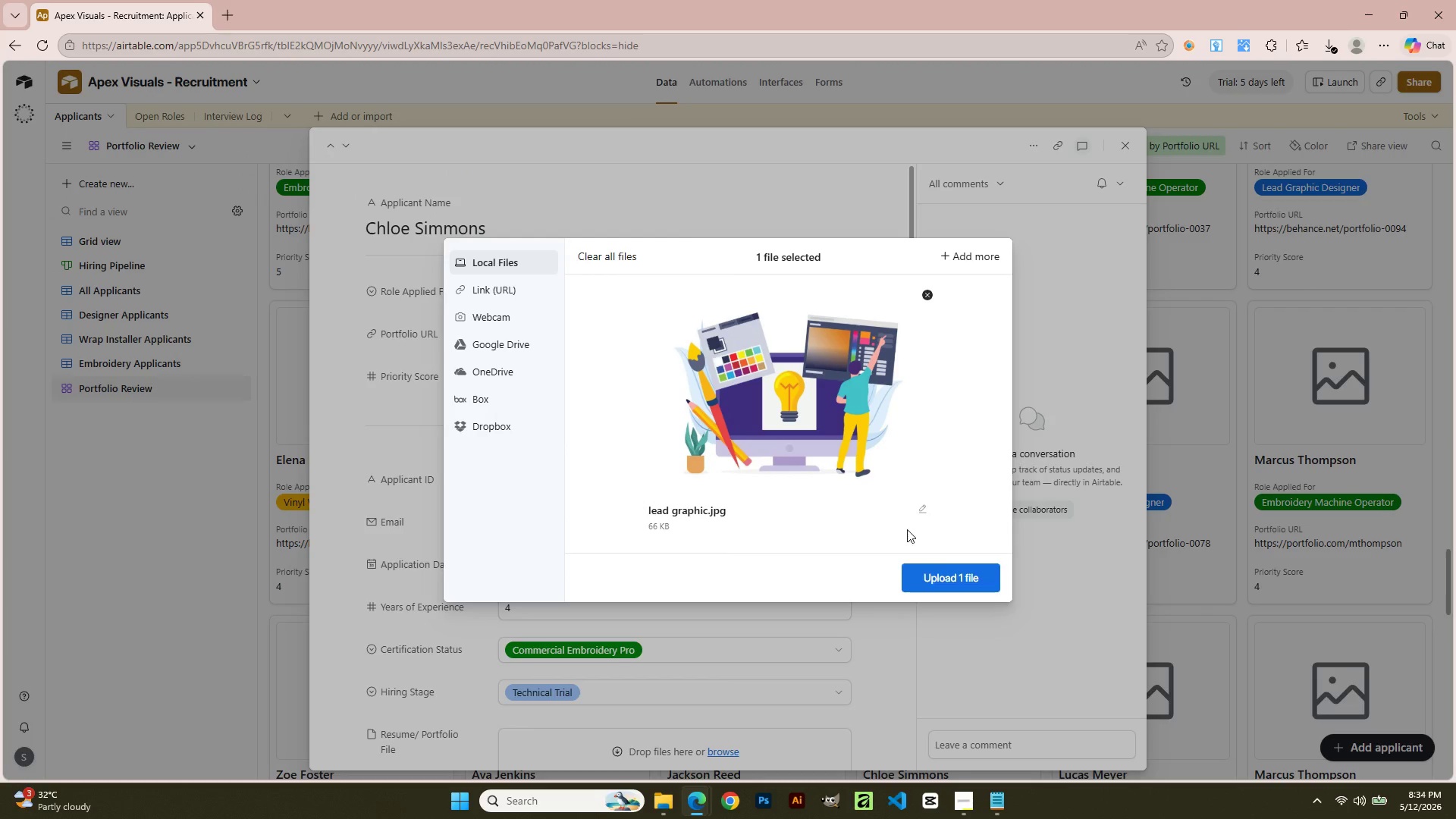 
wait(5.41)
 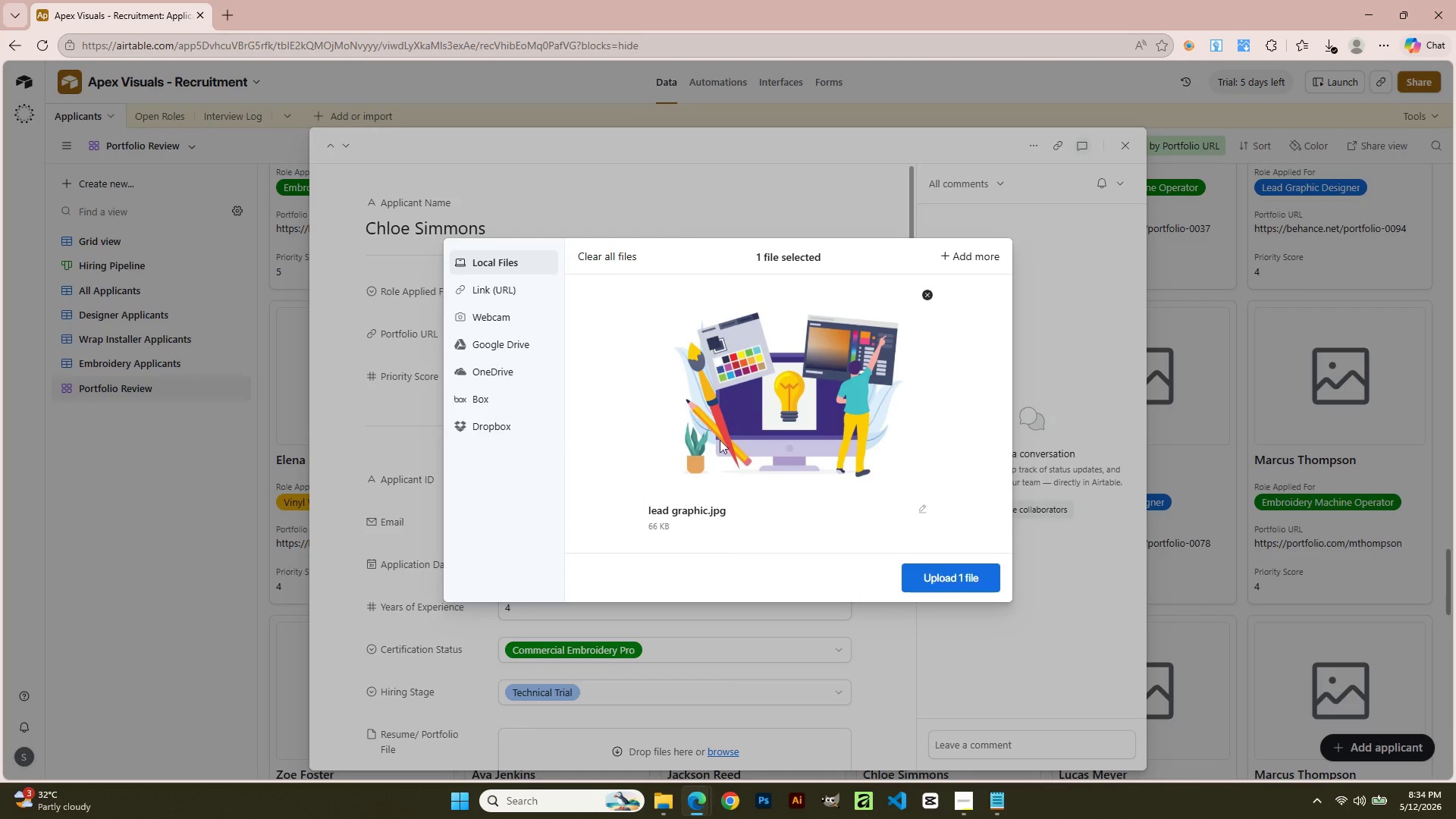 
left_click([929, 568])
 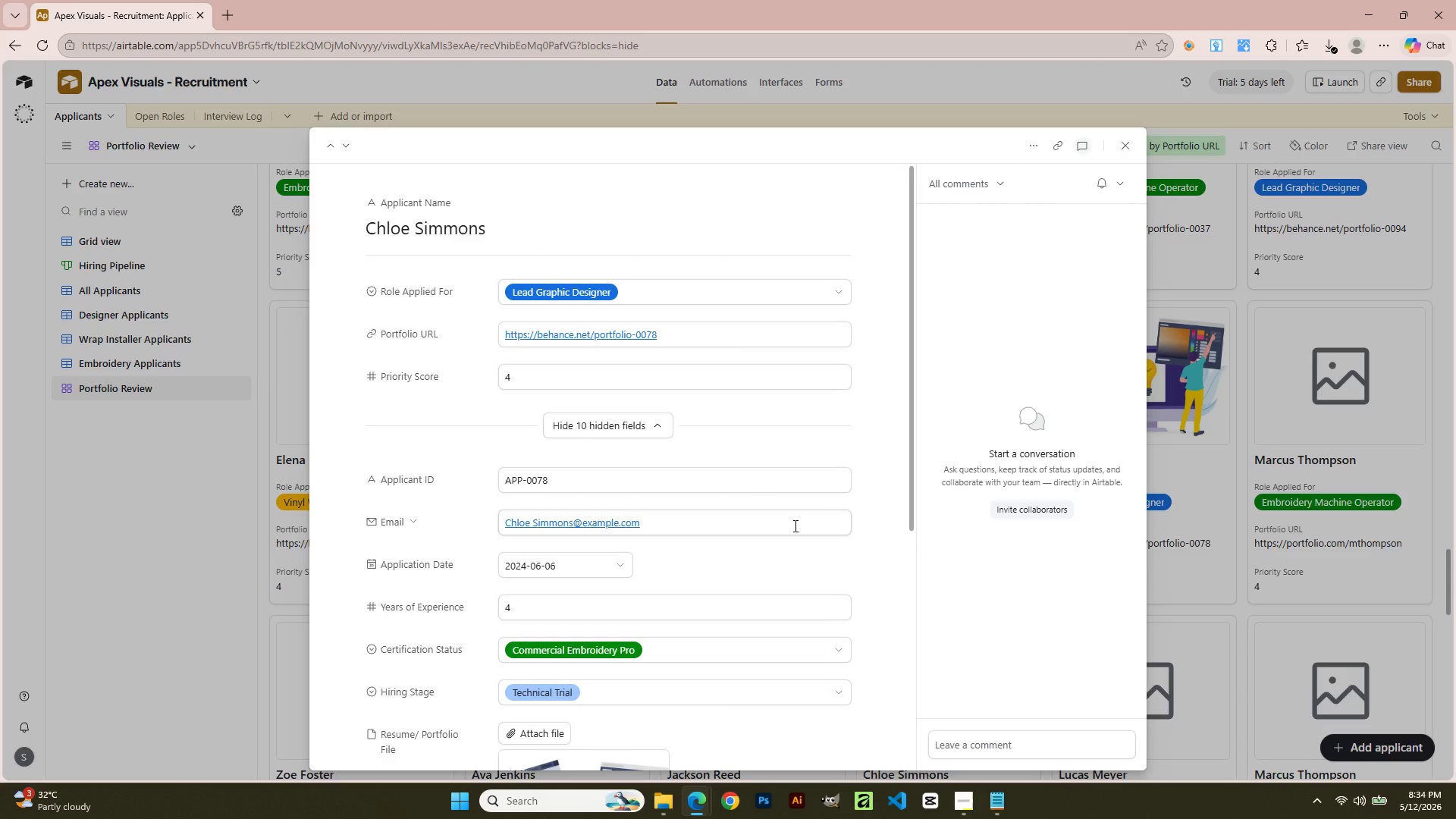 
wait(14.67)
 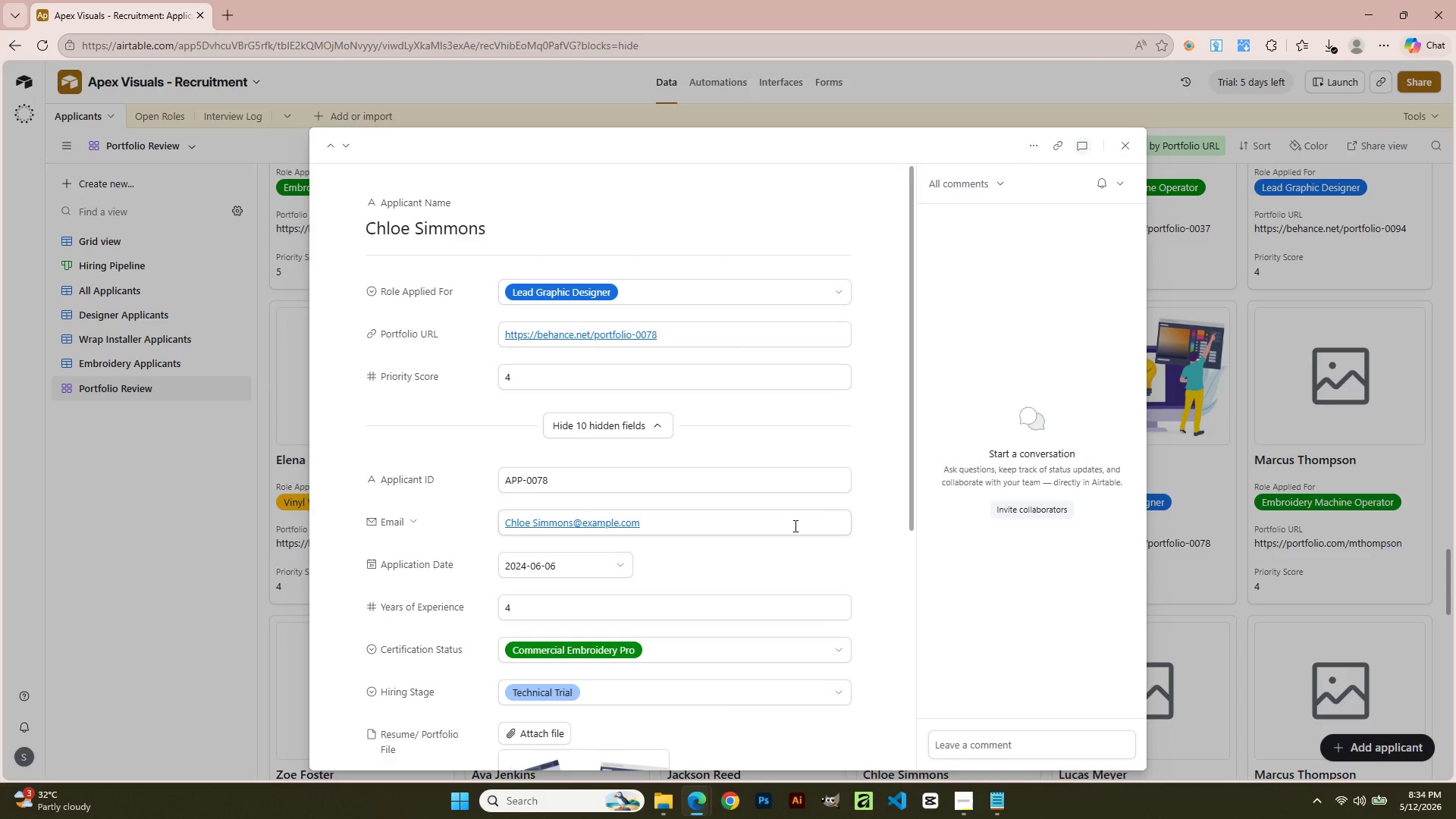 
left_click([1133, 137])
 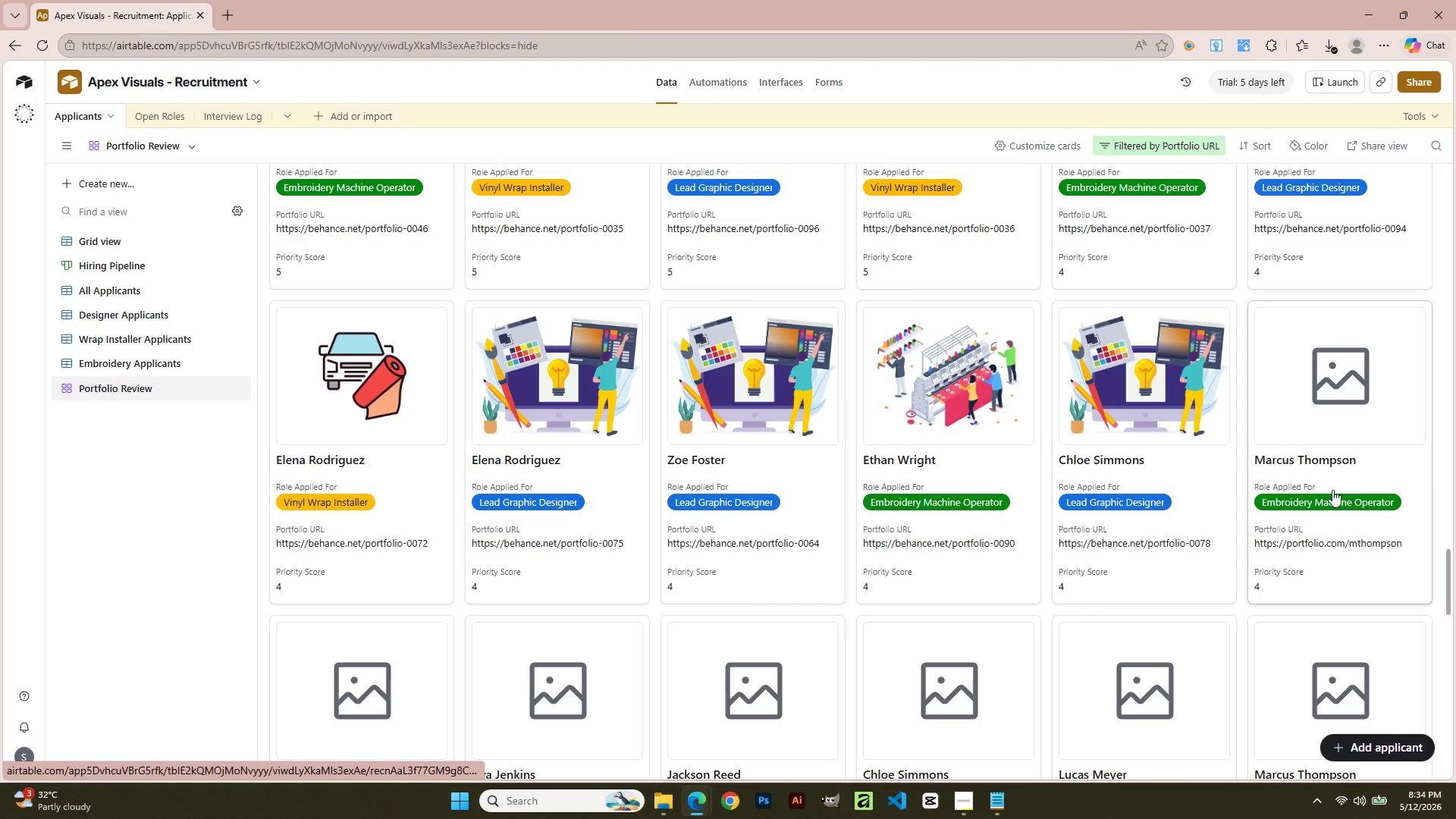 
left_click([1341, 448])
 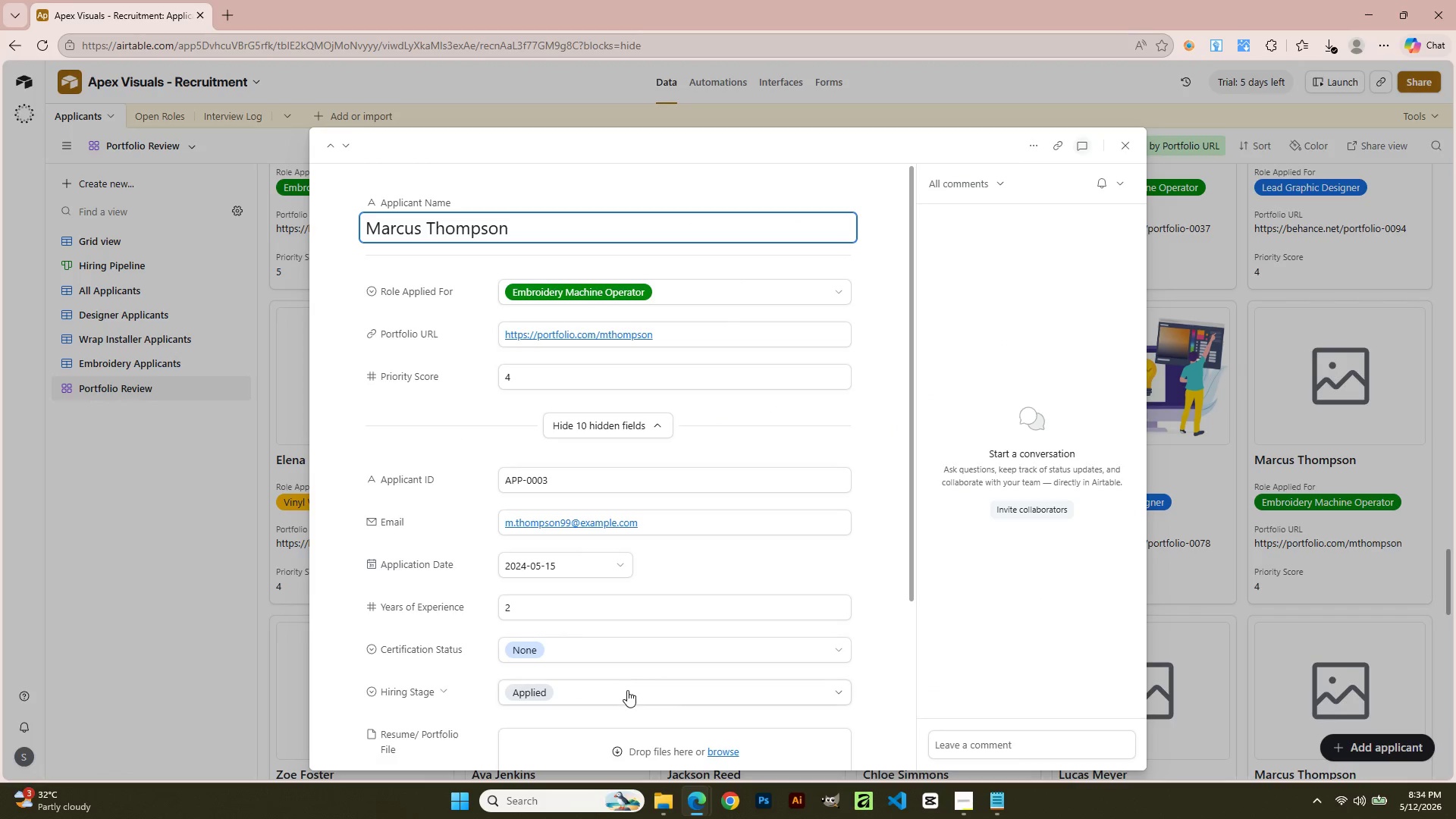 
left_click([620, 751])
 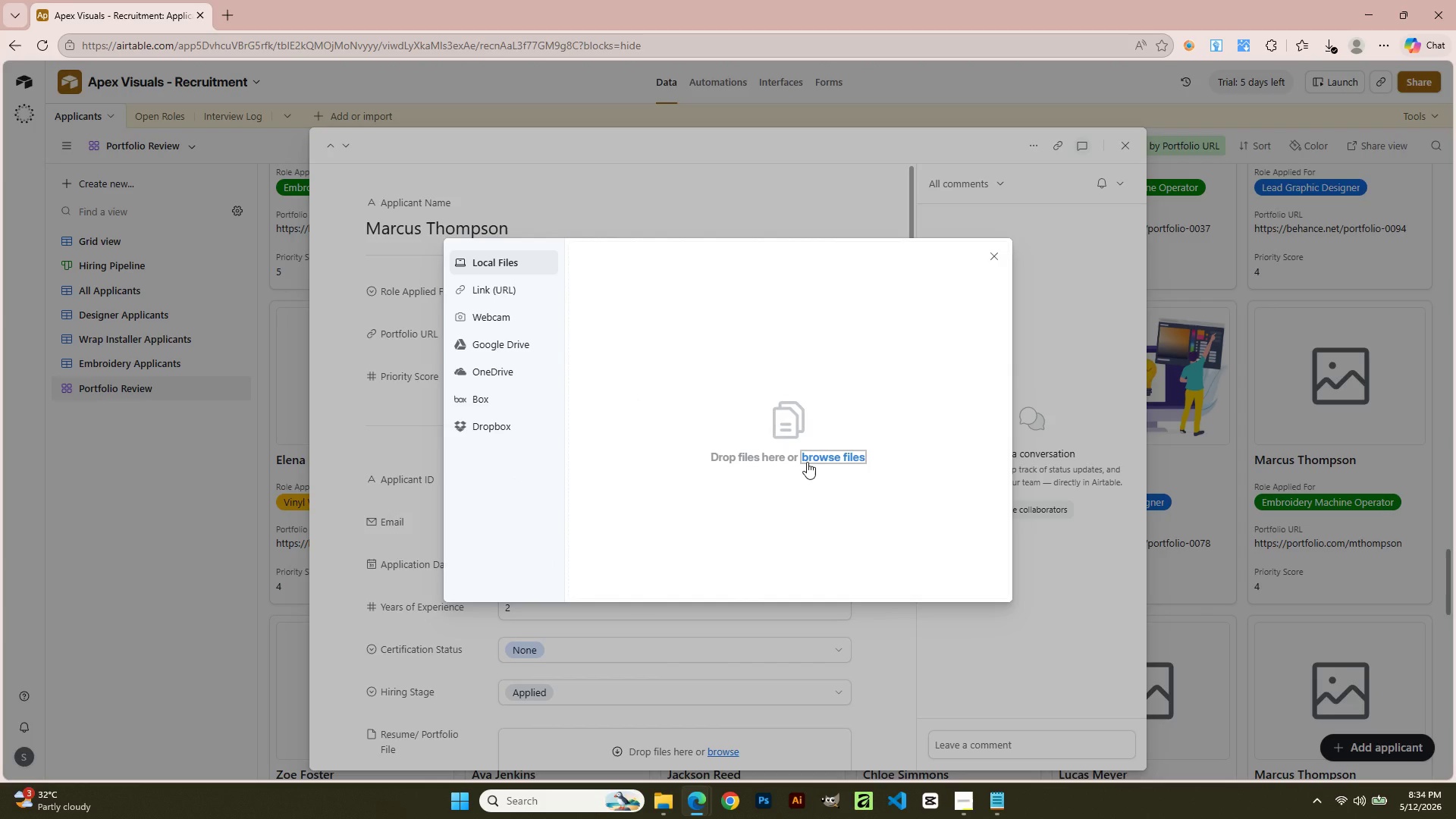 
left_click([807, 462])
 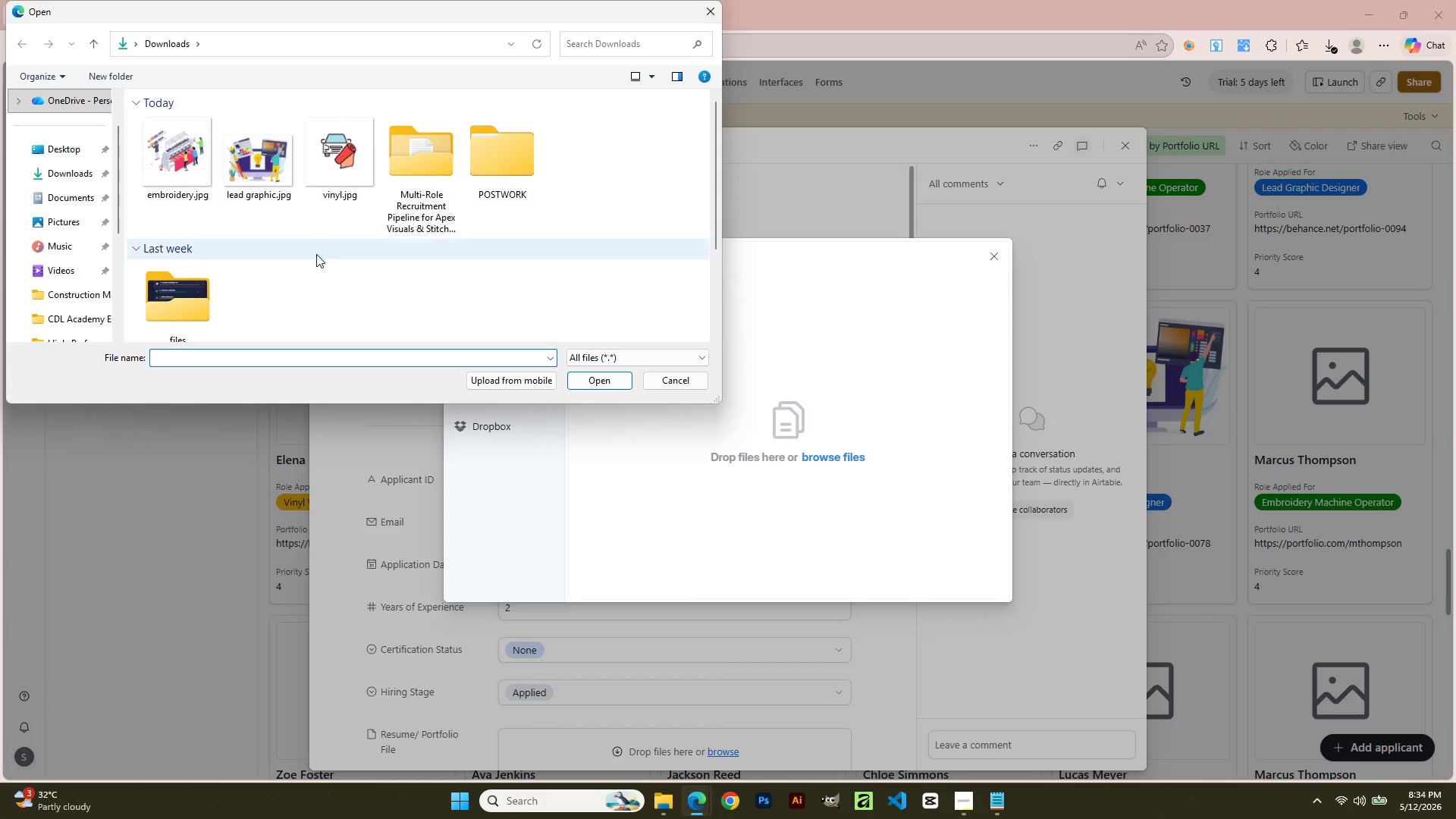 
left_click([177, 187])
 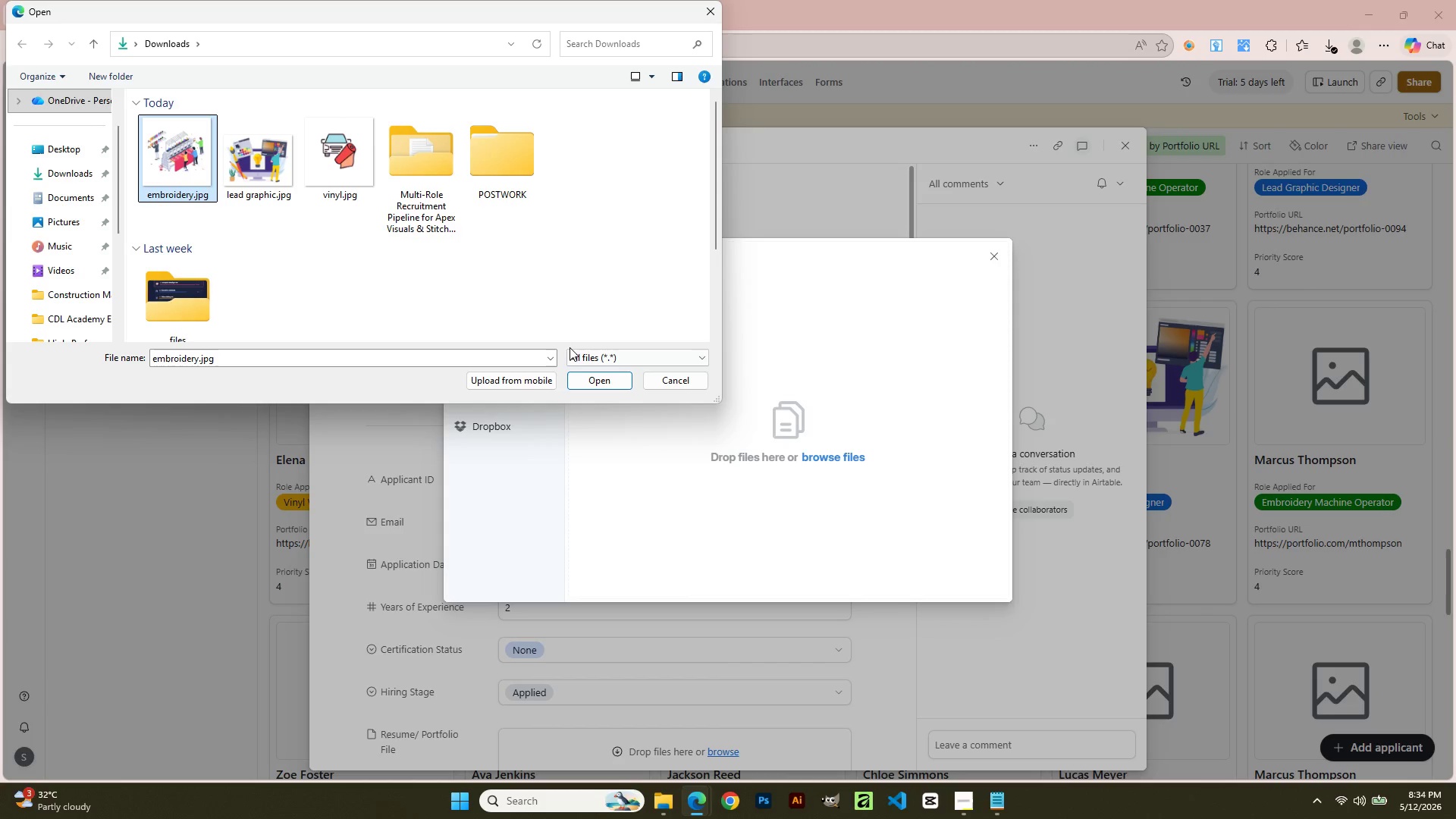 
left_click([583, 381])
 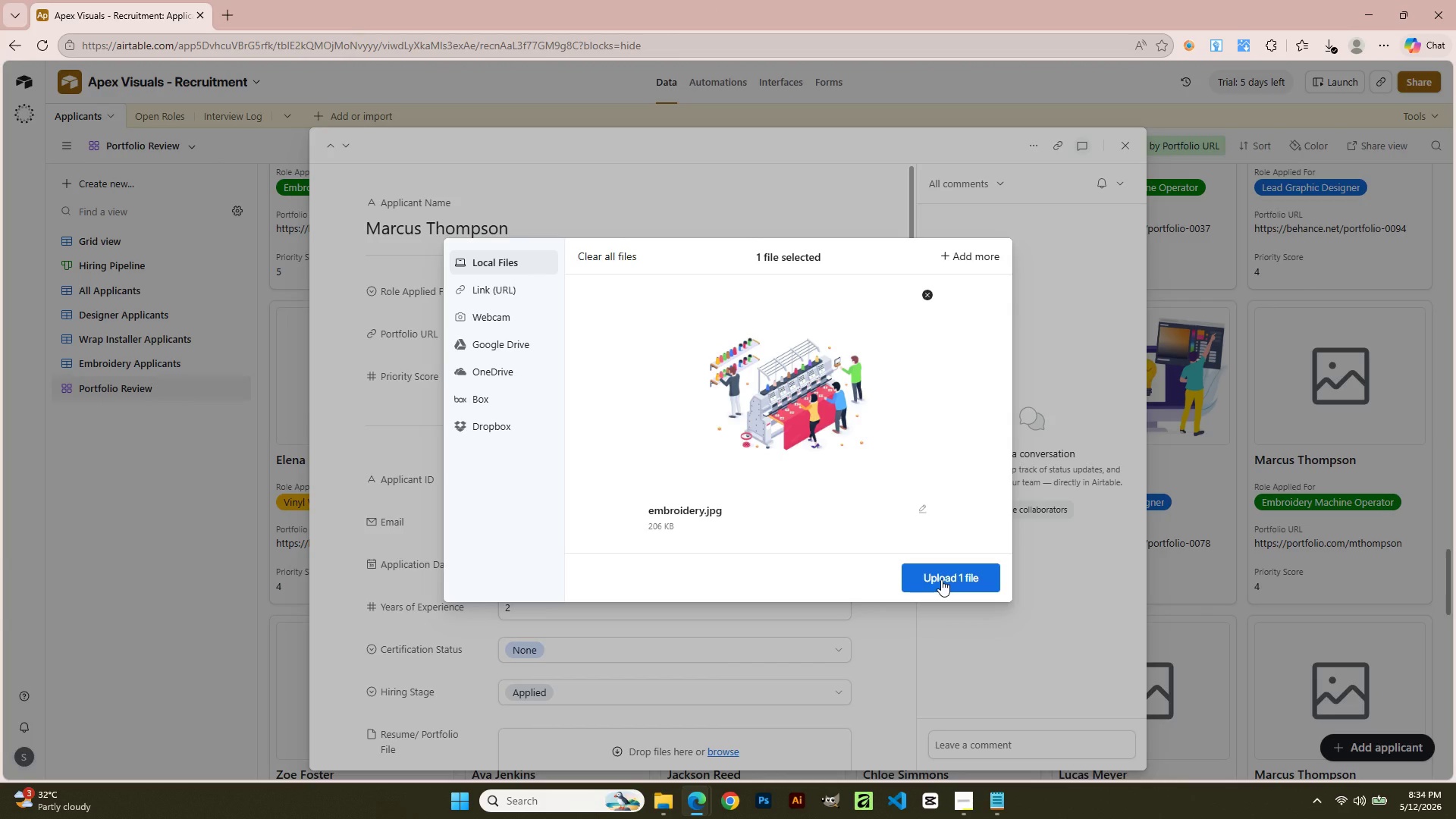 
left_click([943, 575])
 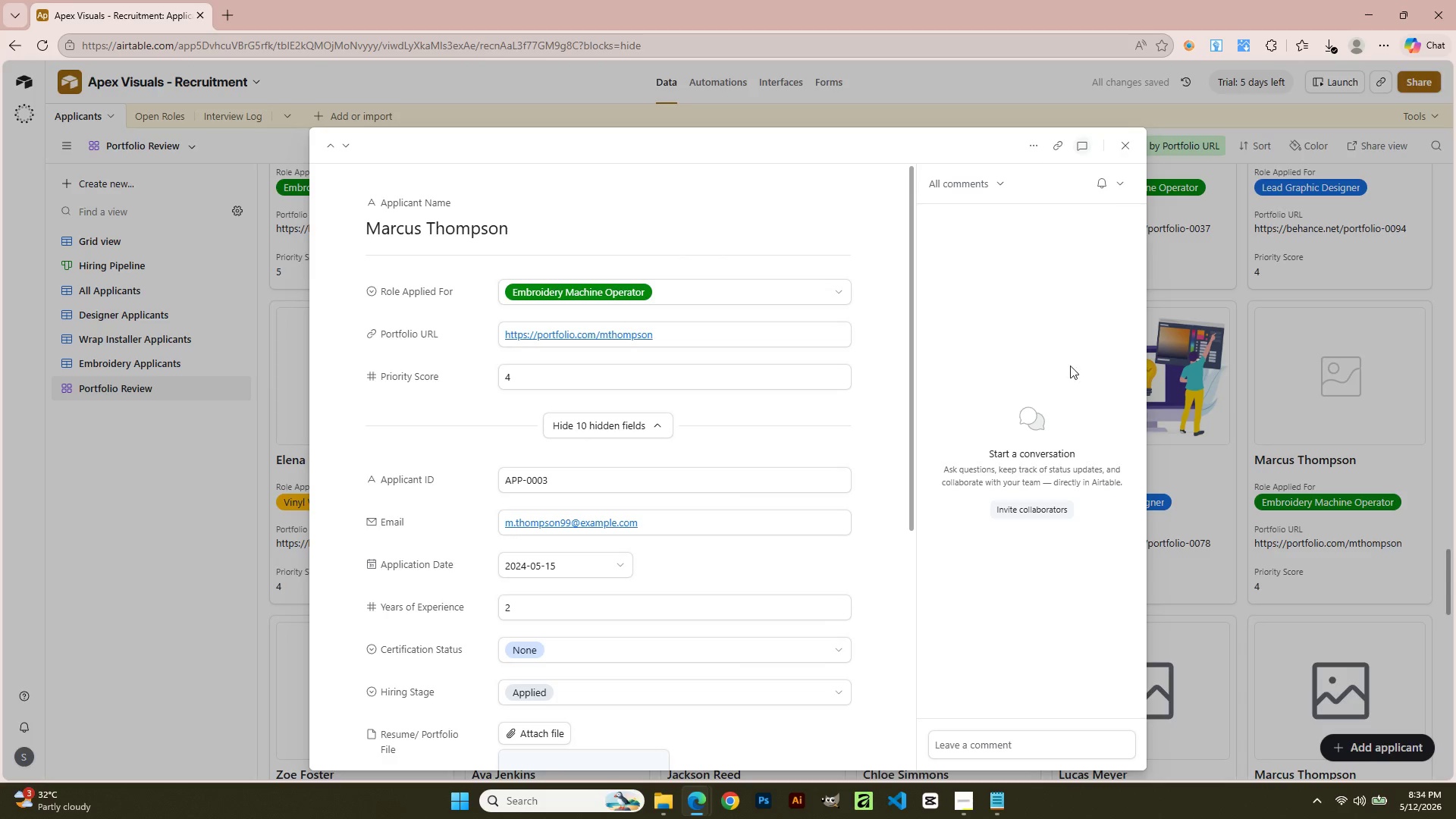 
wait(6.48)
 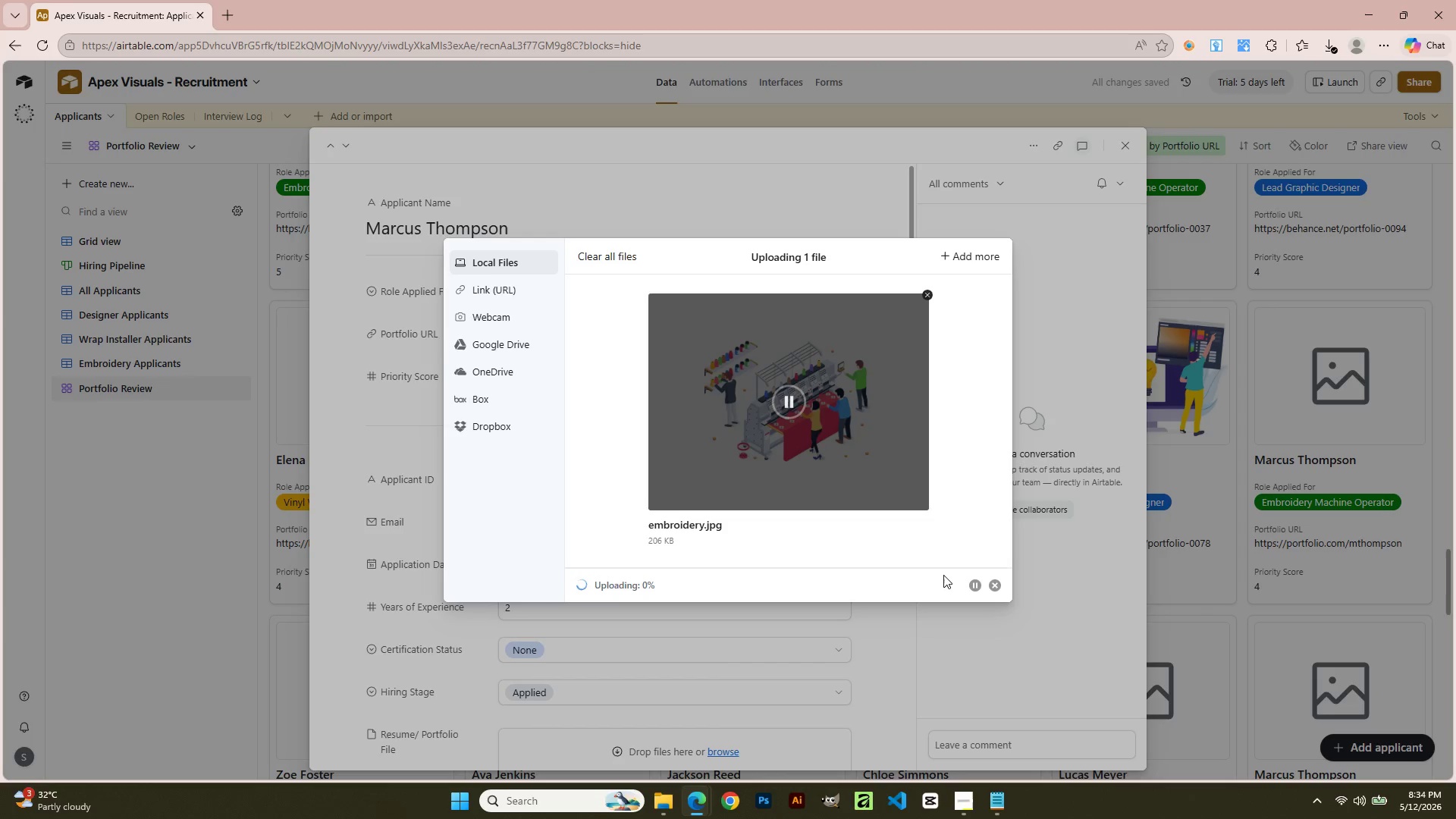 
left_click([1131, 135])
 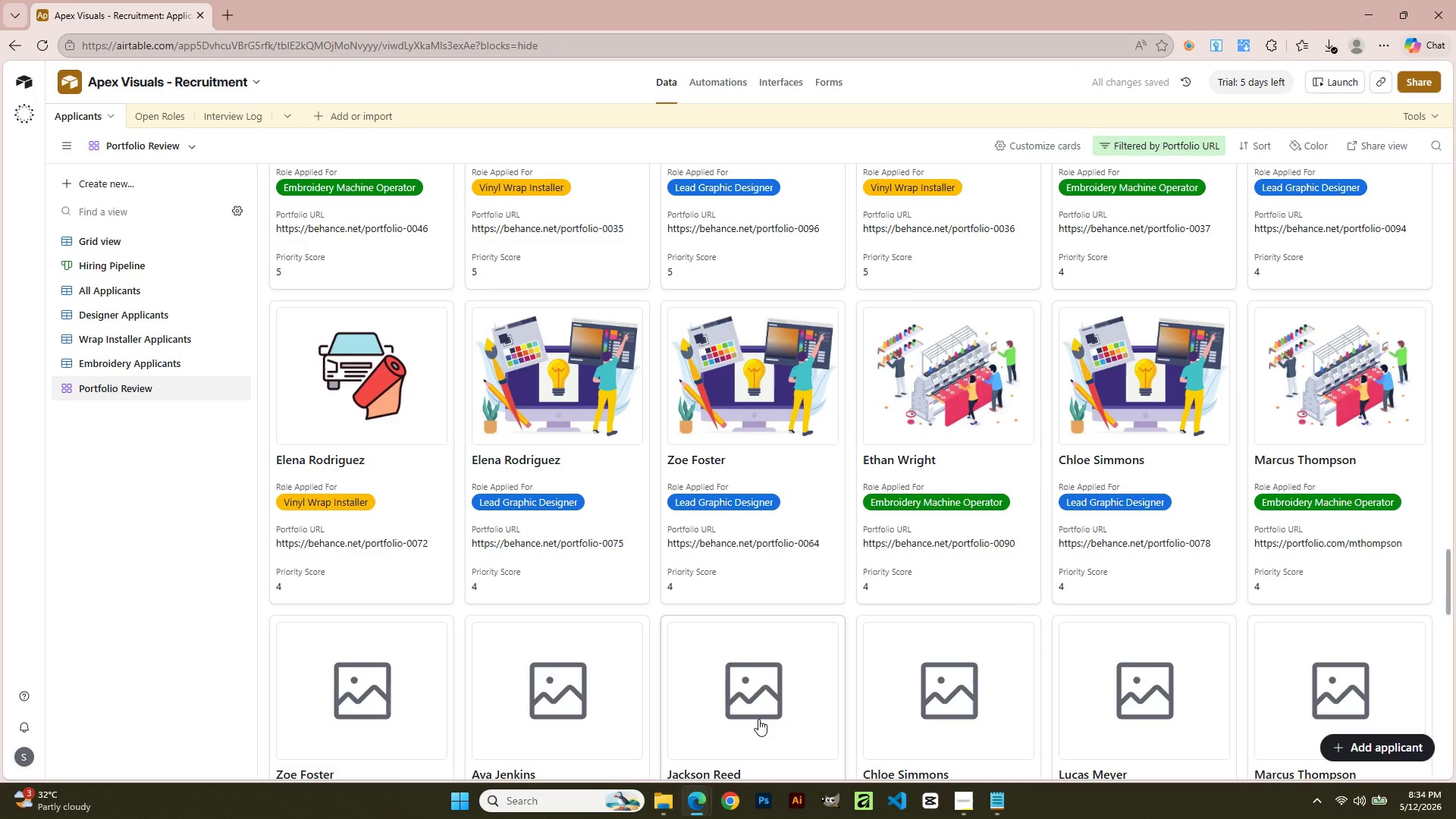 
scroll: coordinate [758, 719], scroll_direction: up, amount: 2.0
 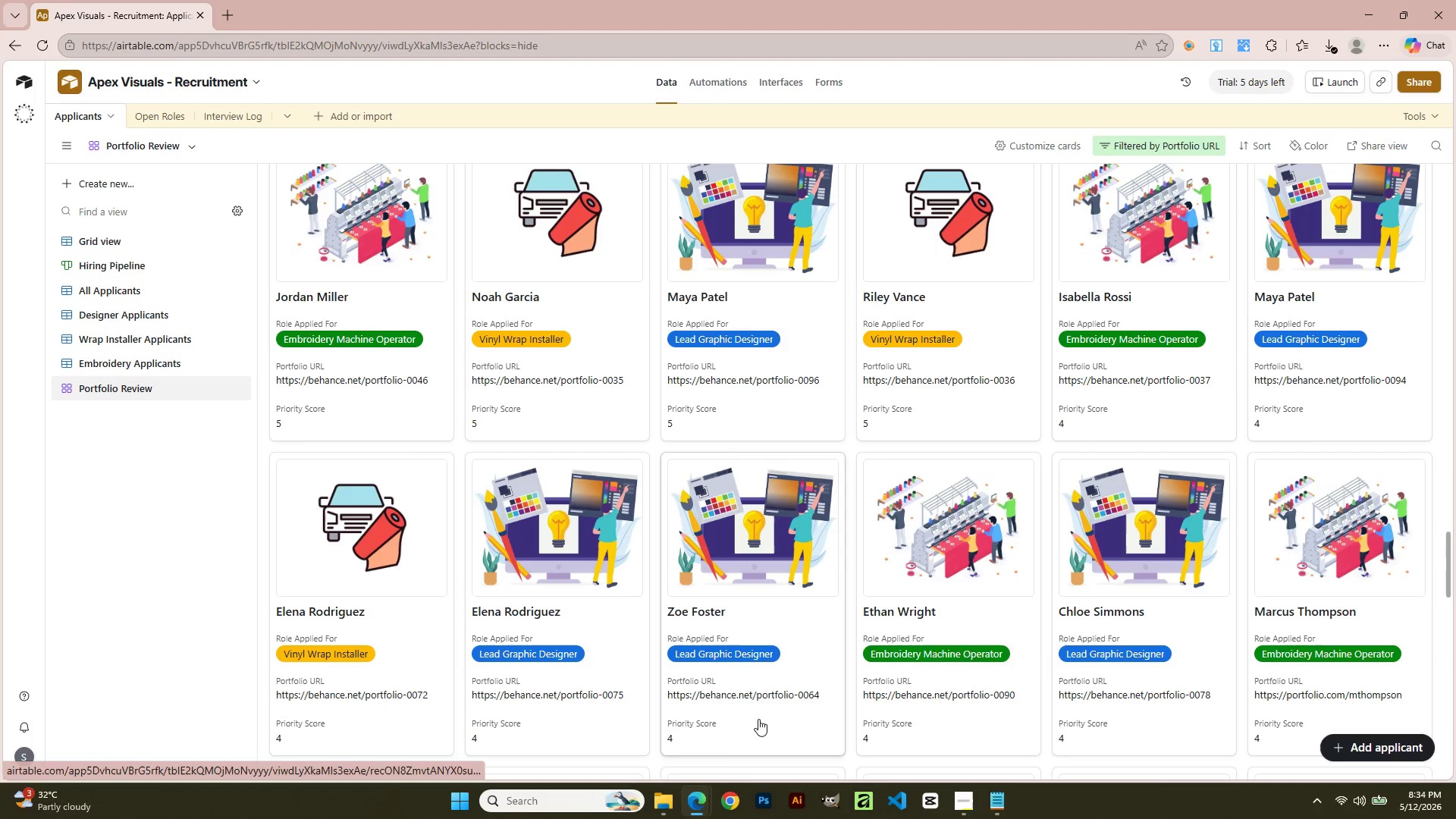 
scroll: coordinate [758, 719], scroll_direction: down, amount: 6.0
 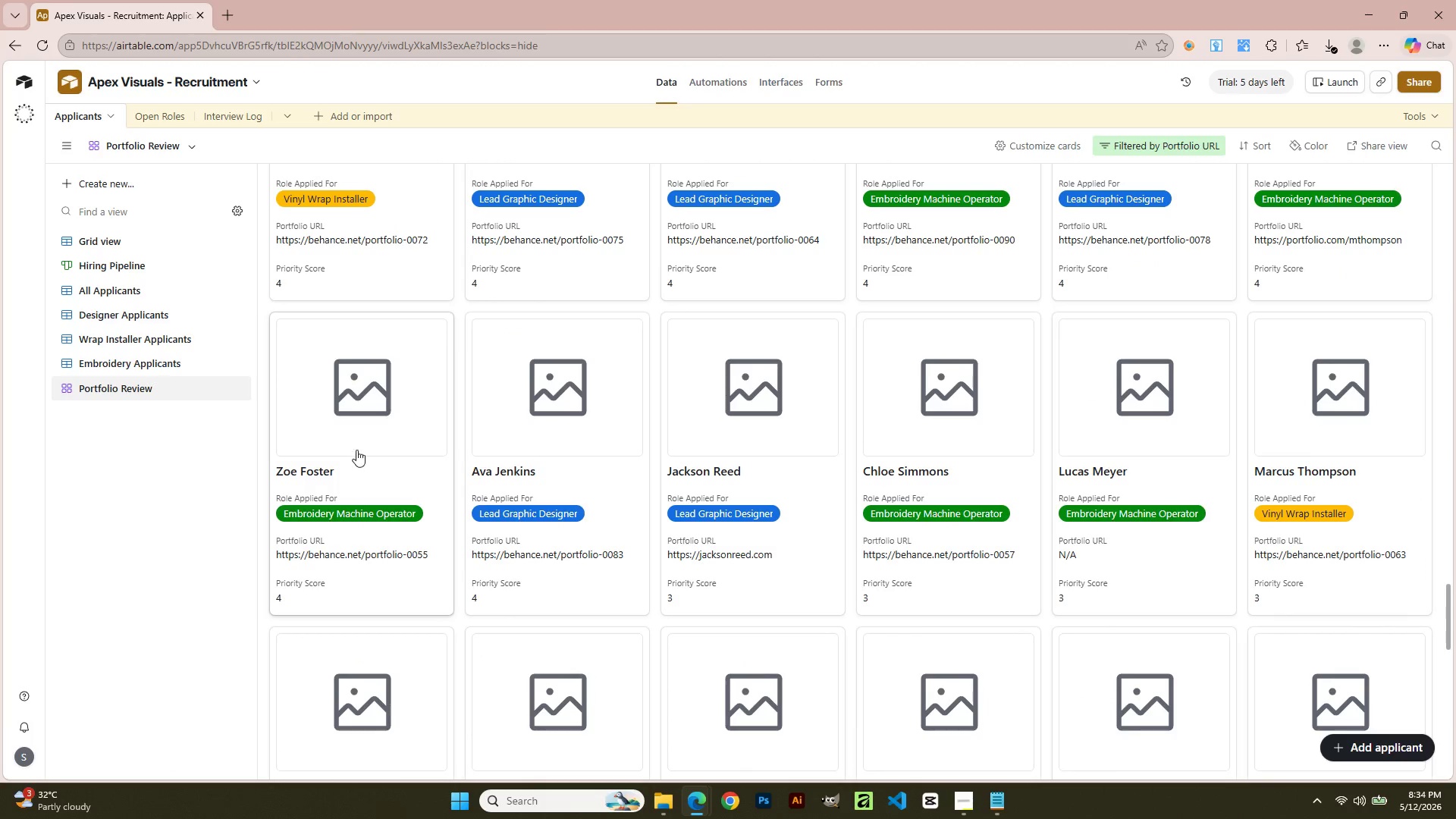 
left_click([369, 416])
 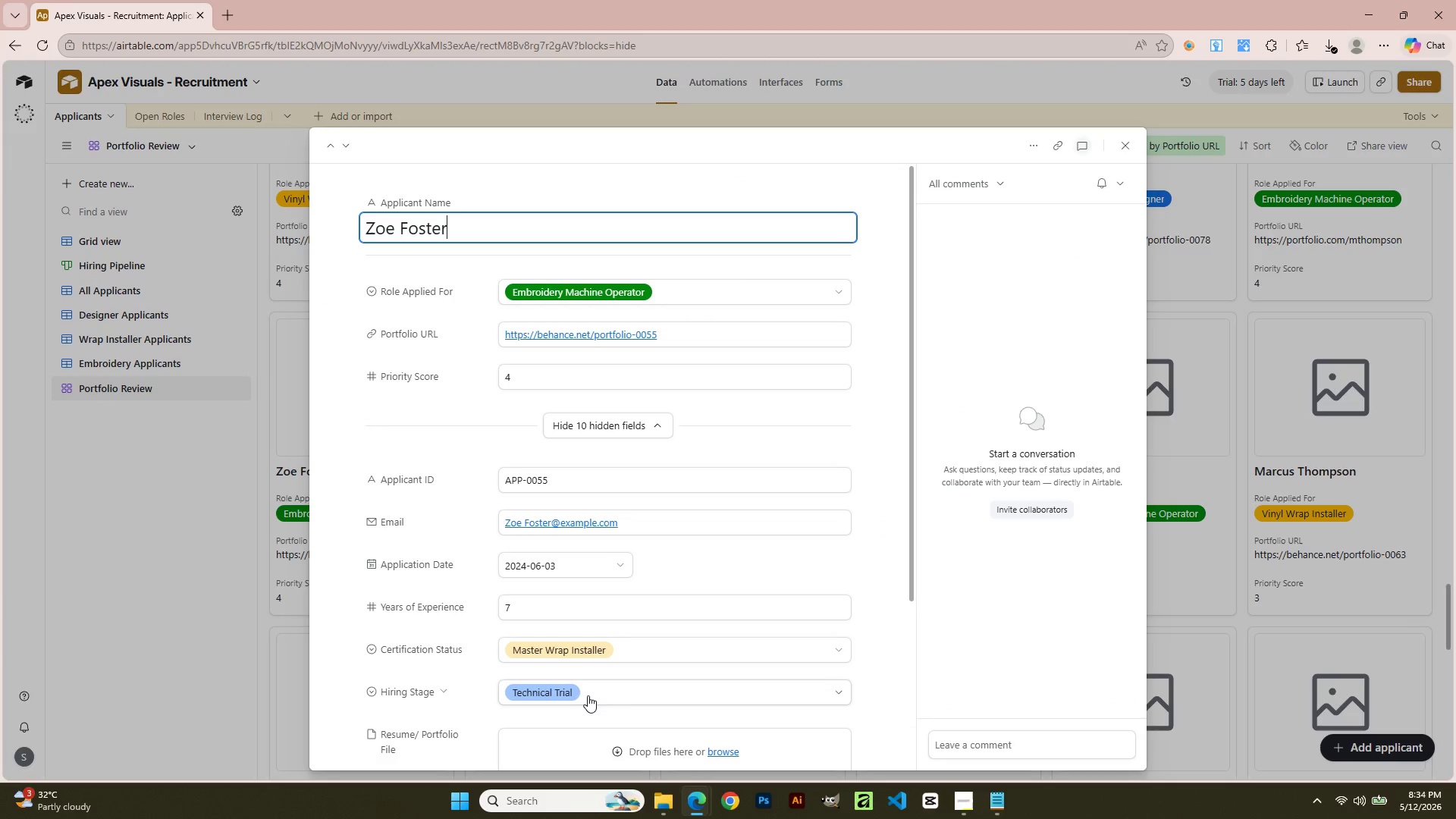 
left_click([614, 743])
 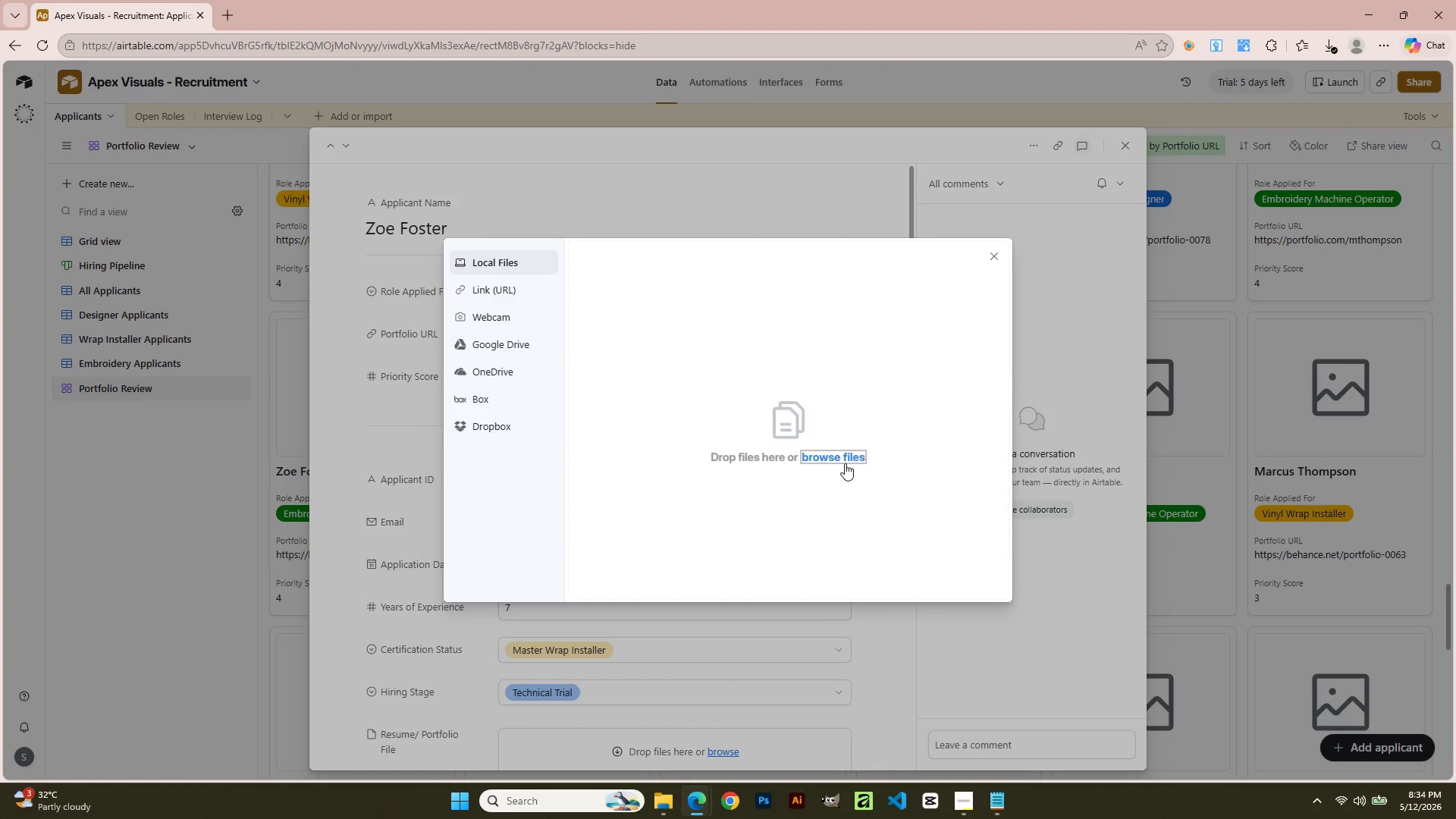 
left_click([845, 463])
 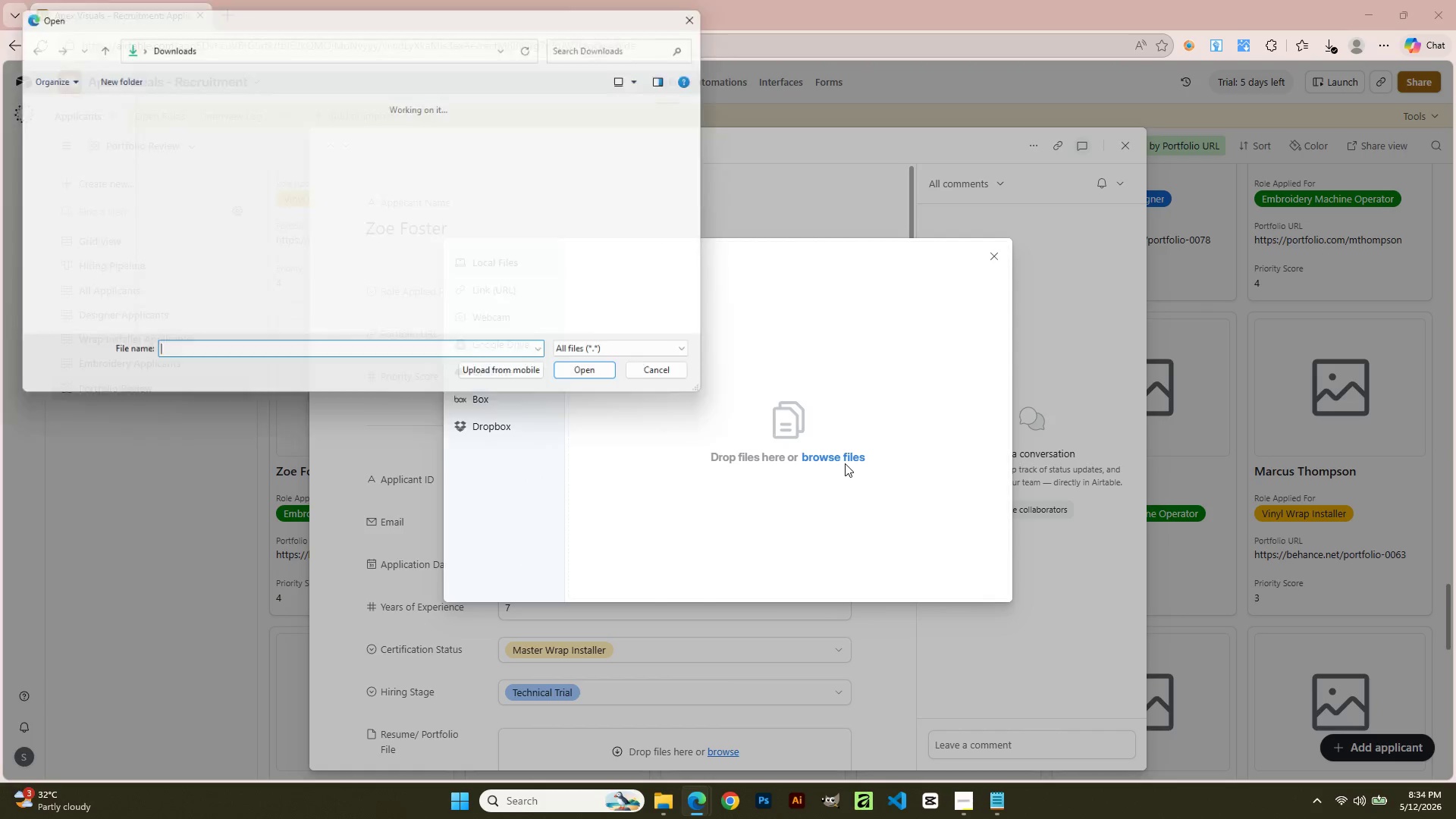 
left_click([845, 463])
 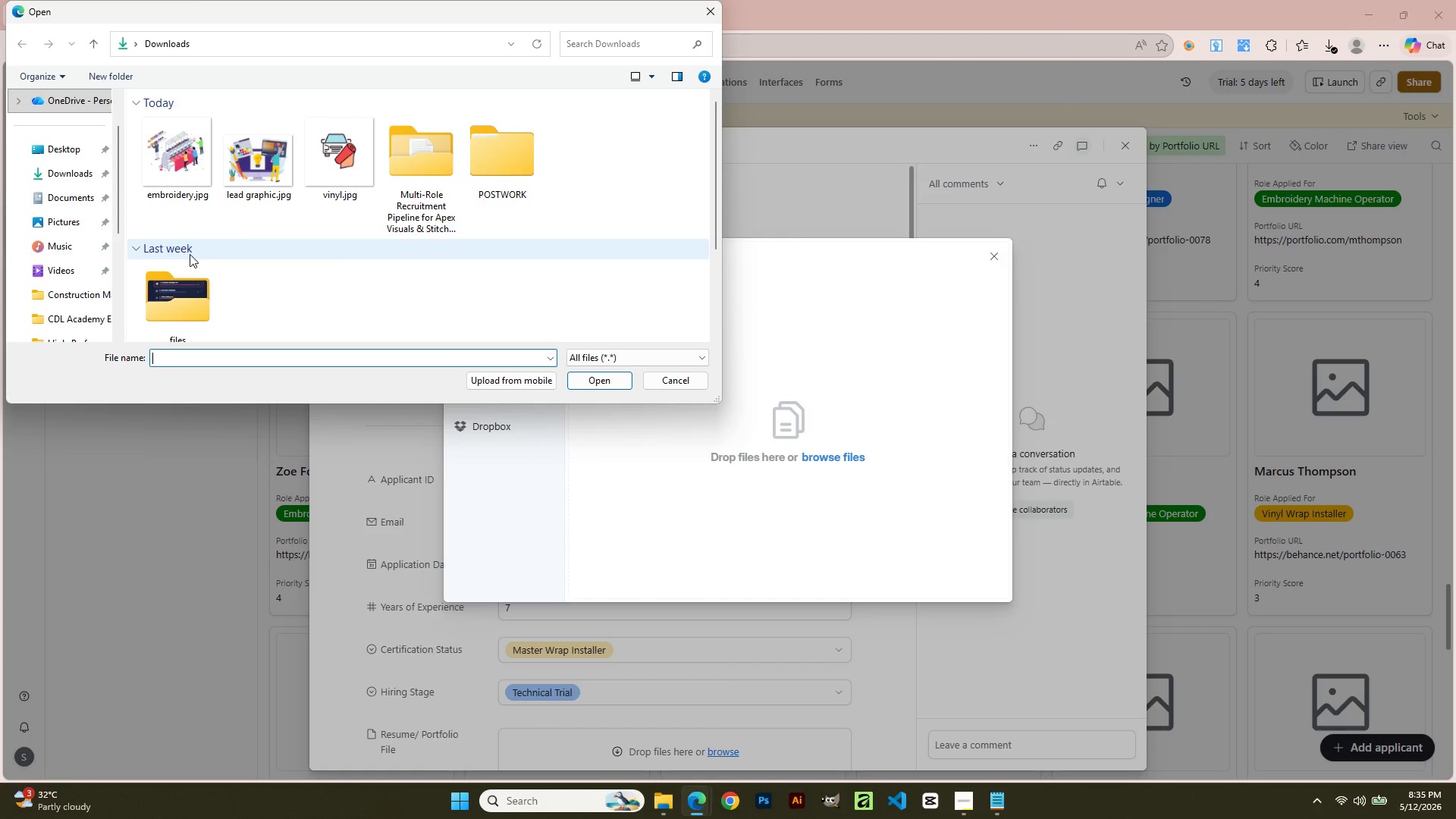 
wait(5.91)
 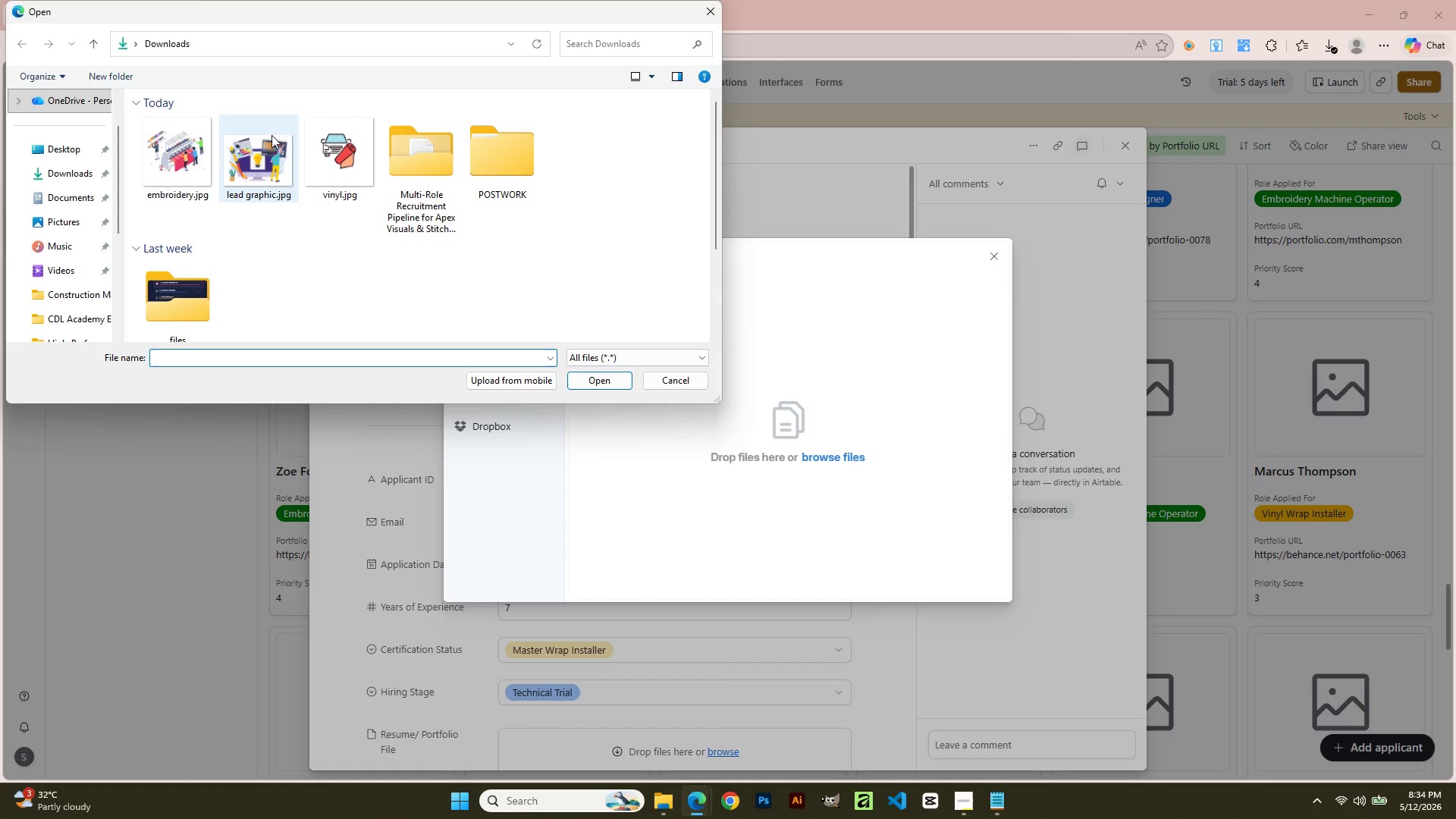 
left_click_drag(start_coordinate=[131, 172], to_coordinate=[124, 174])
 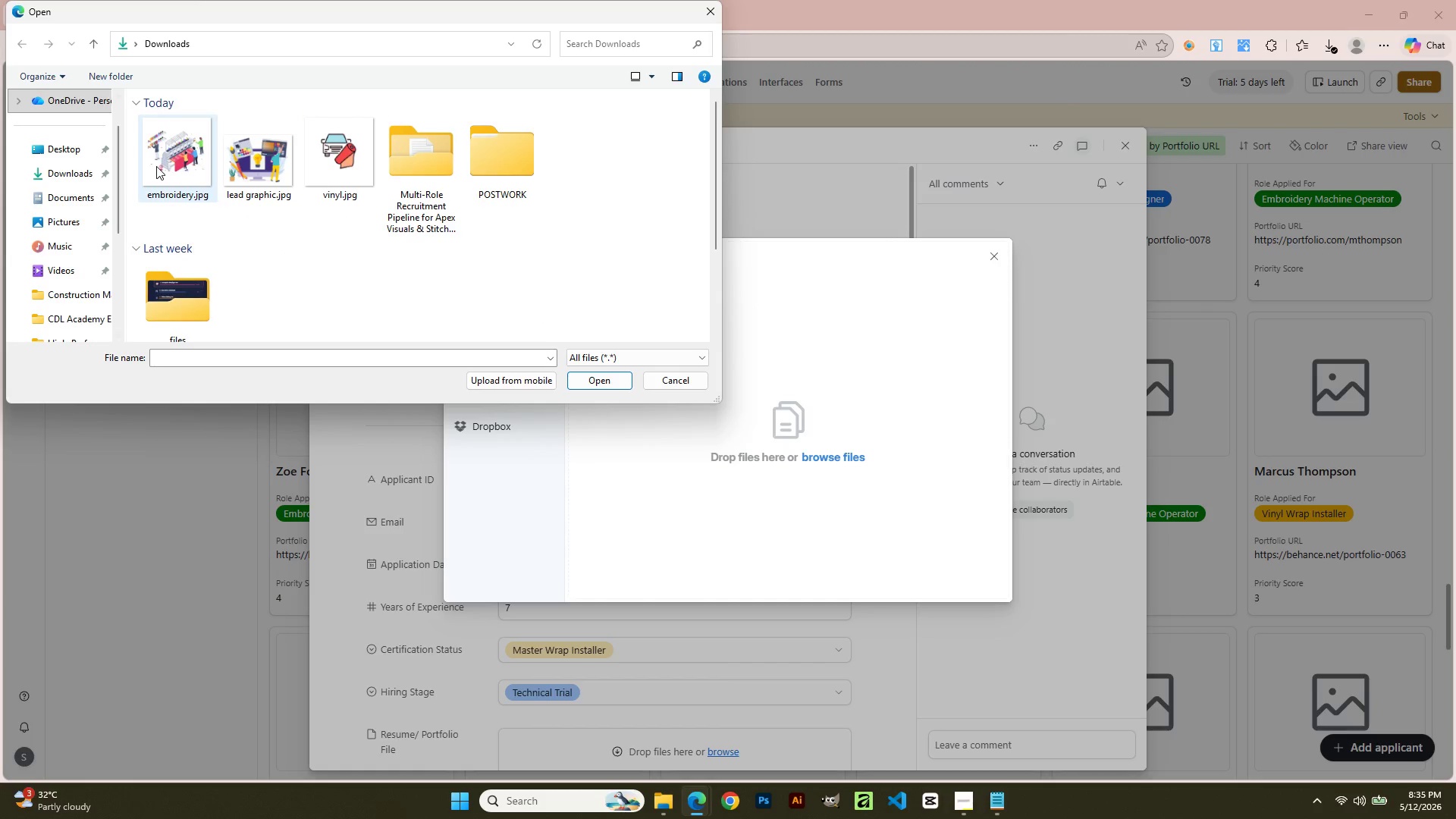 
left_click([156, 166])
 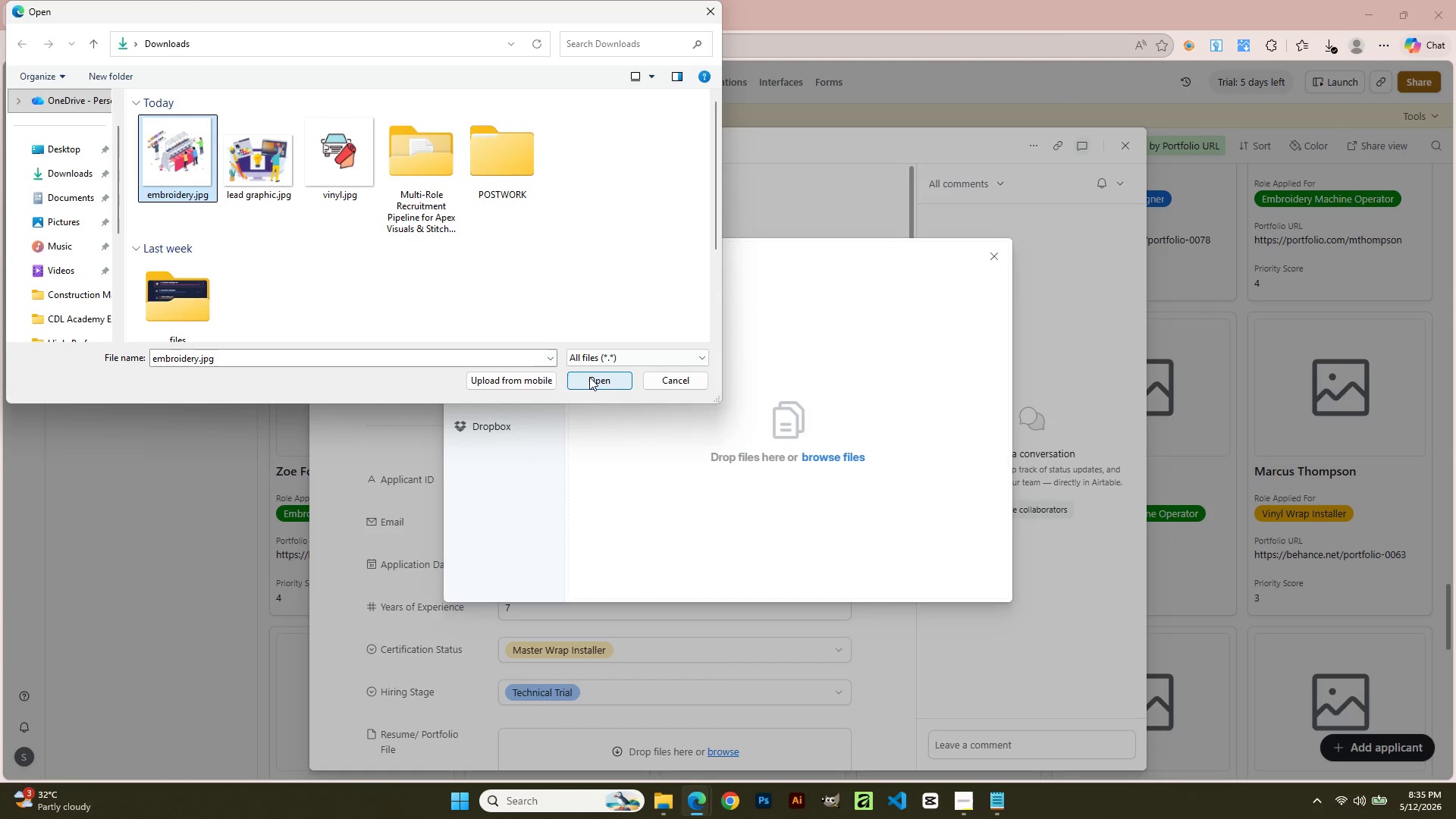 
left_click([589, 377])
 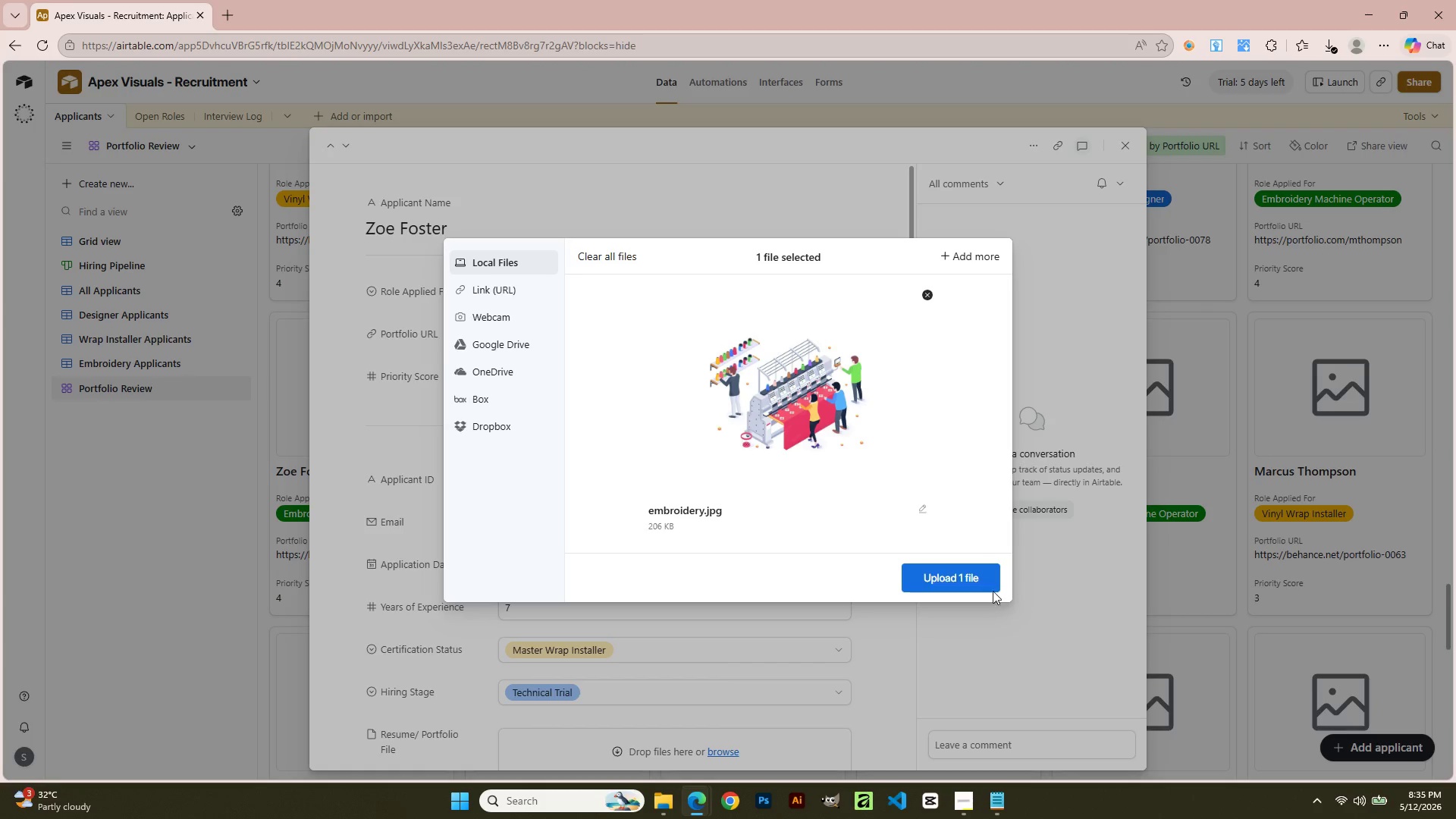 
left_click([983, 568])
 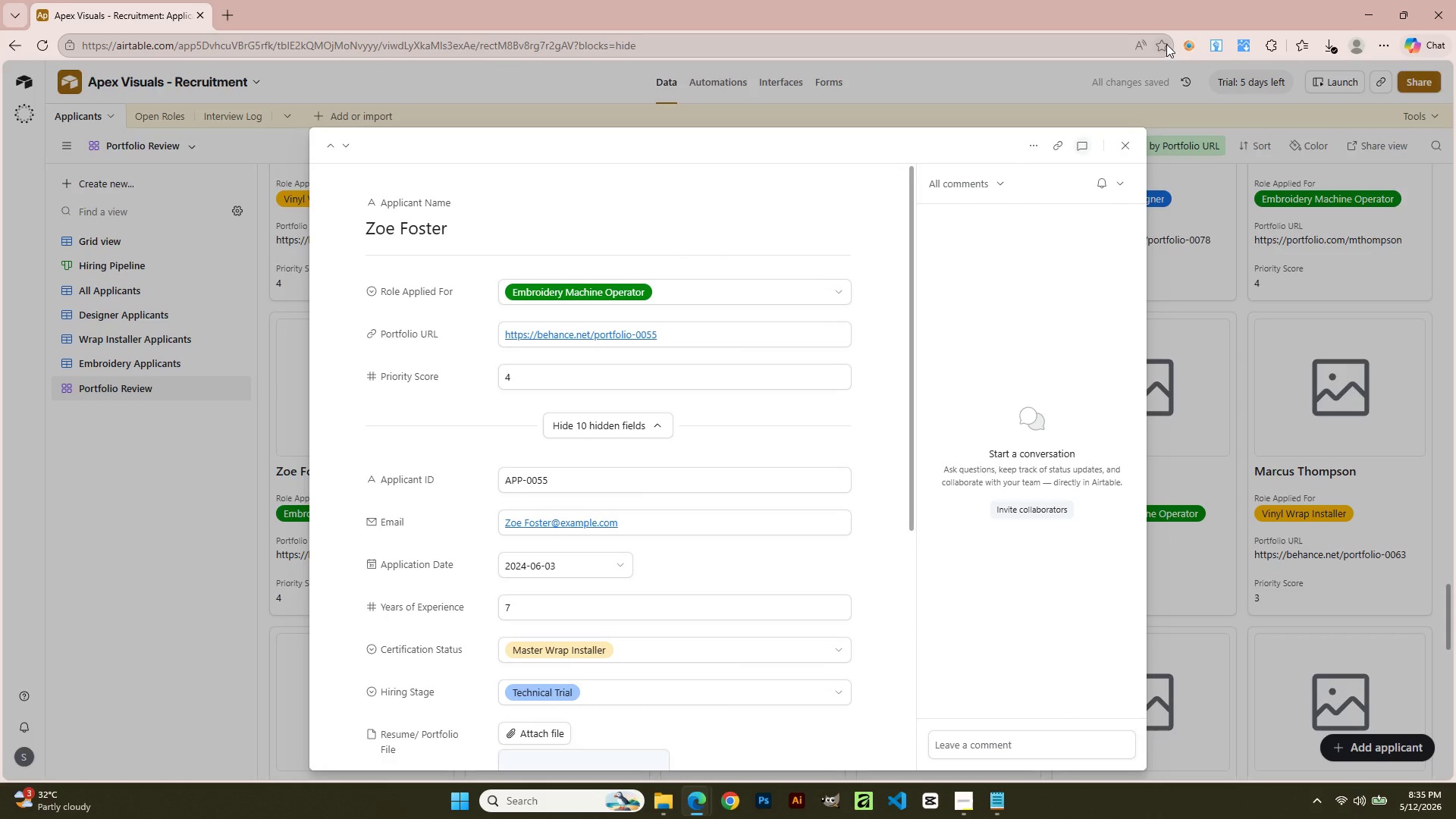 
wait(6.64)
 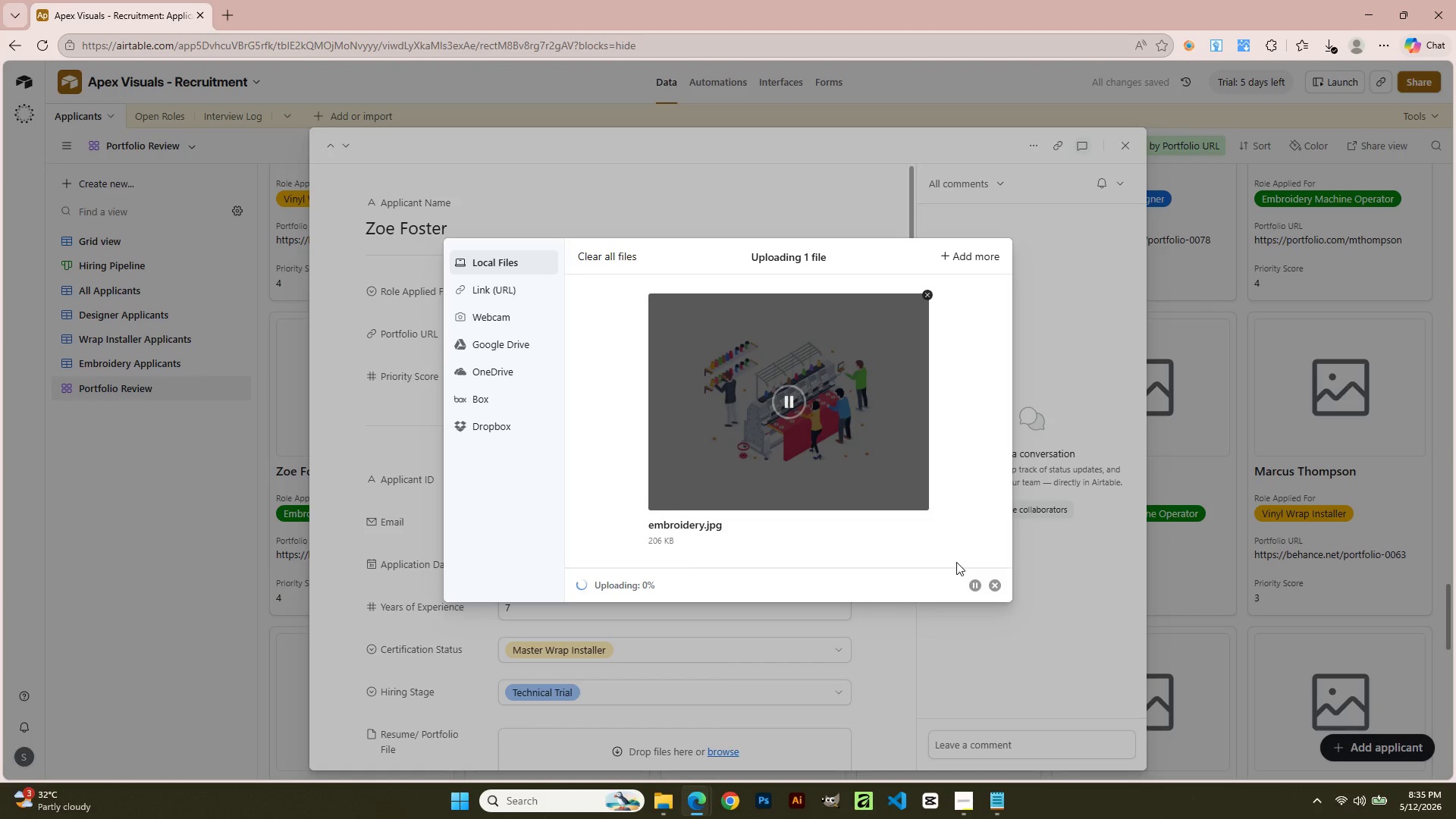 
left_click([1125, 149])
 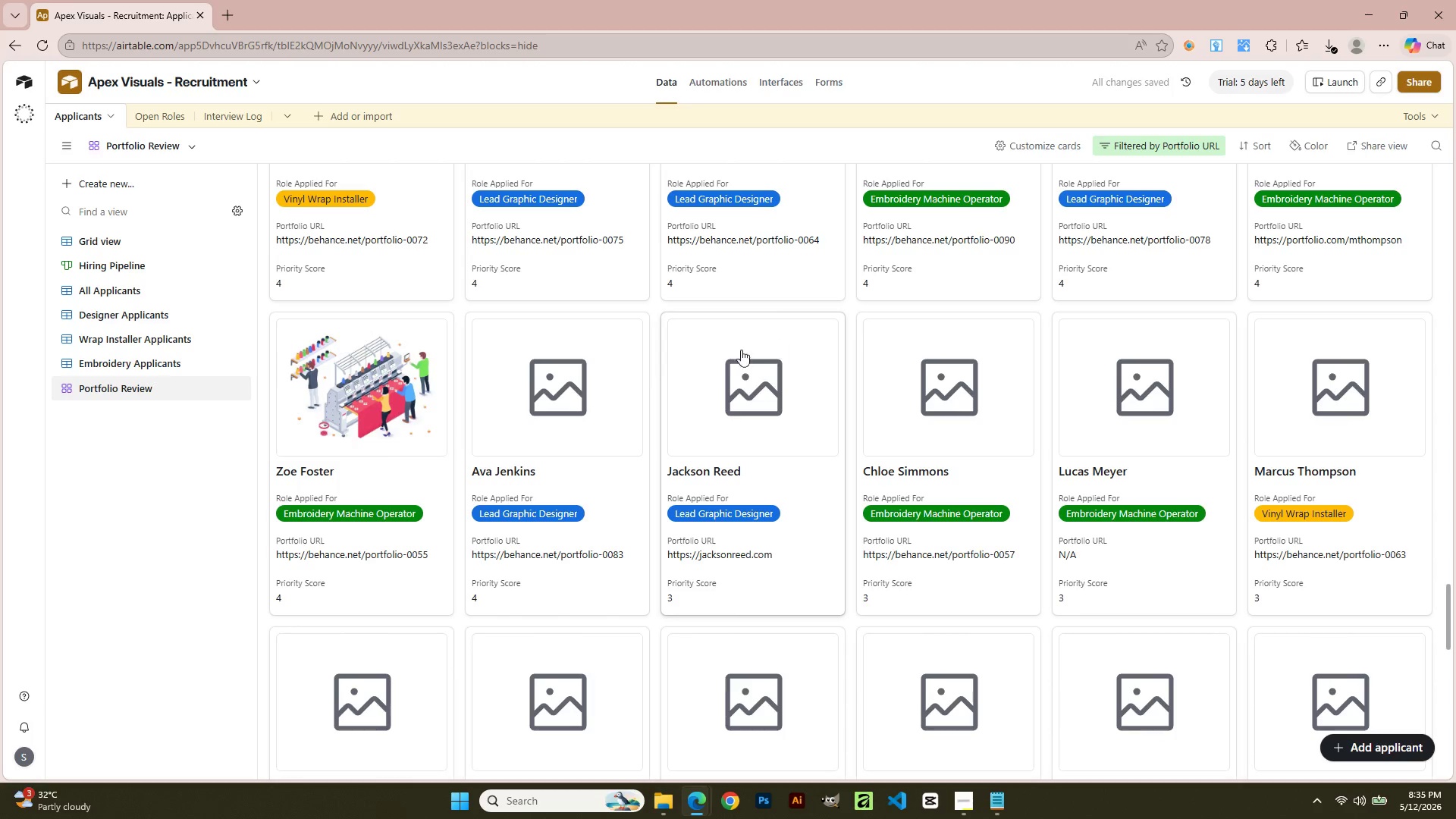 
left_click([588, 382])
 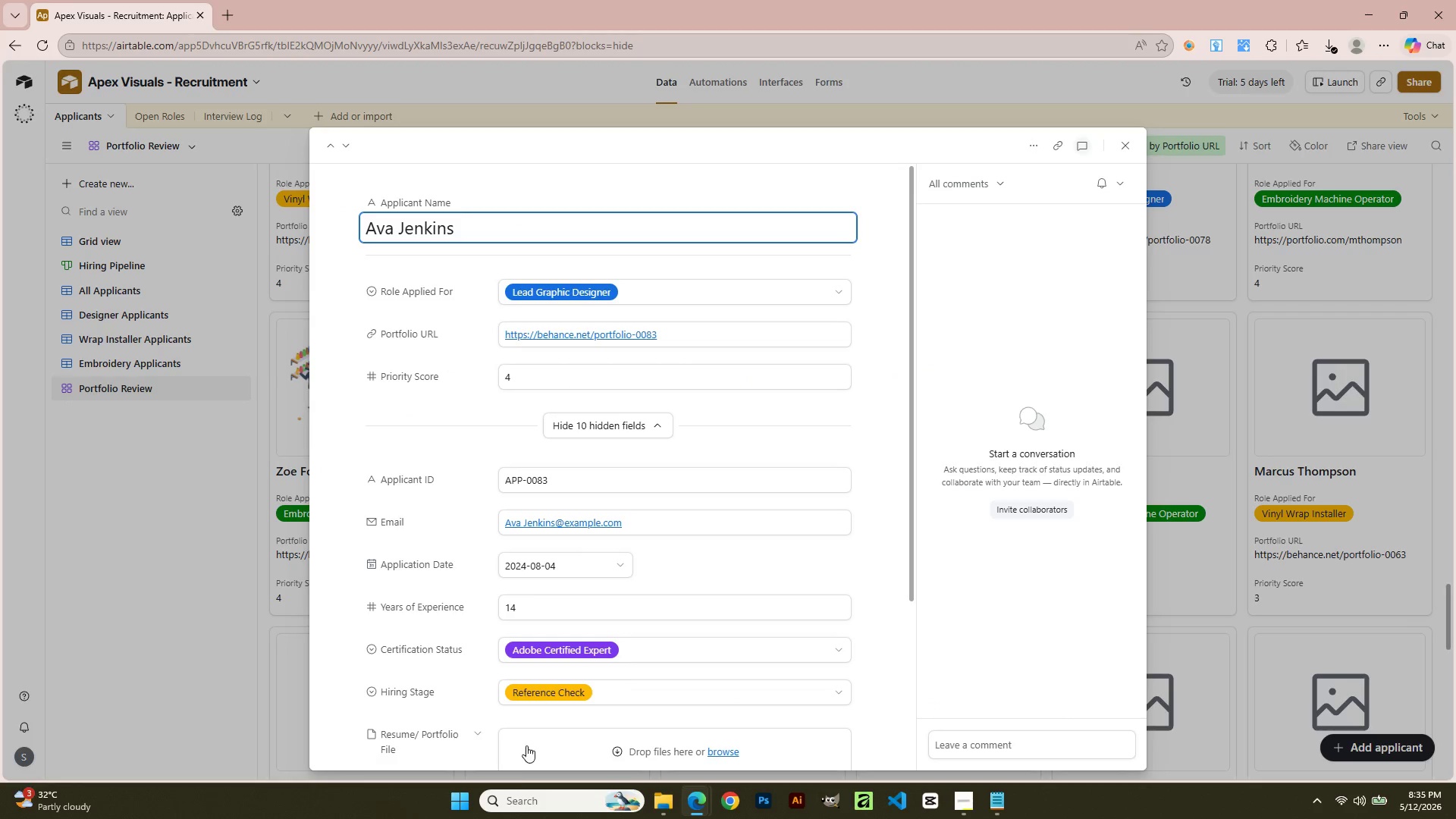 
left_click([535, 748])
 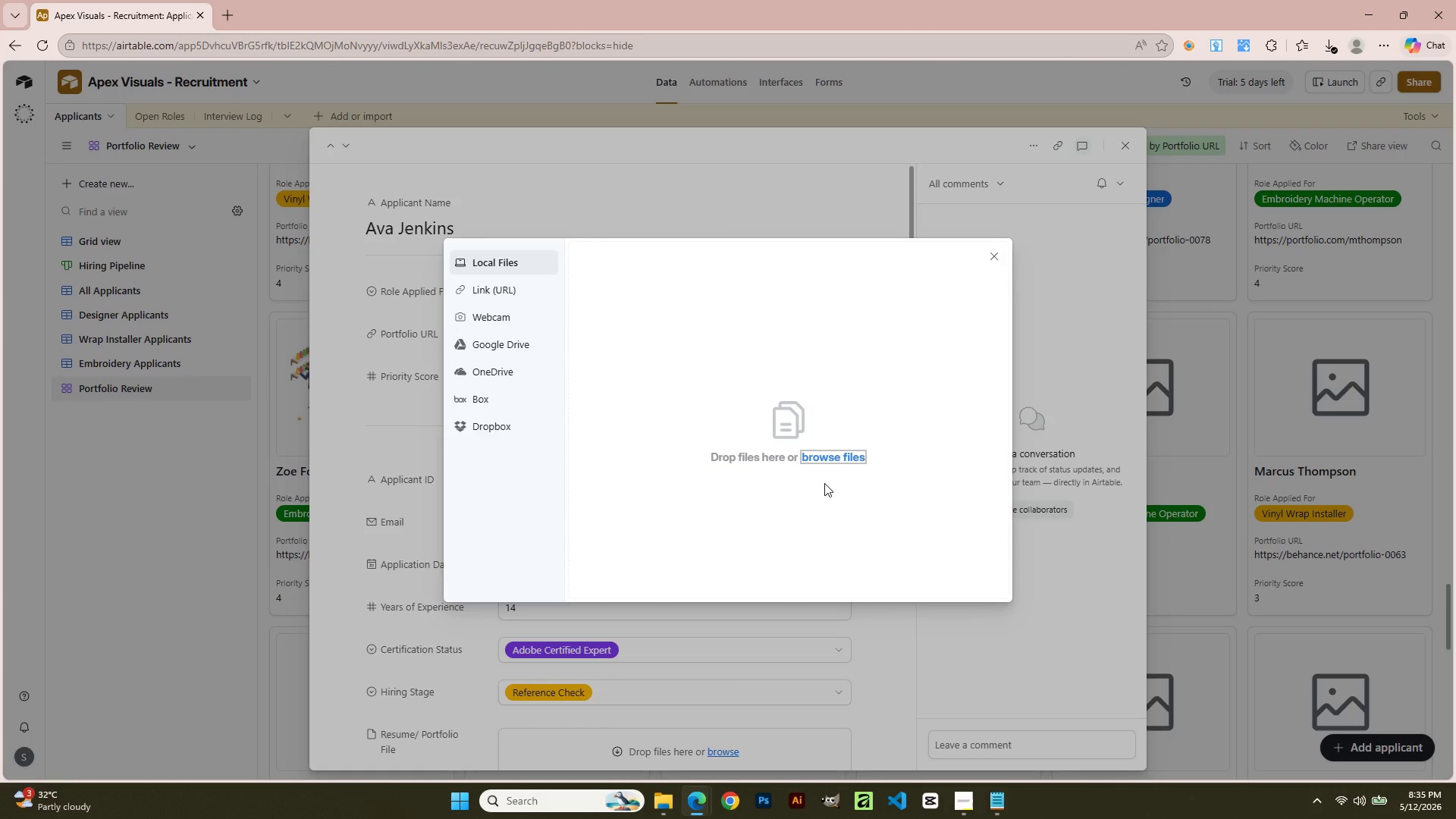 
left_click([842, 459])
 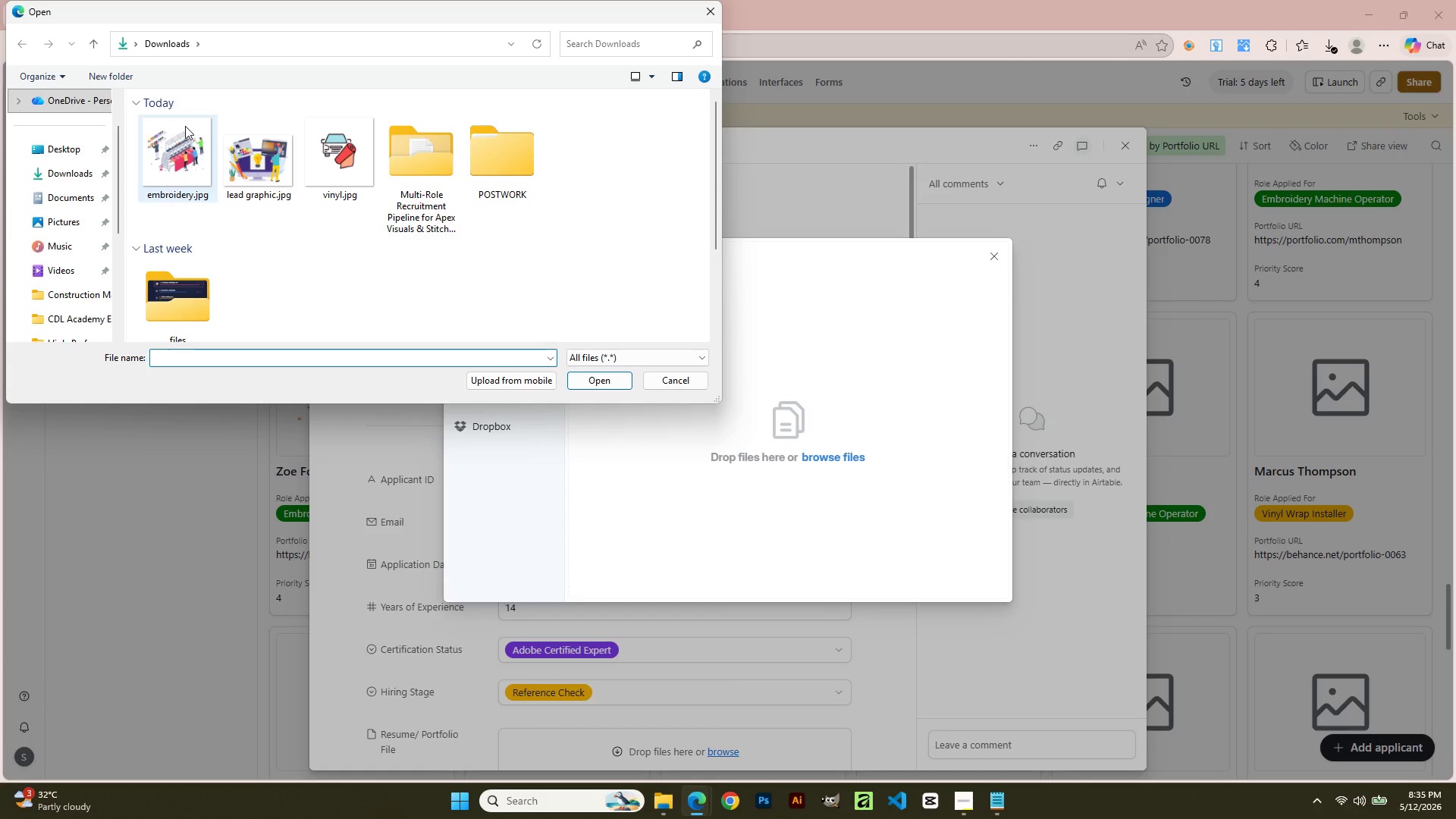 
wait(5.42)
 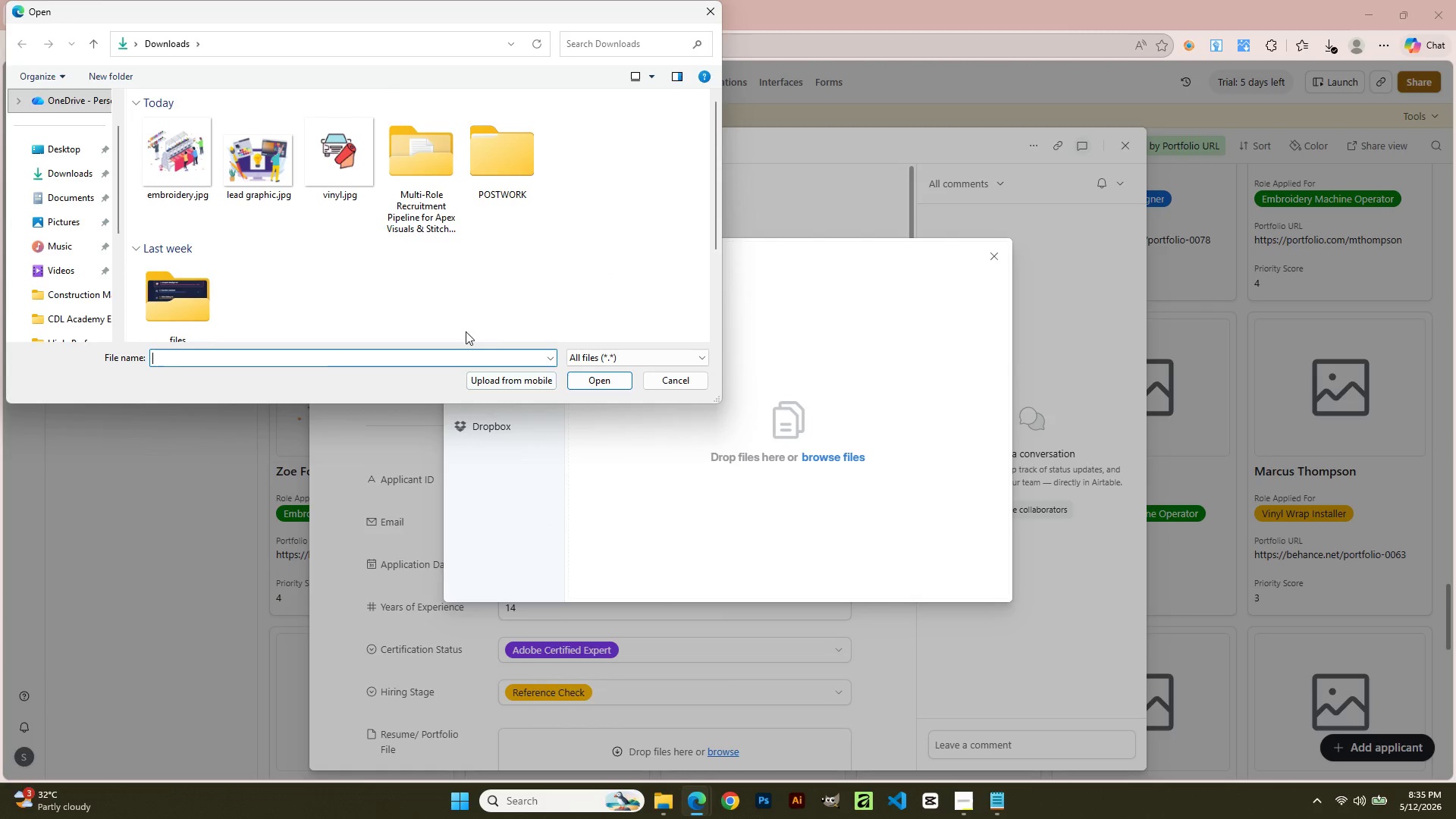 
left_click([235, 137])
 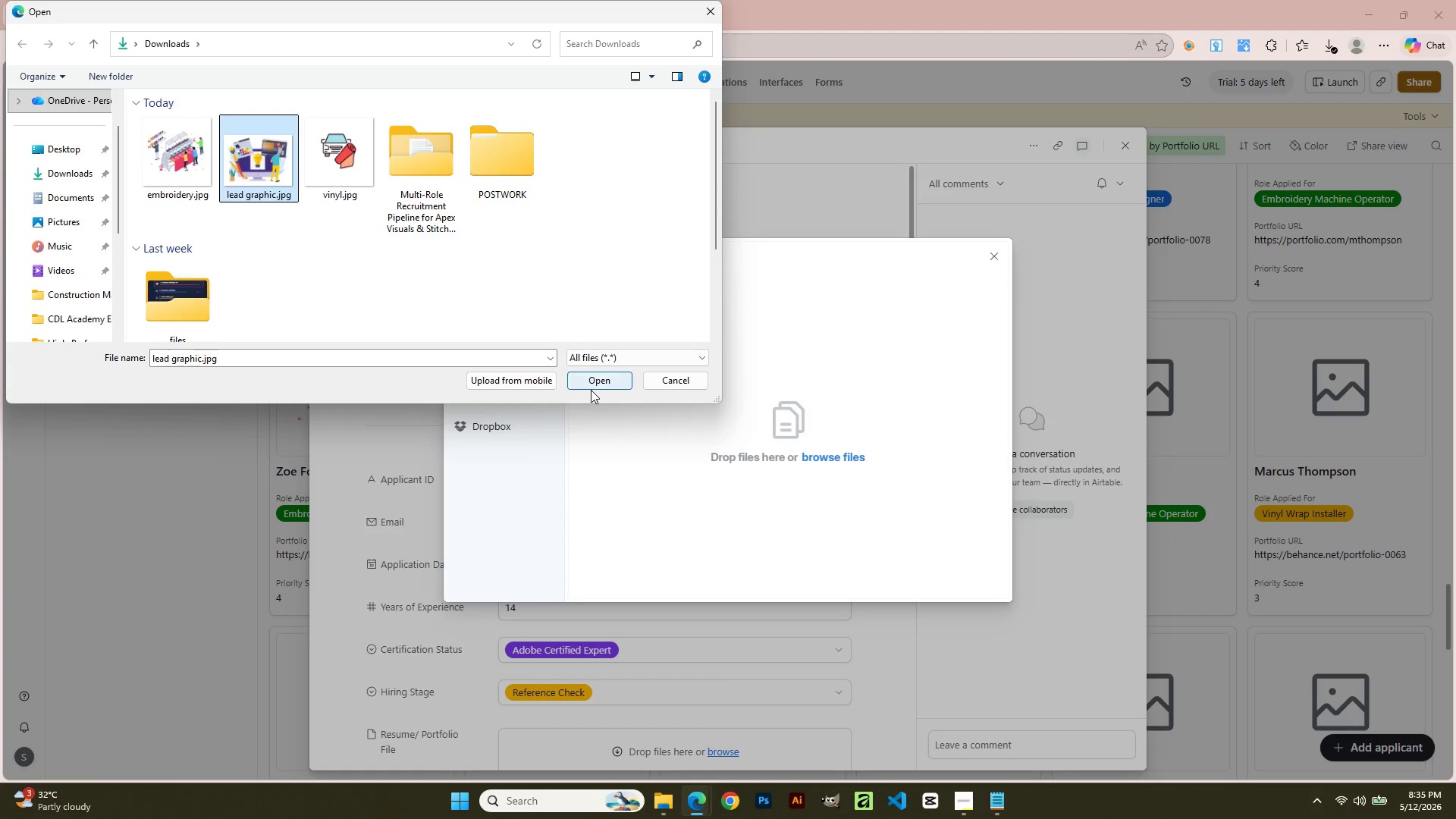 
left_click([613, 372])
 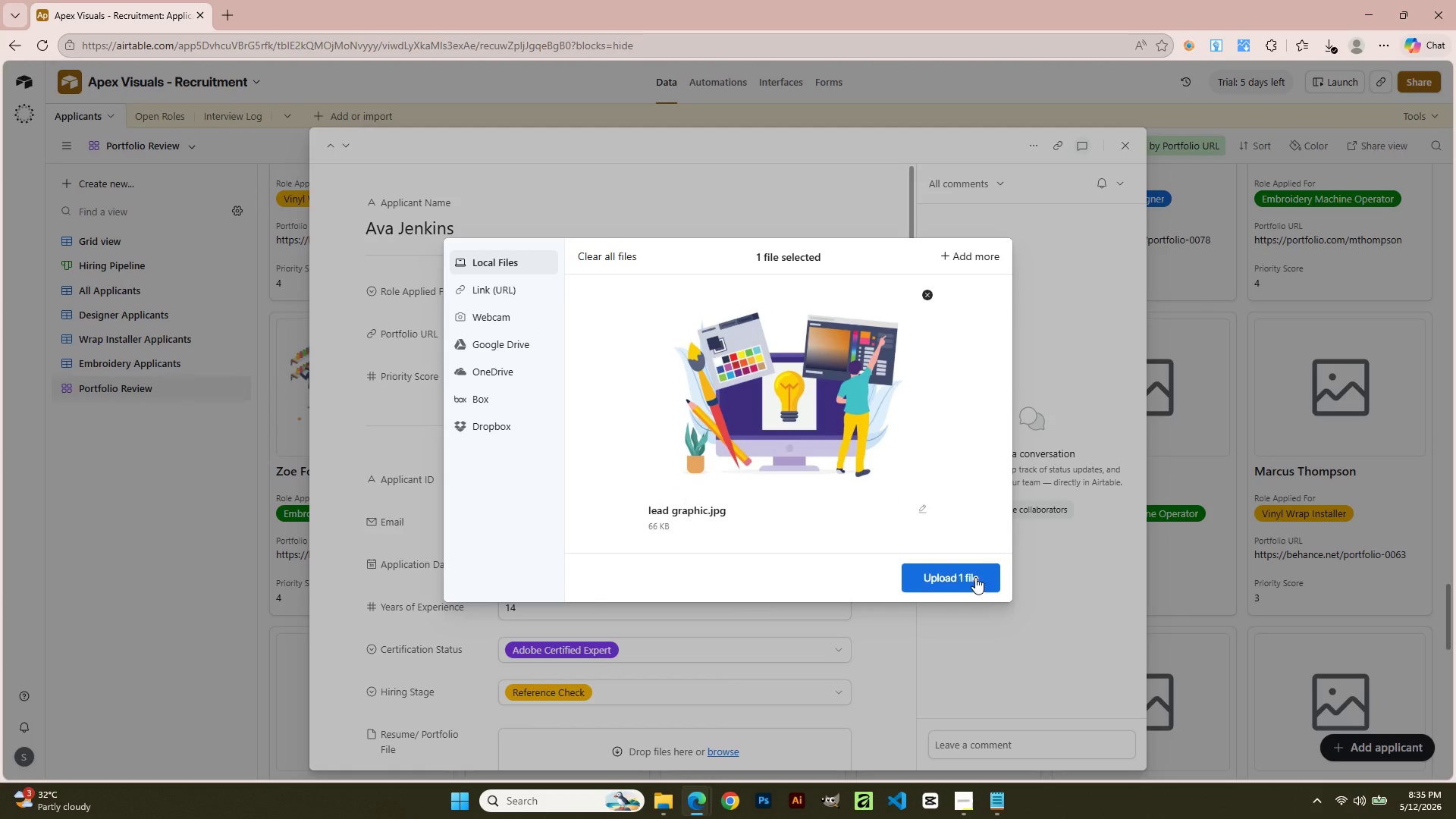 
mouse_move([974, 601])
 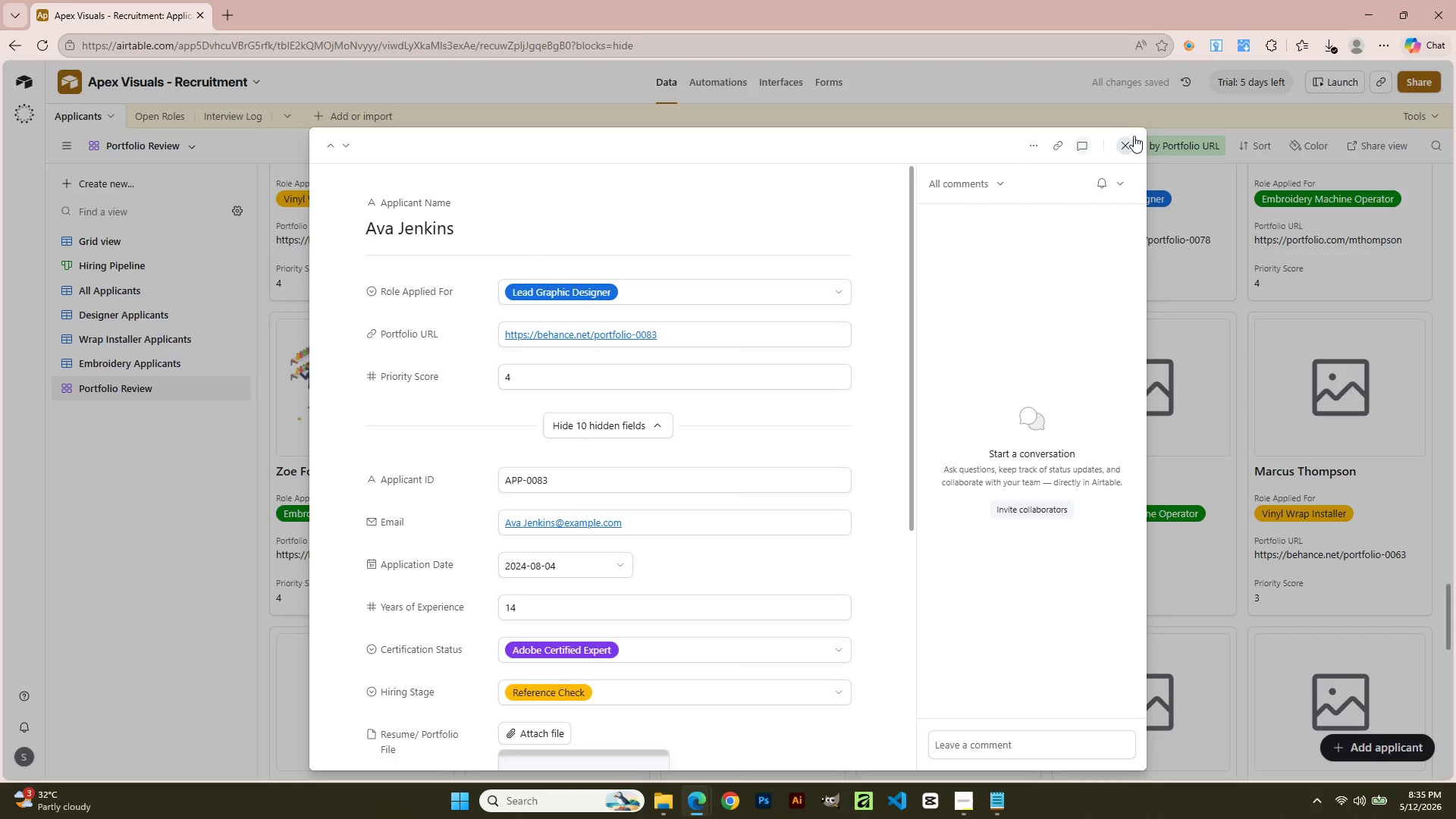 
left_click([1134, 136])
 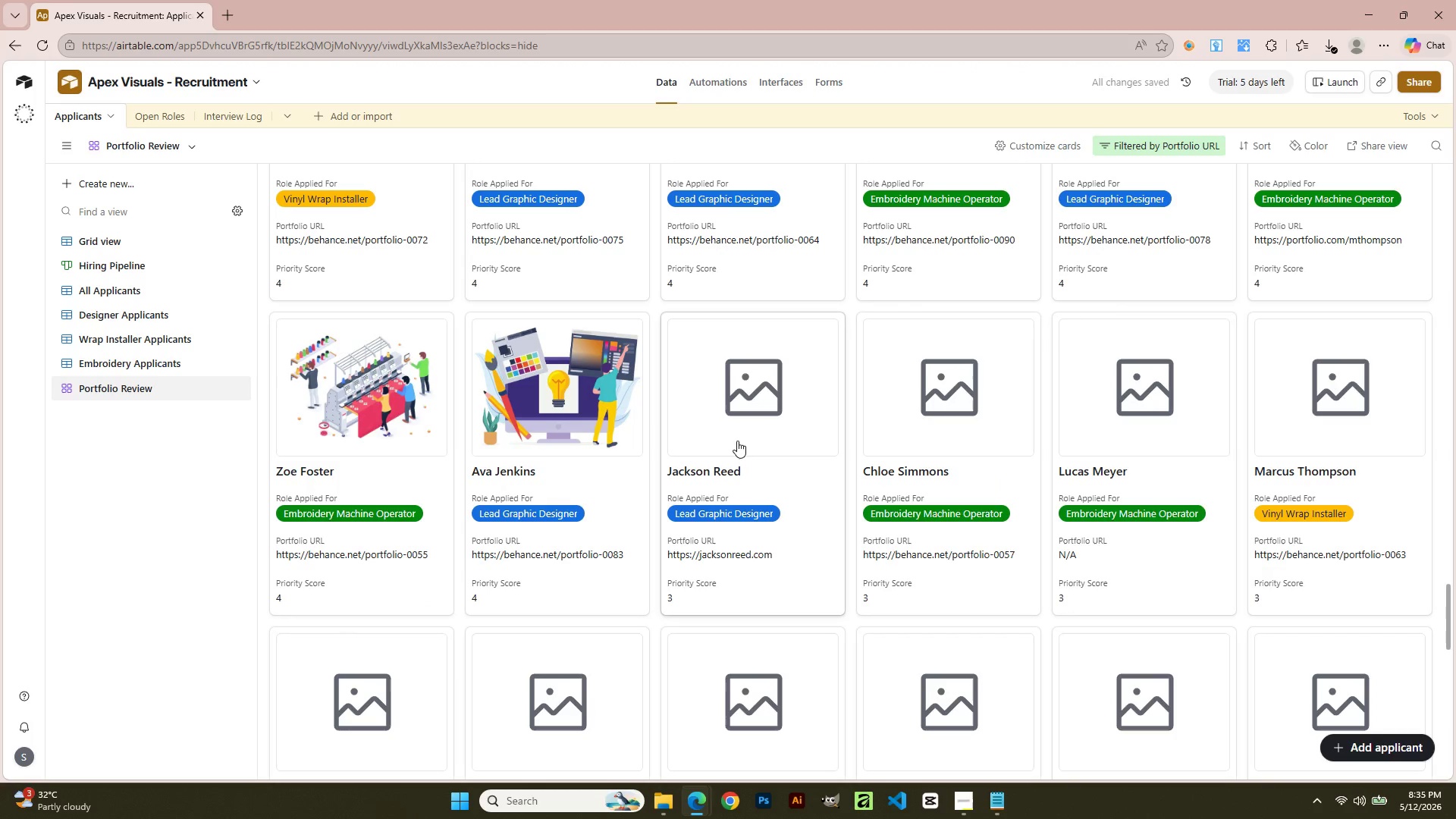 
mouse_move([747, 414])
 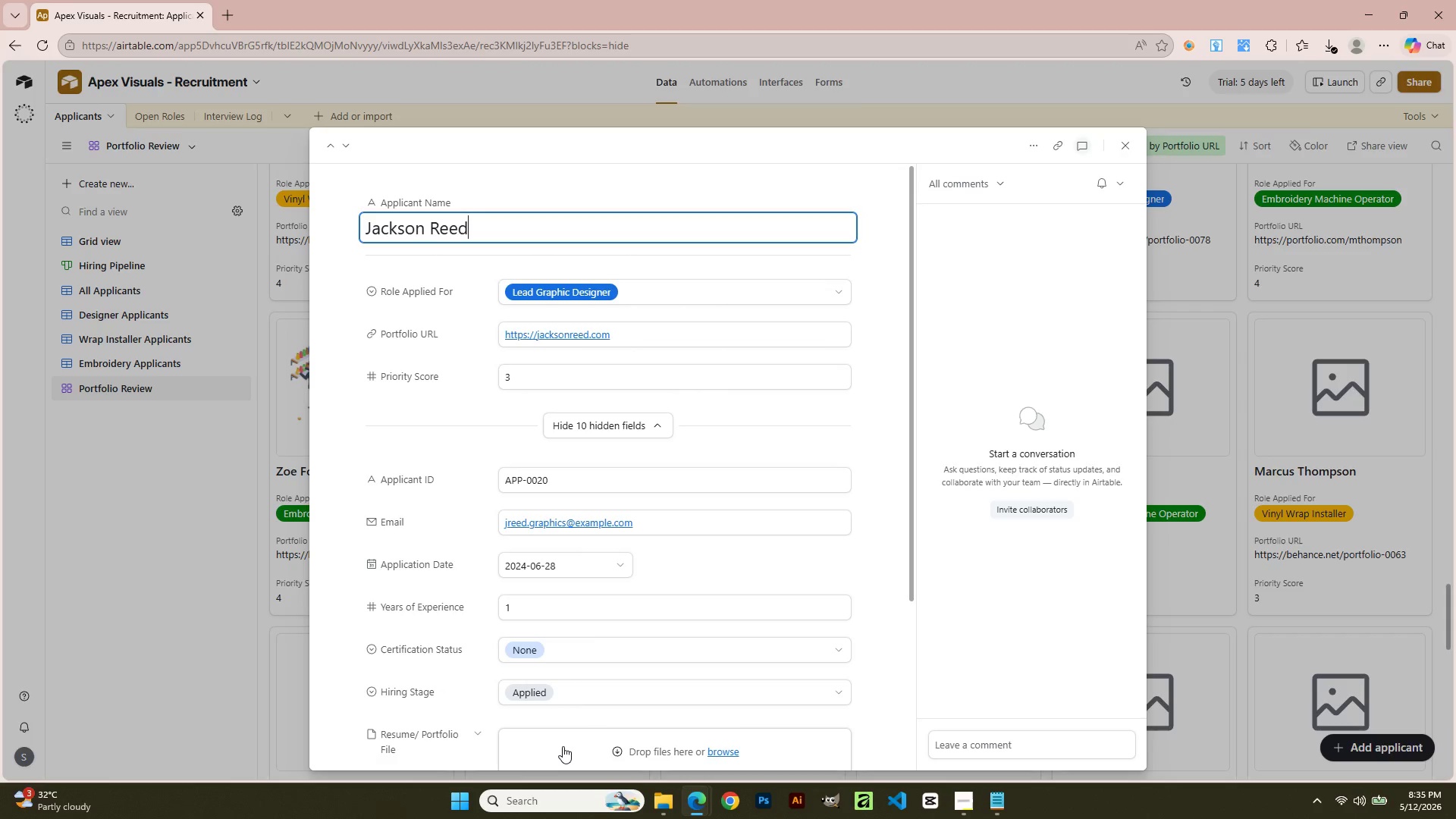 
left_click([563, 744])
 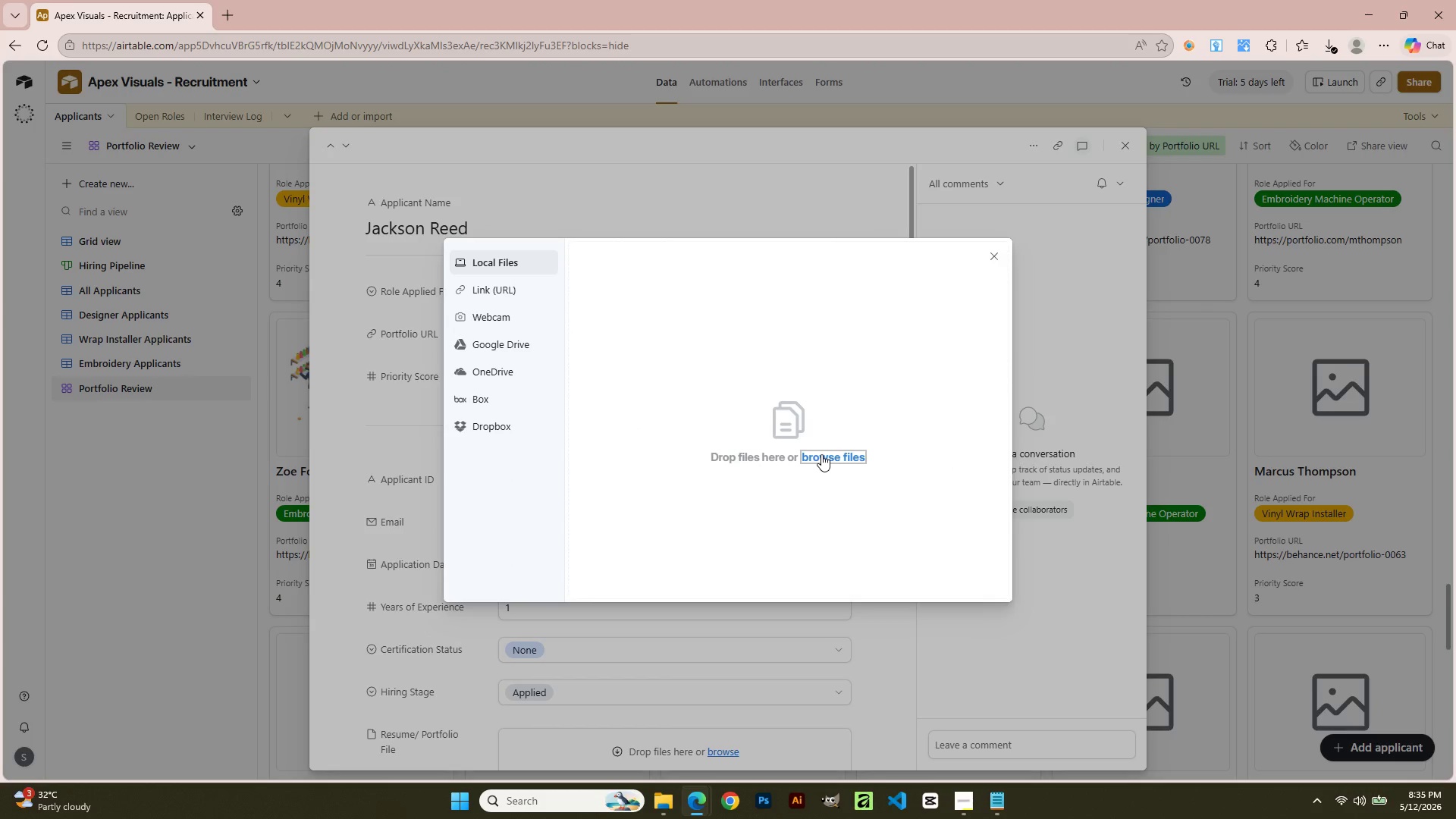 
left_click([821, 453])
 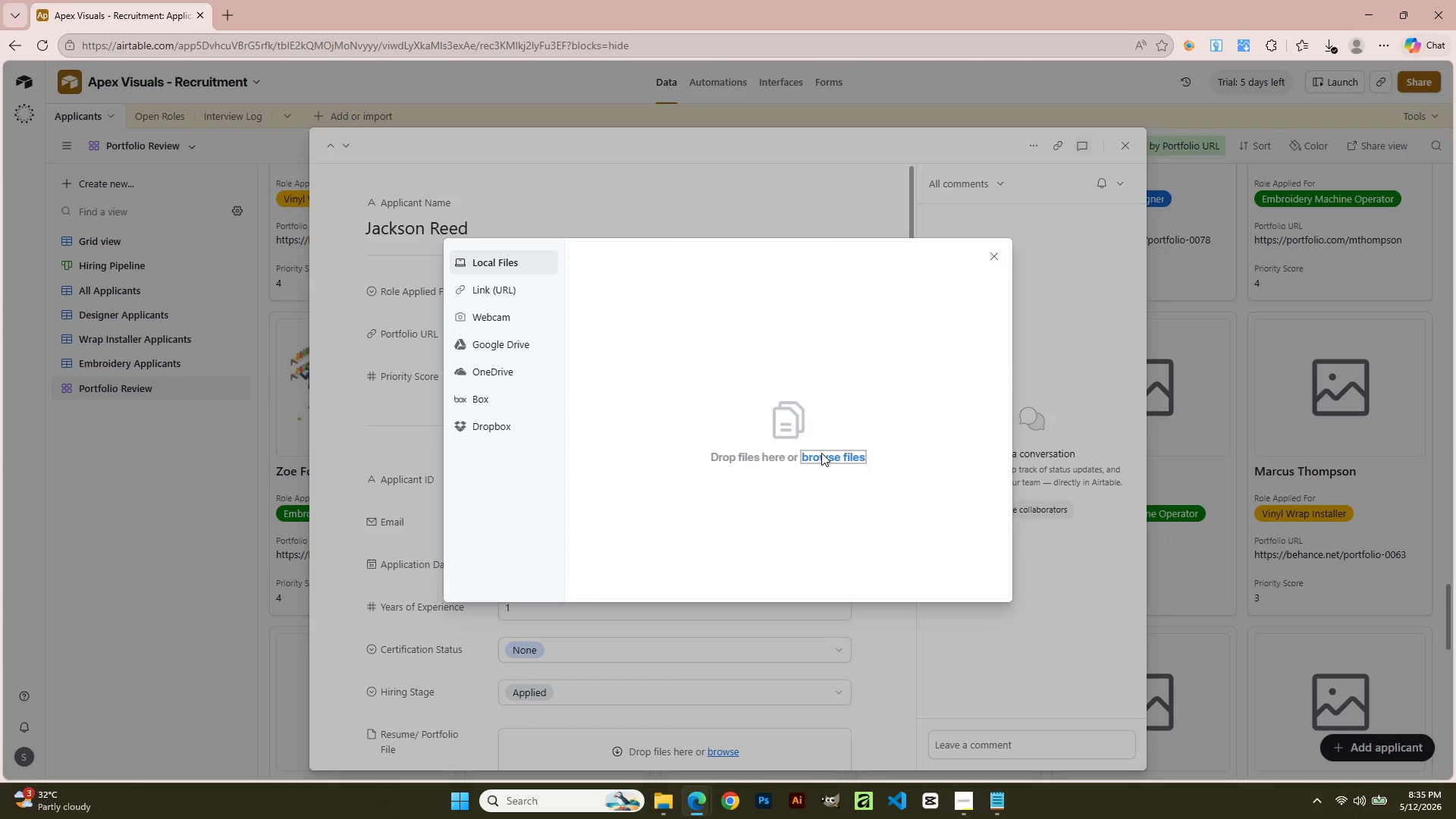 
mouse_move([799, 444])
 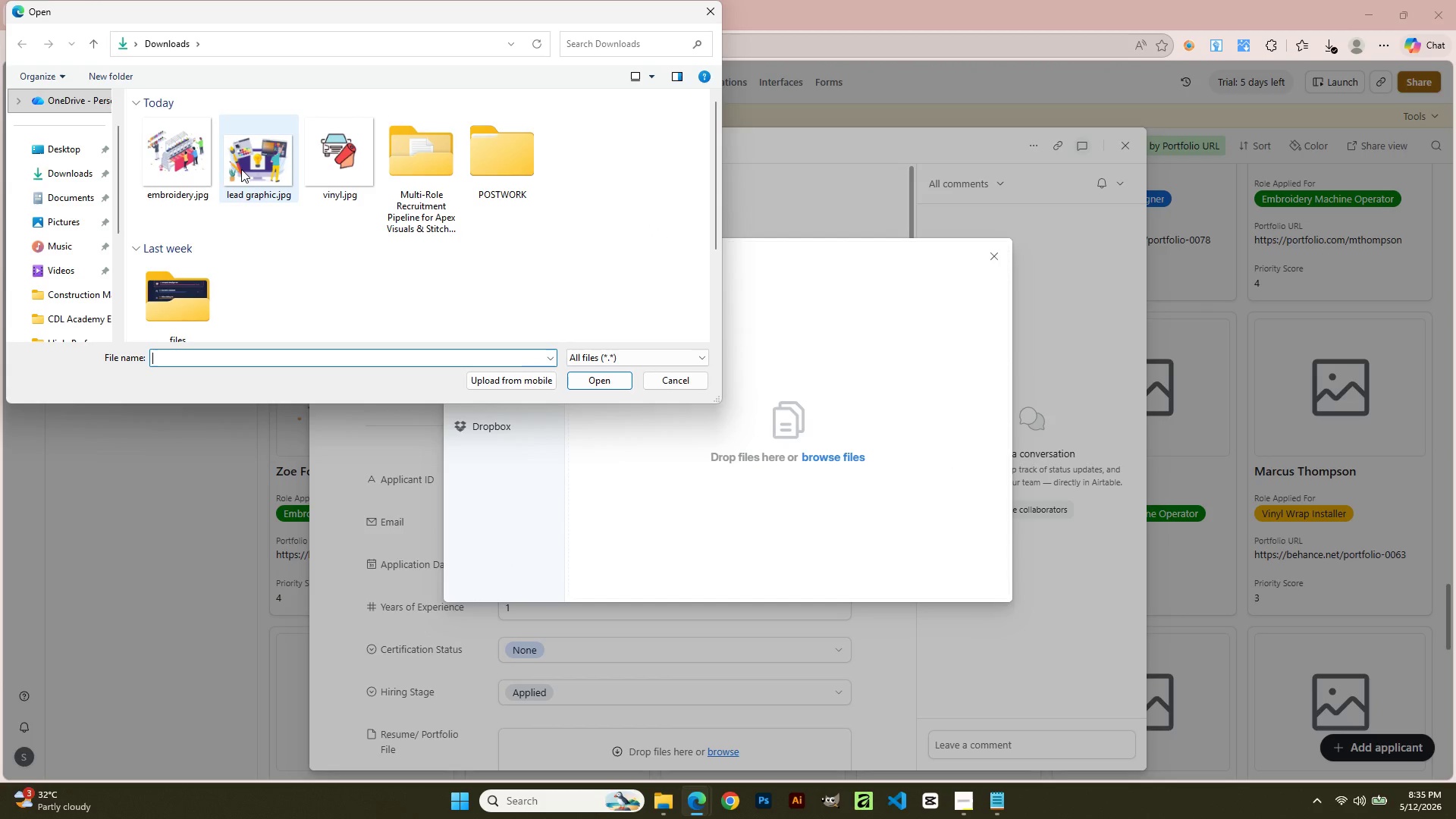 
left_click([241, 169])
 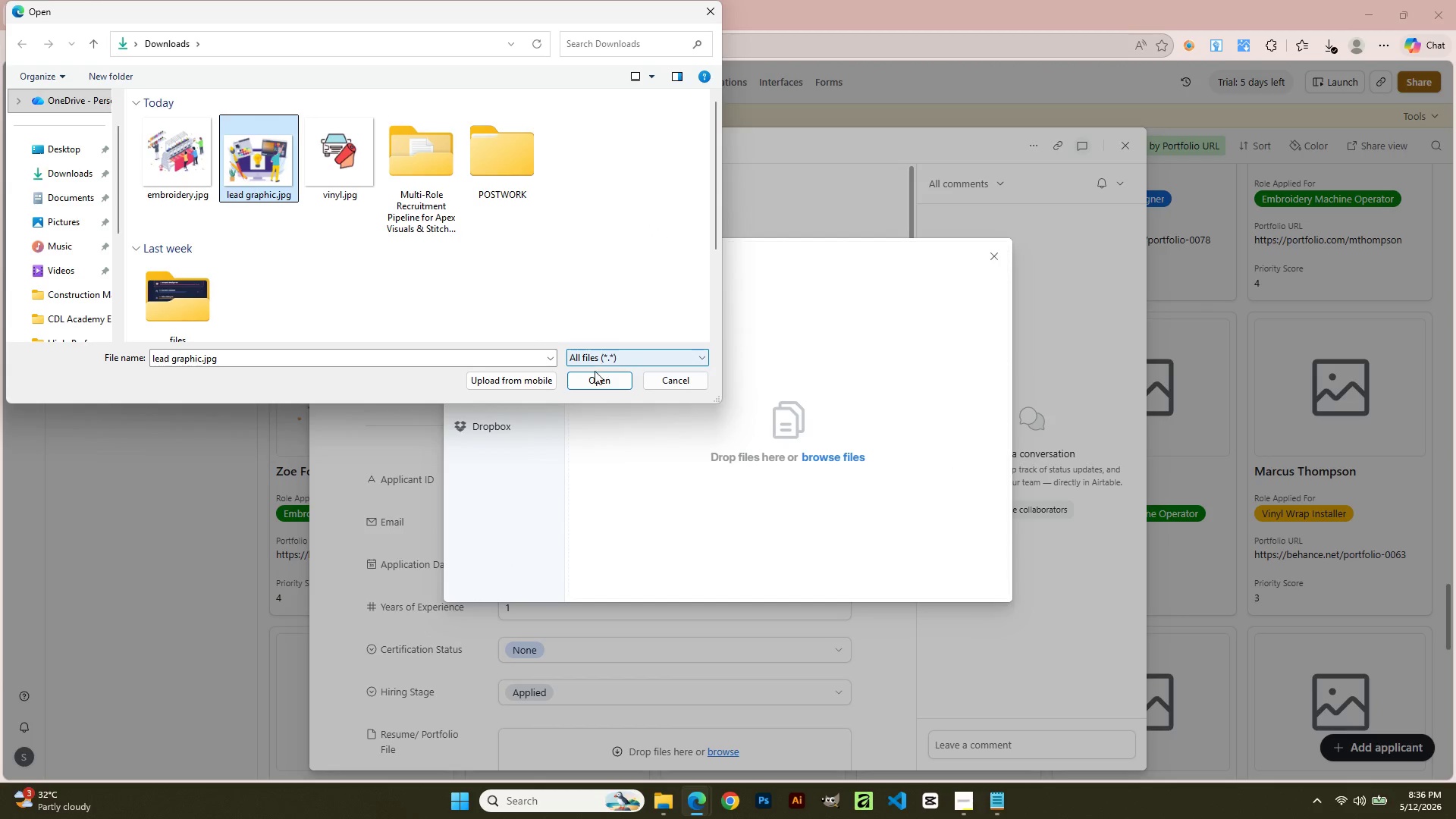 
left_click([595, 371])
 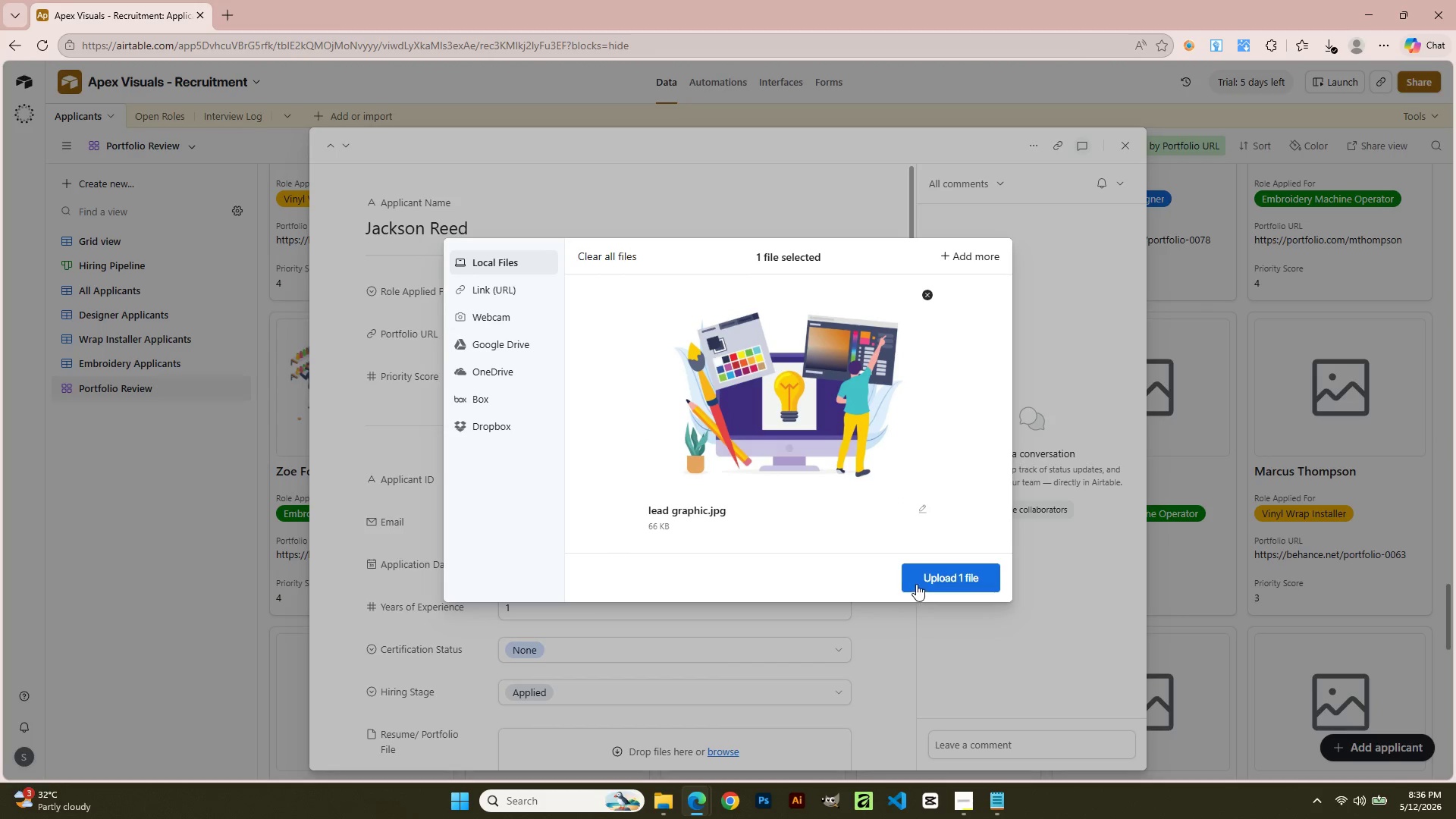 
left_click([925, 579])
 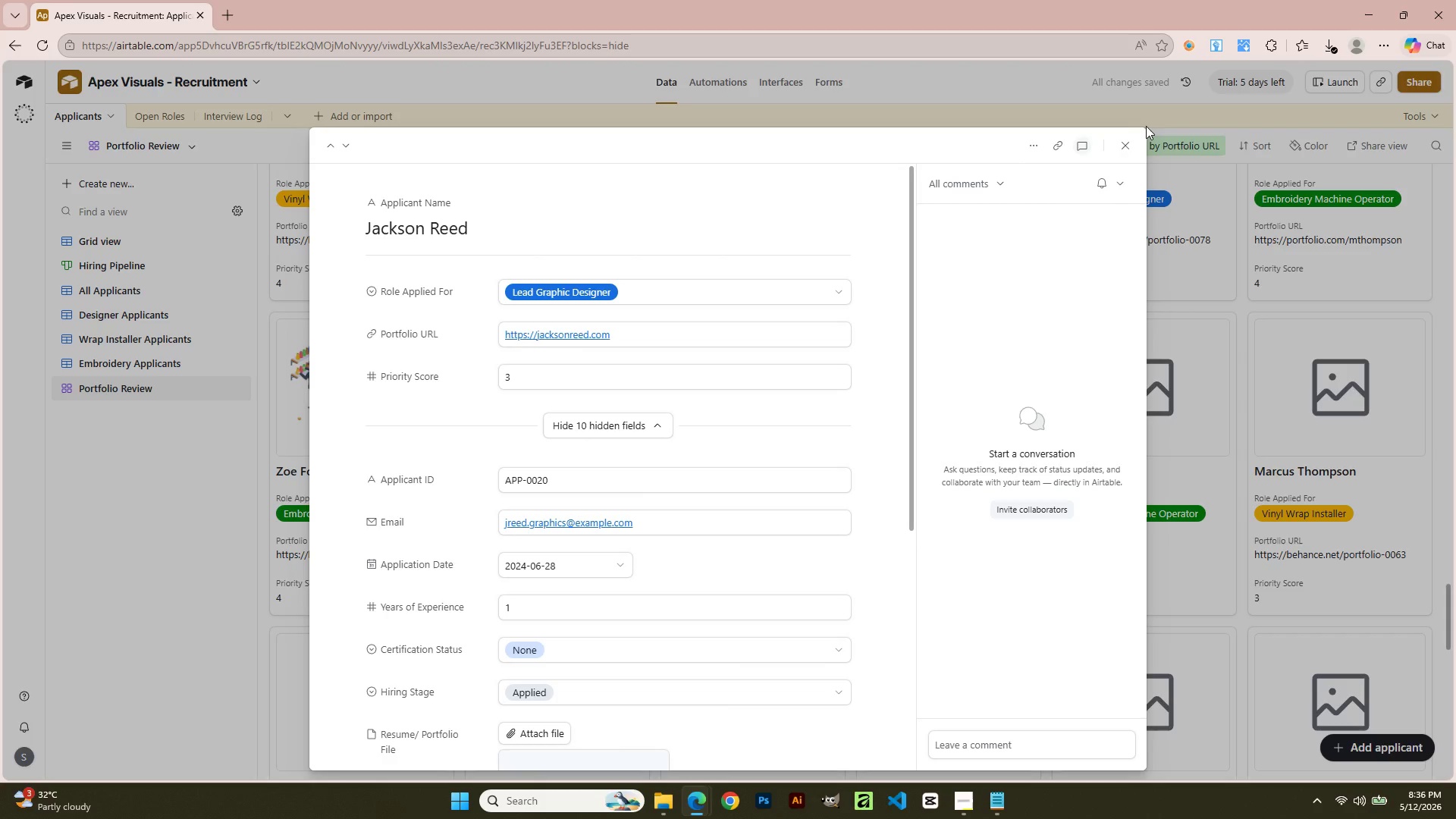 
wait(6.23)
 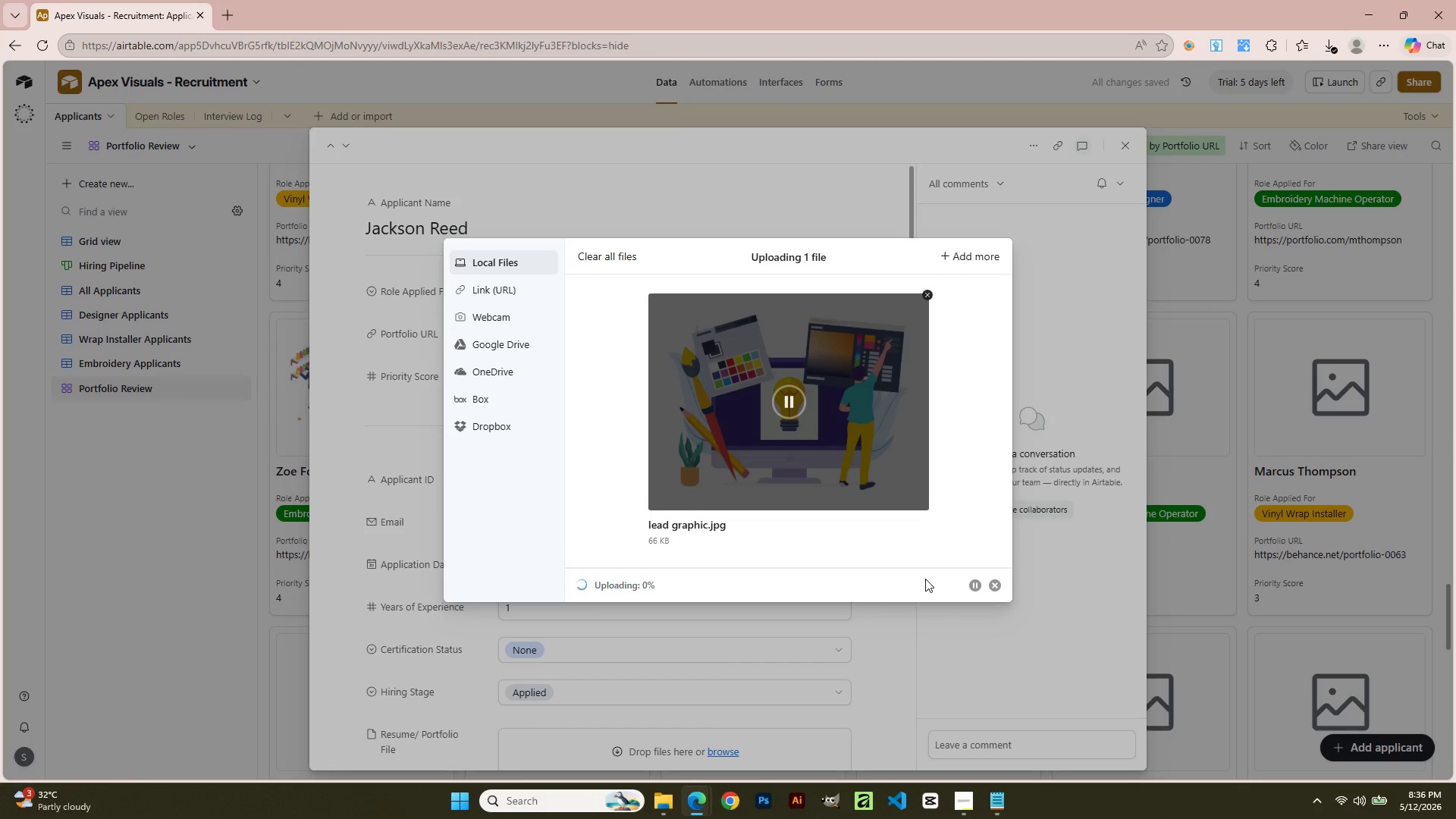 
left_click([1134, 139])
 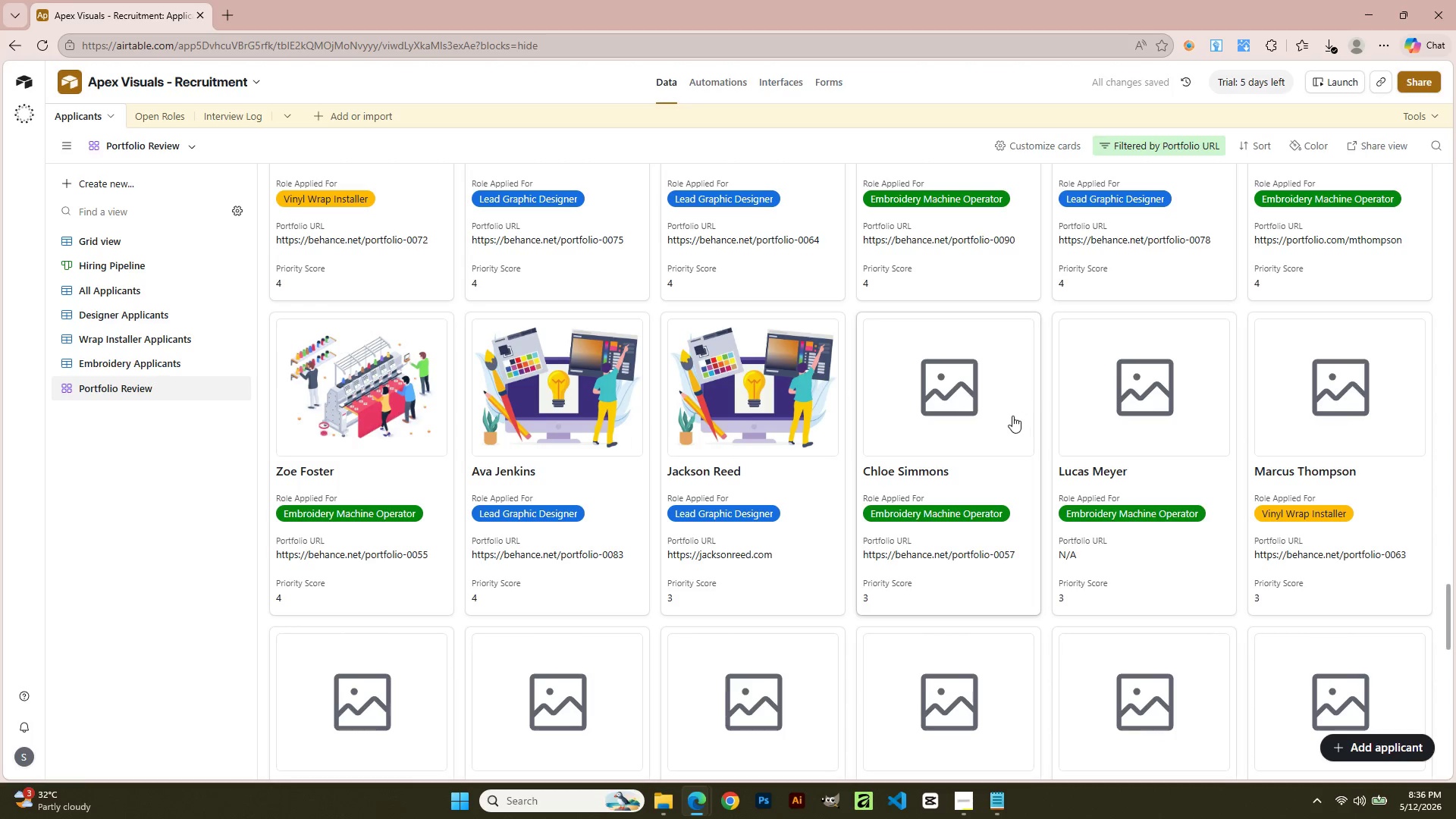 
left_click([1012, 416])
 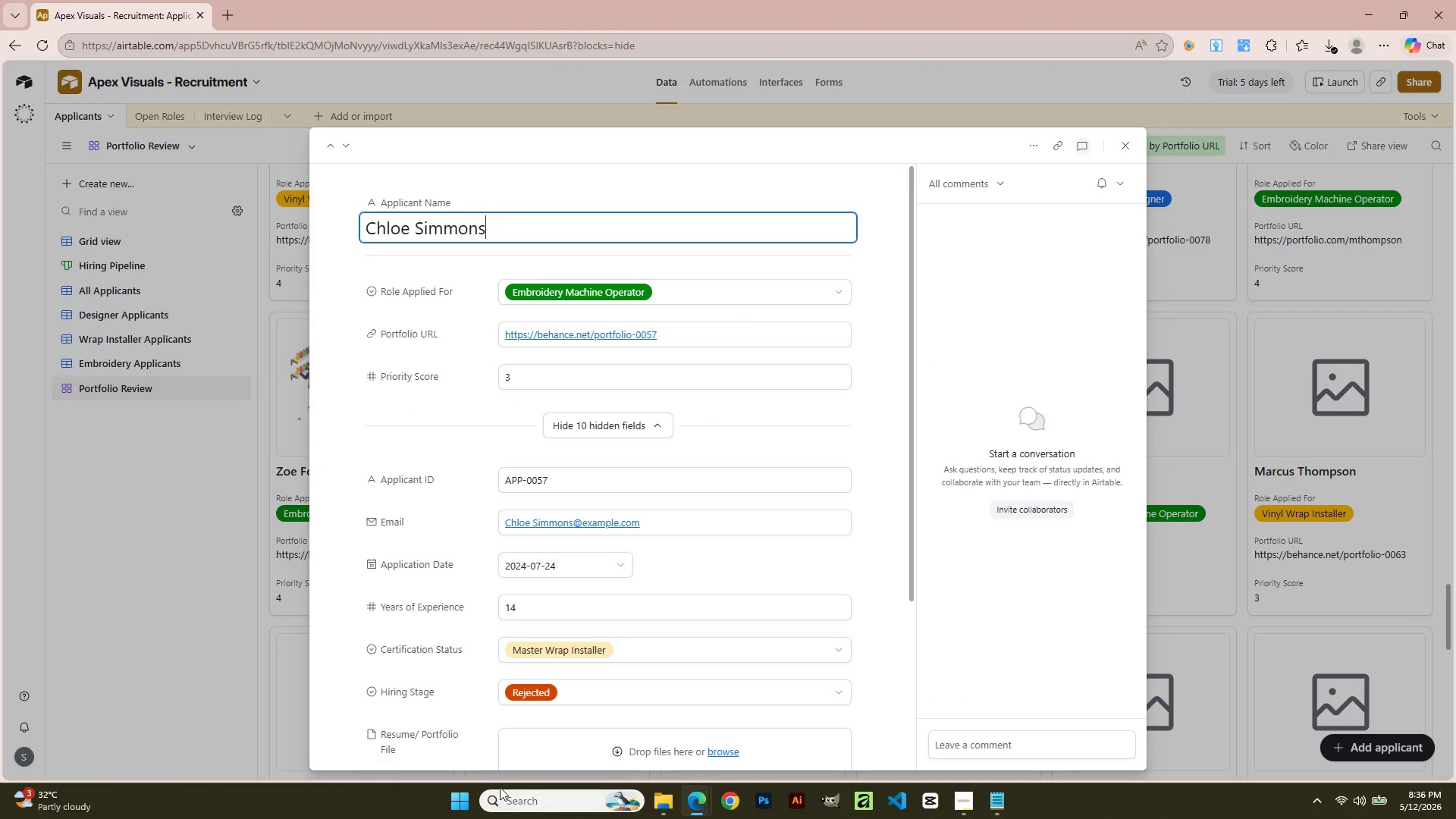 
left_click([518, 754])
 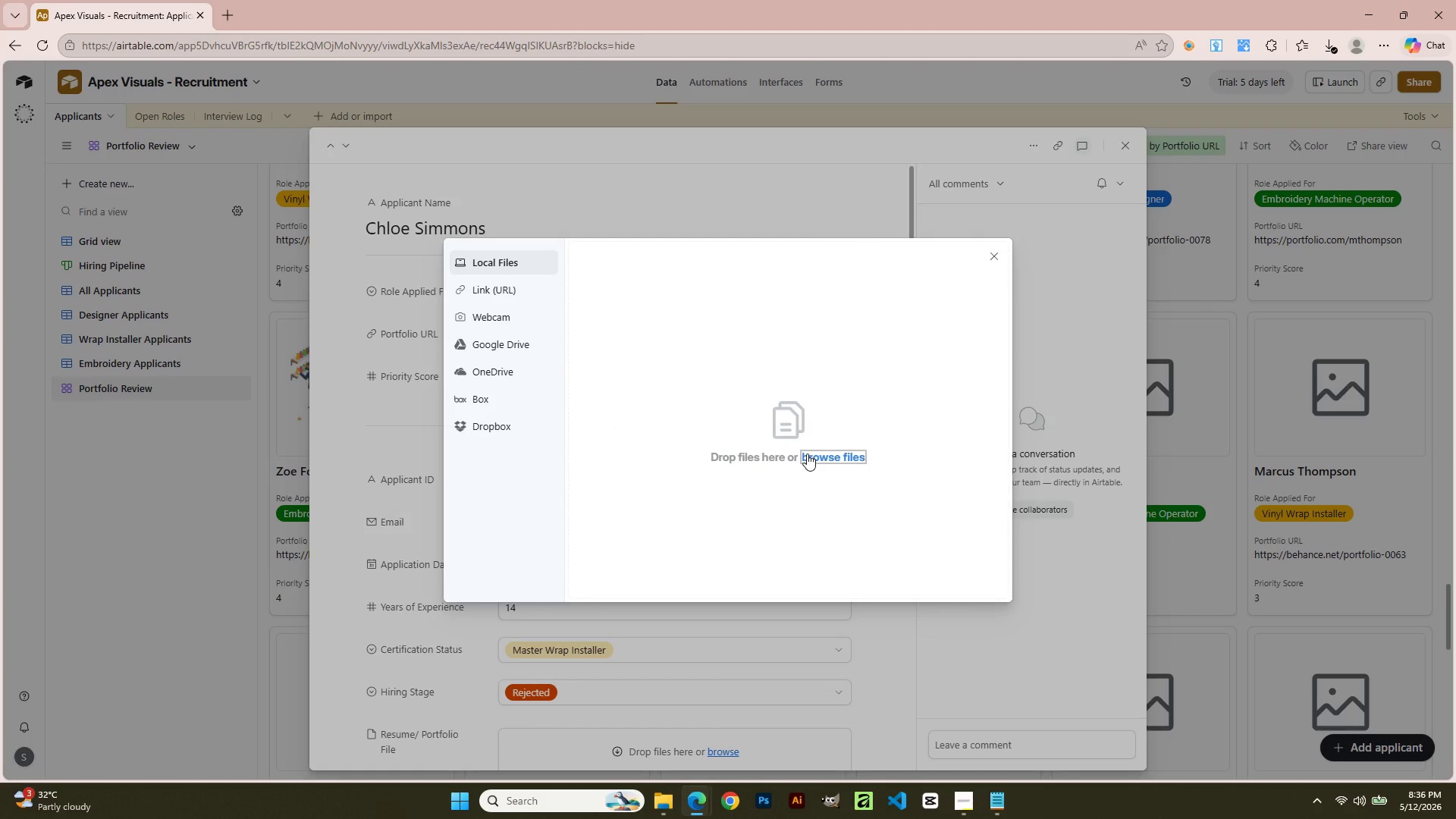 
left_click([807, 453])
 